 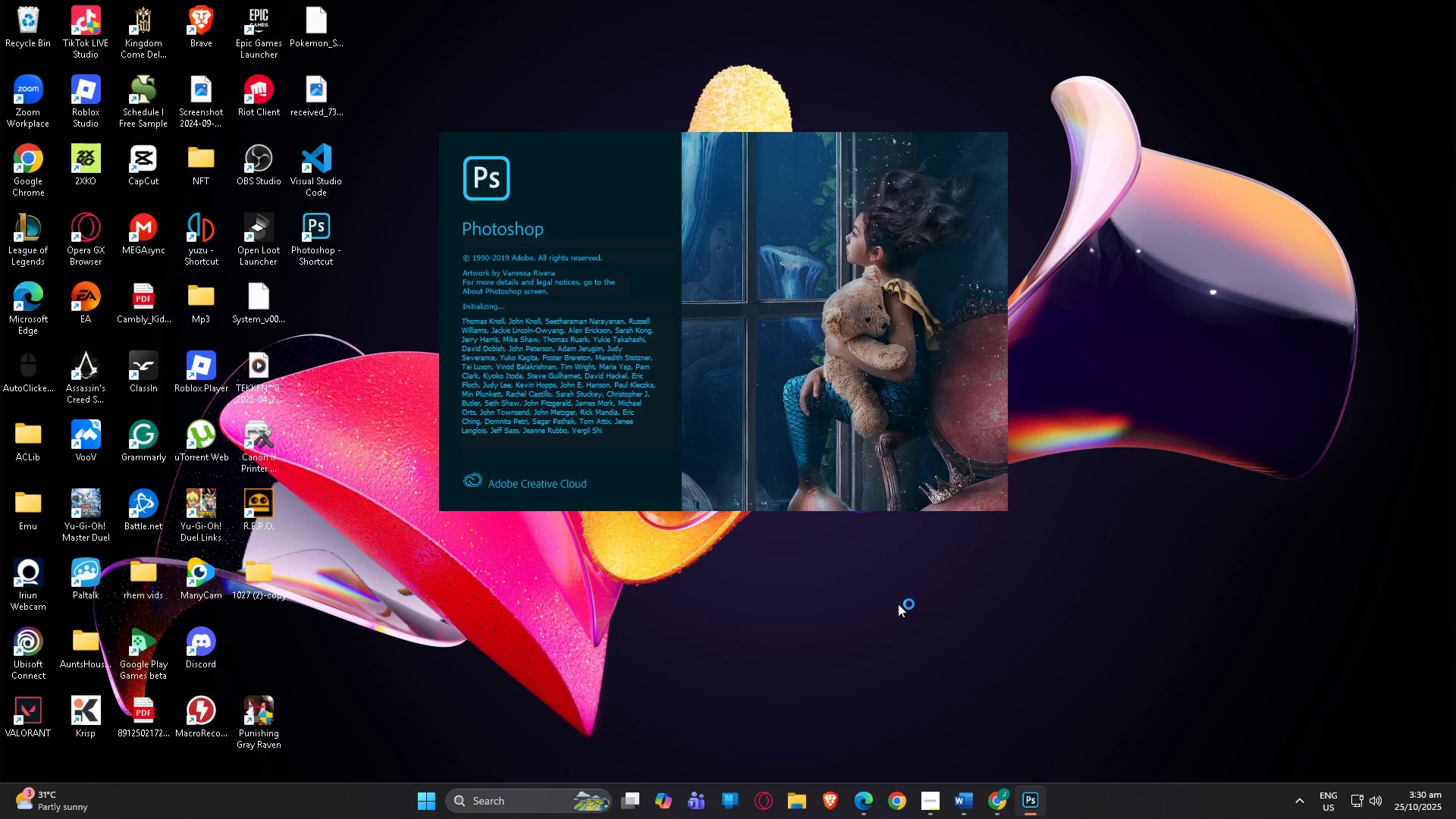 
left_click([797, 799])
 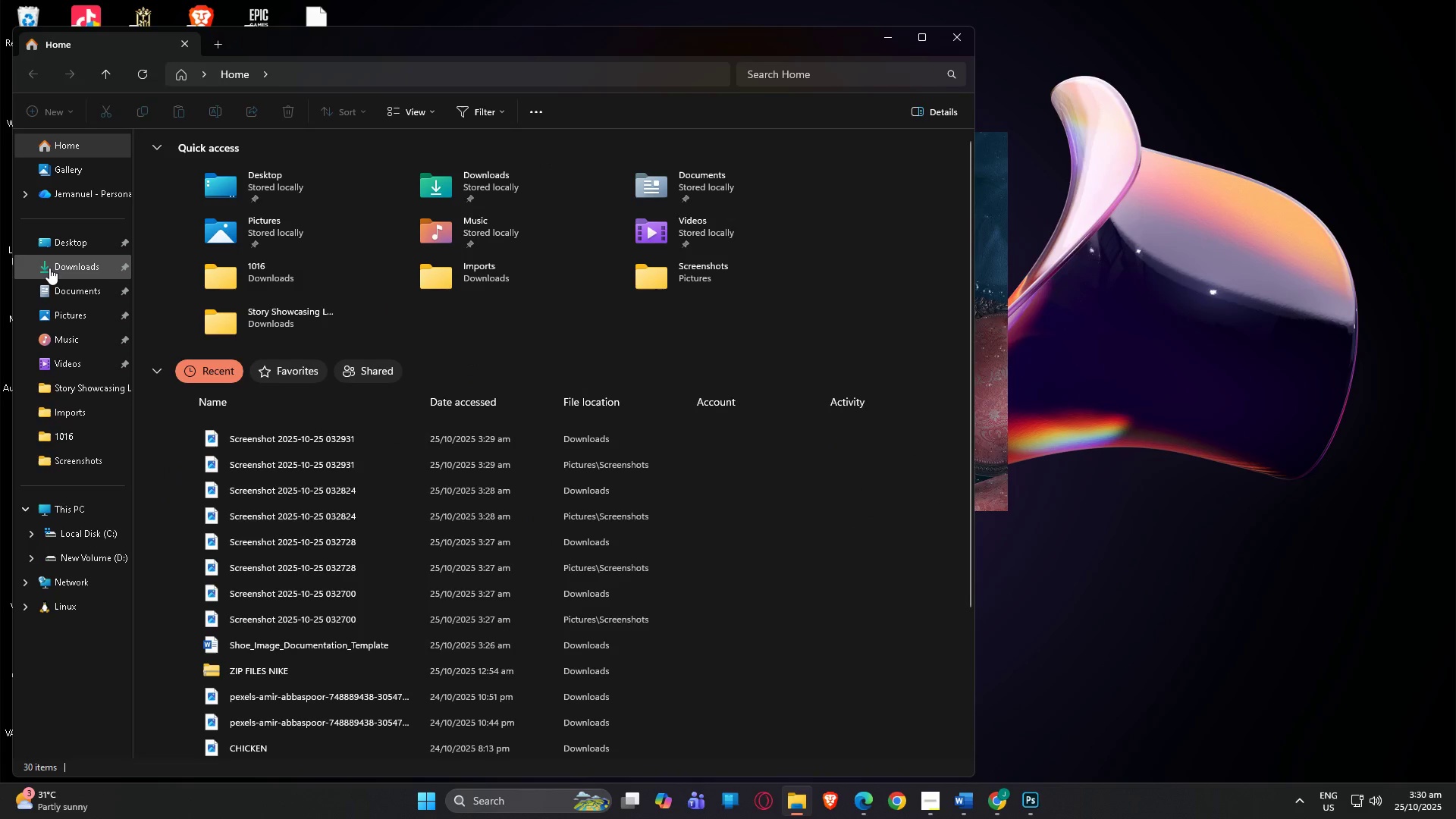 
left_click([49, 268])
 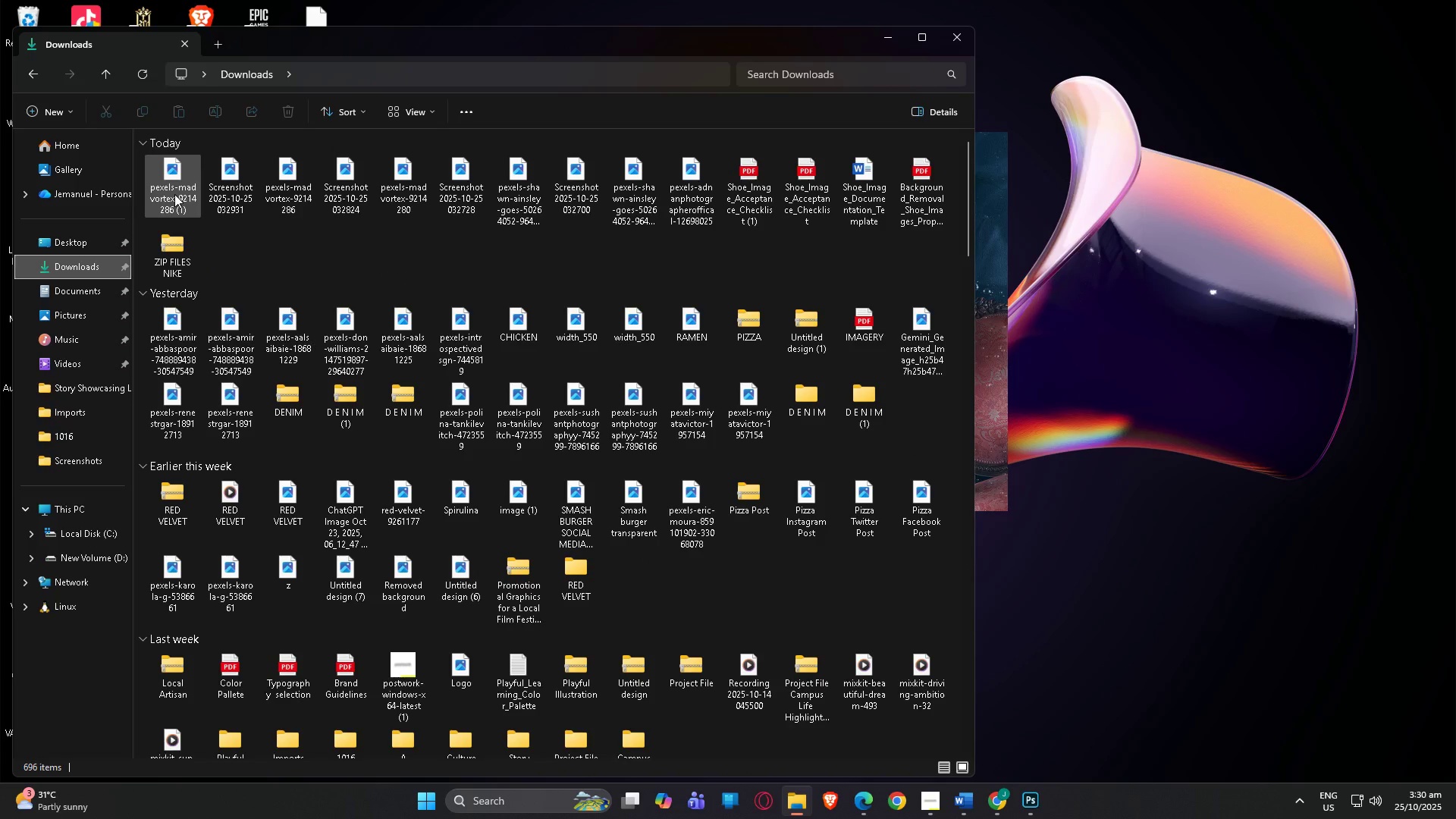 
left_click([174, 194])
 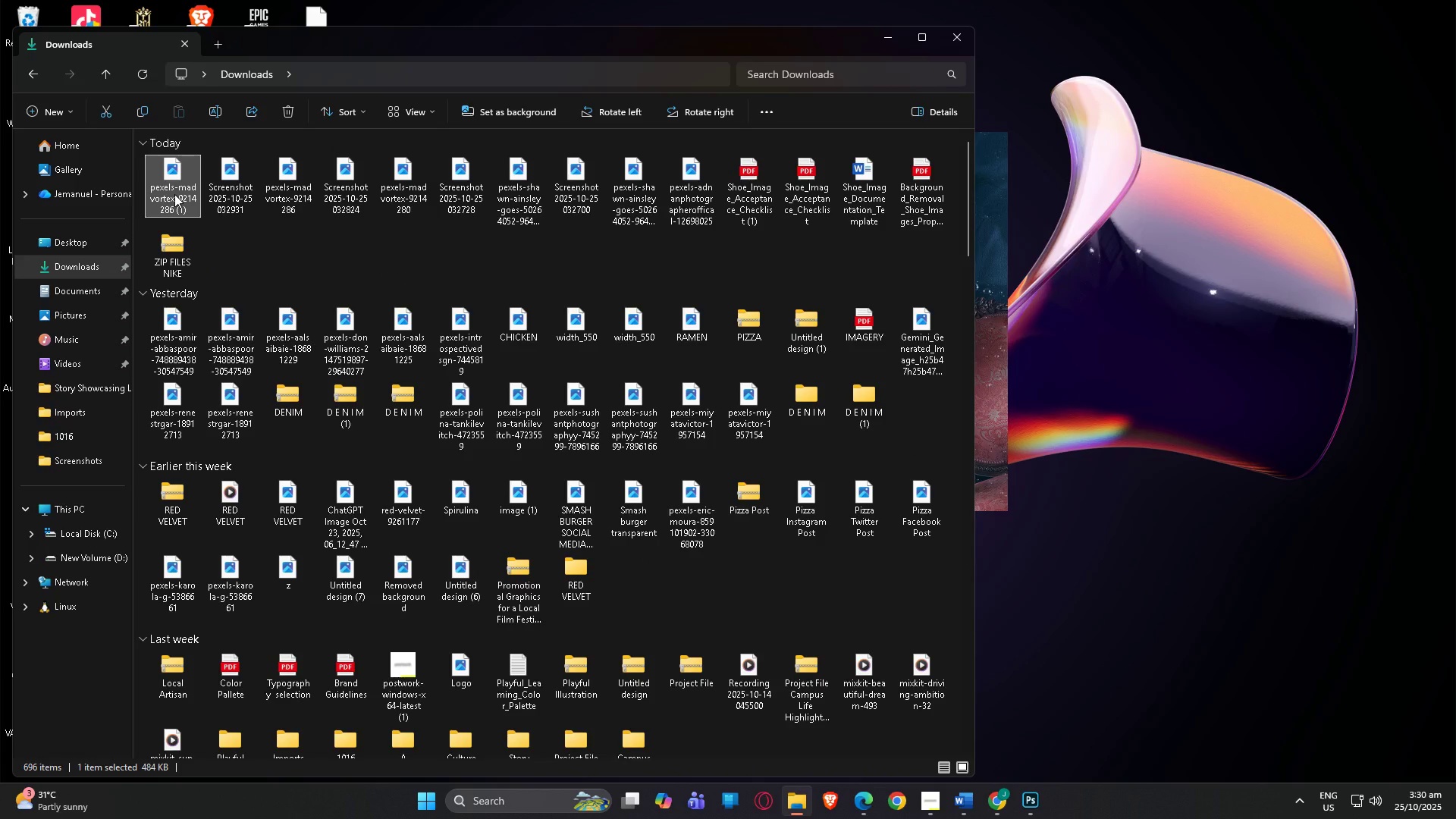 
key(Shift+Delete)
 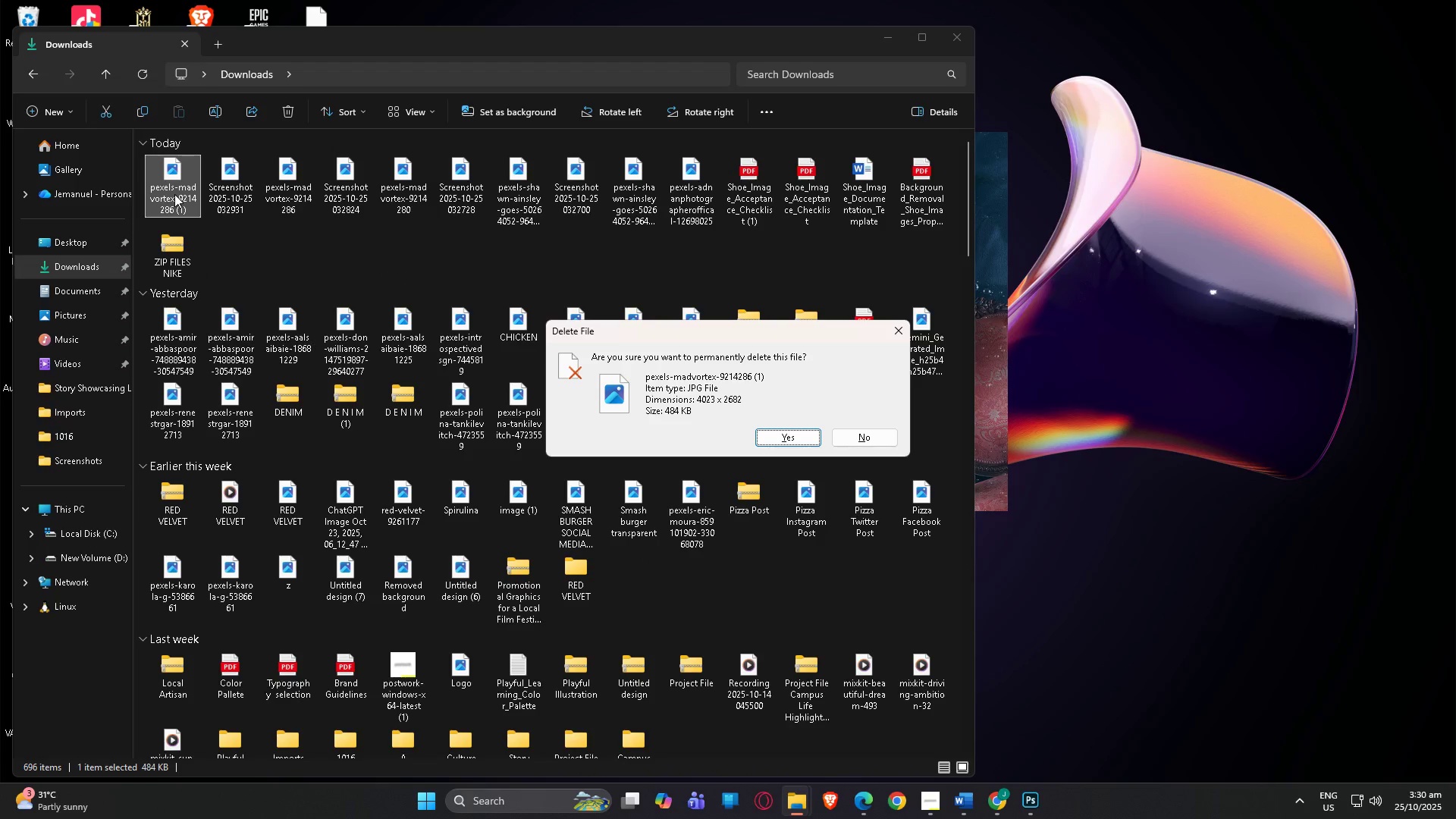 
key(Shift+ShiftLeft)
 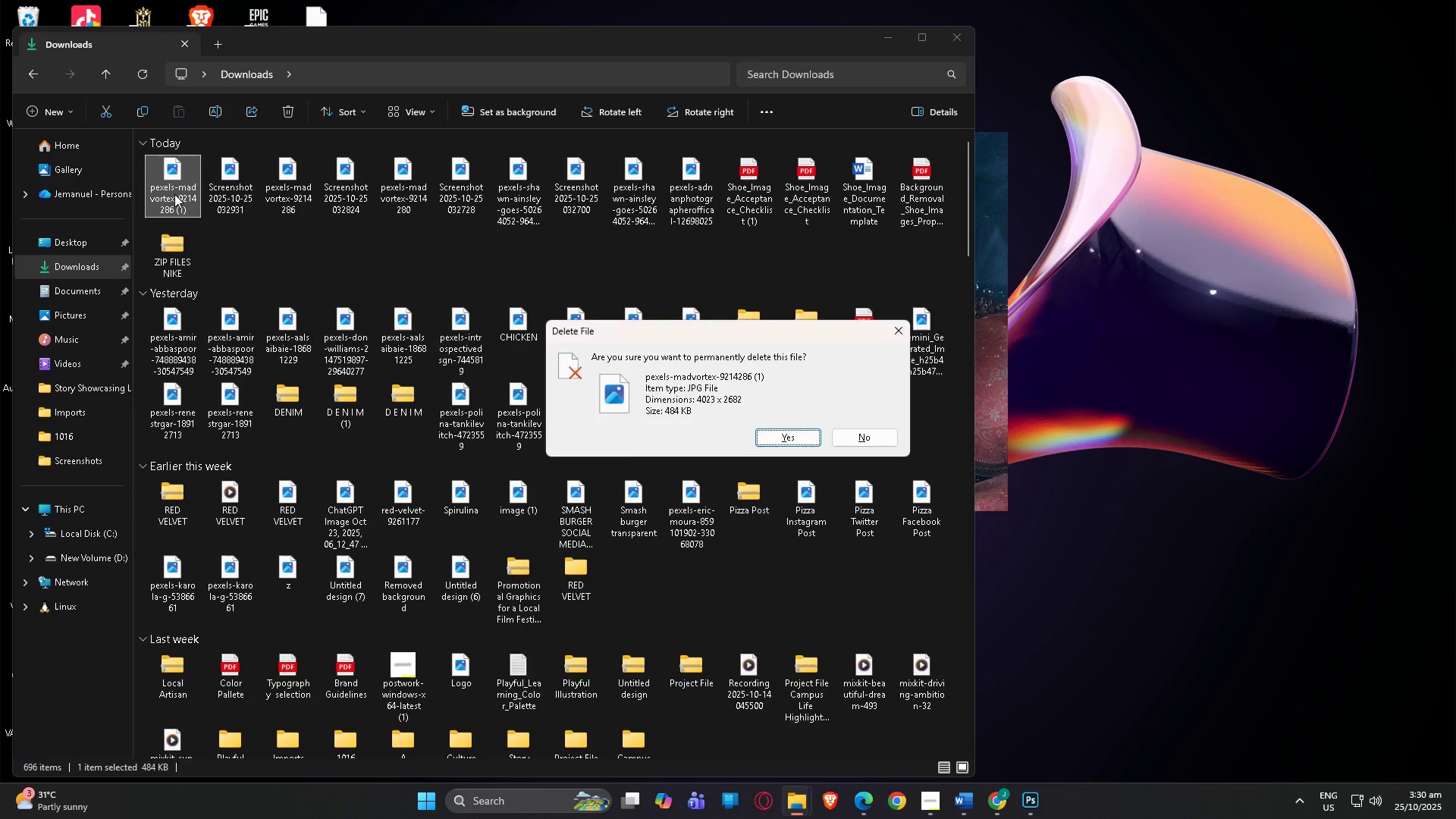 
key(Enter)
 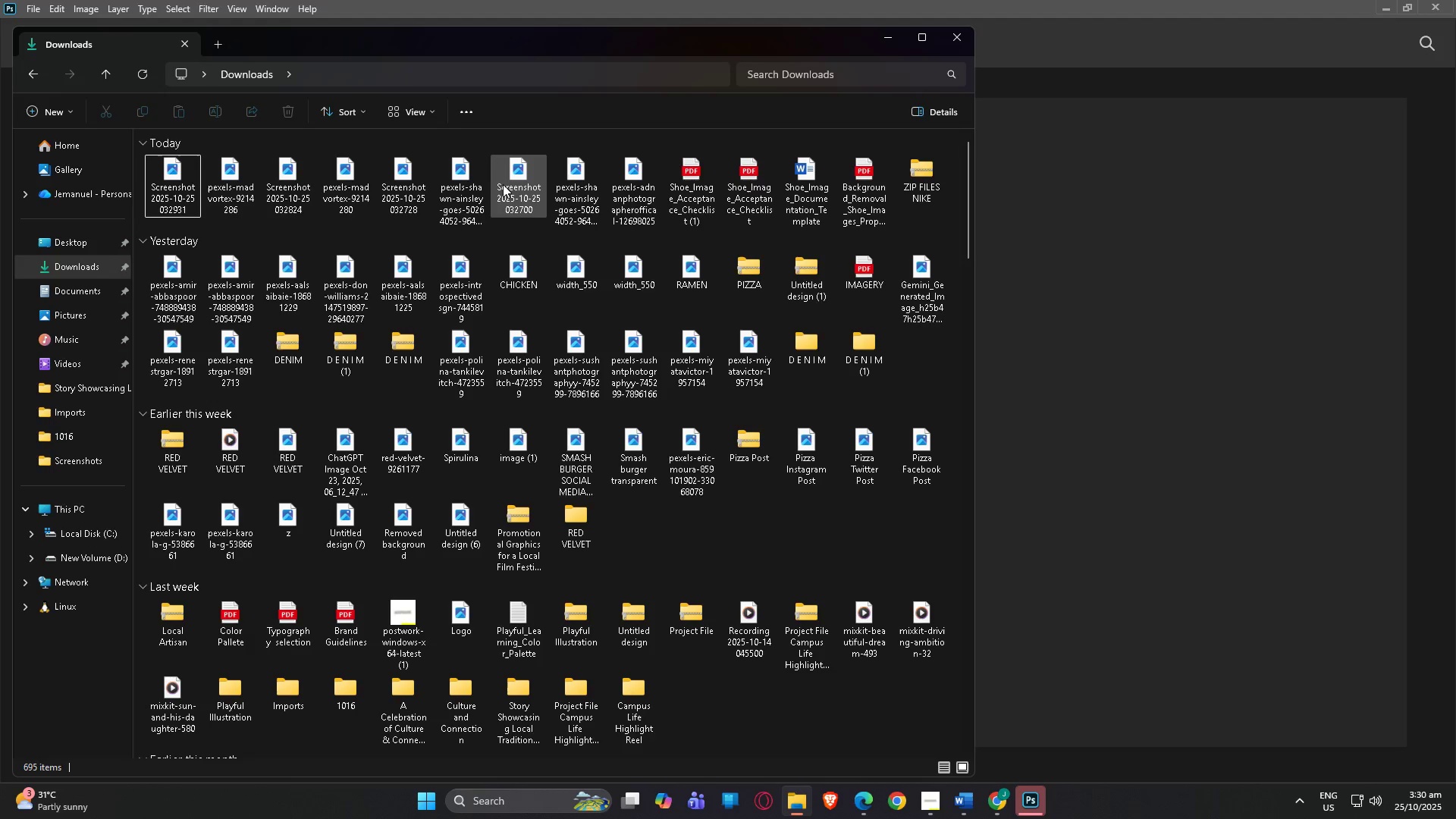 
wait(6.19)
 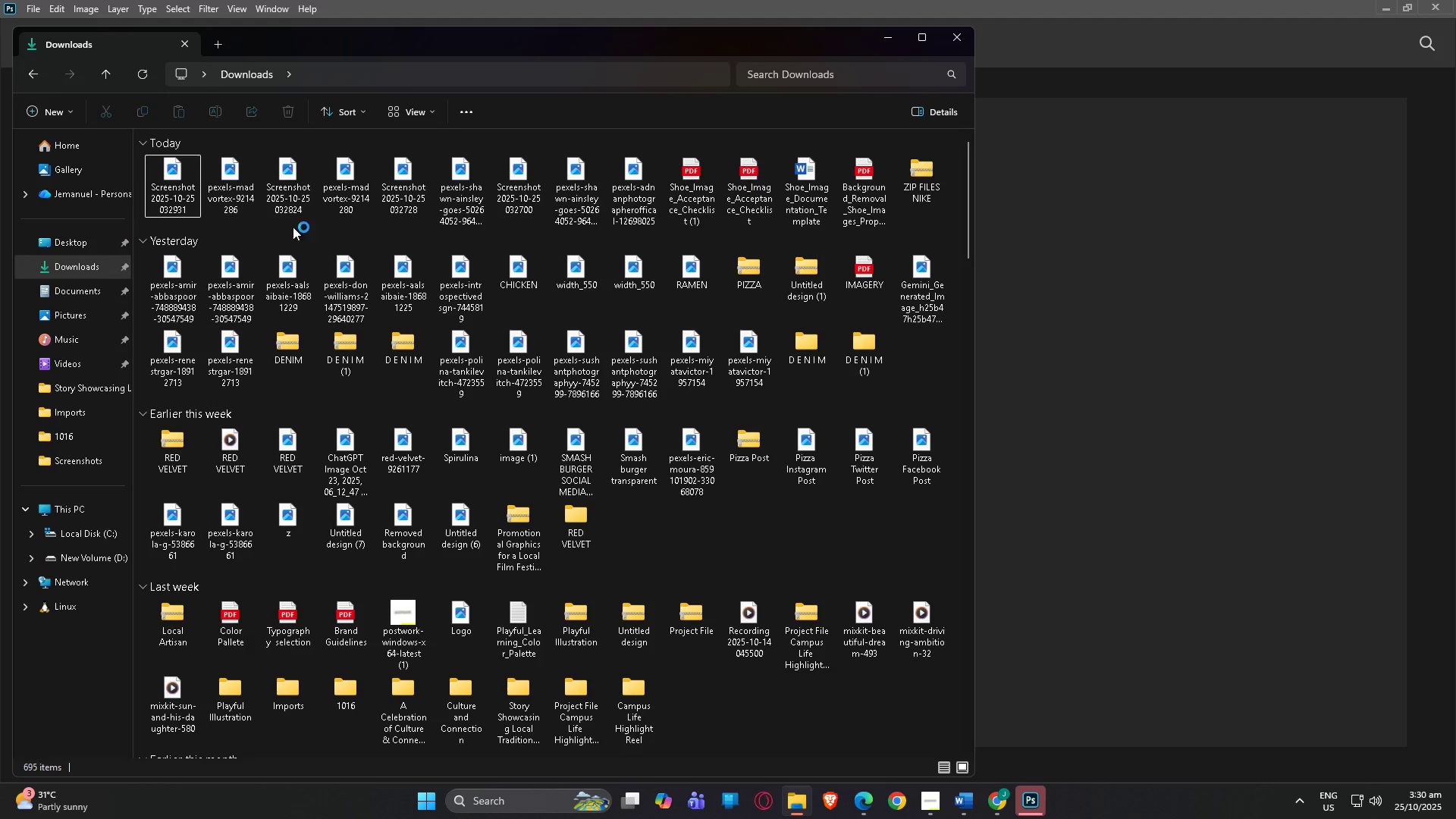 
double_click([570, 180])
 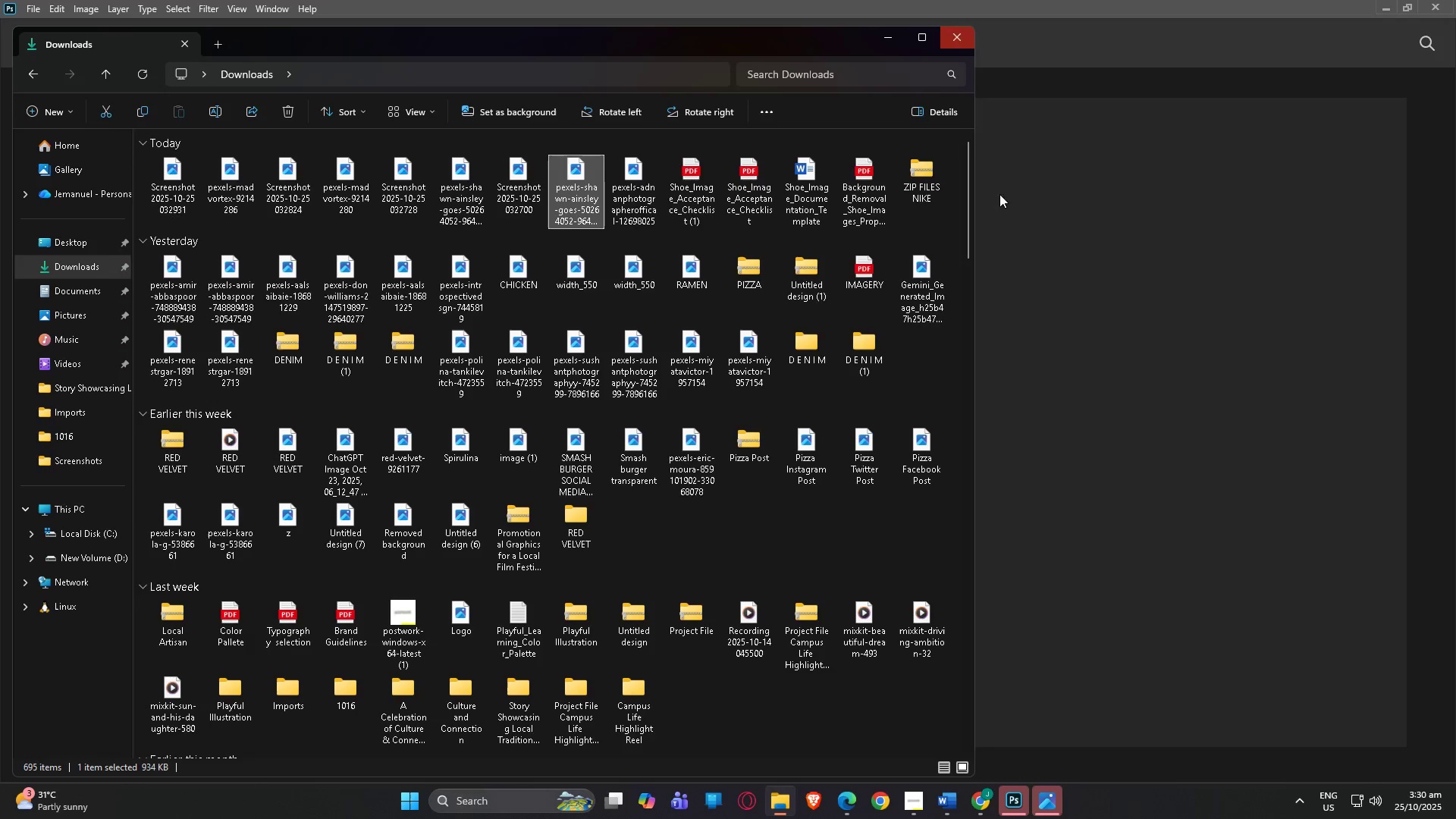 
left_click([1049, 808])
 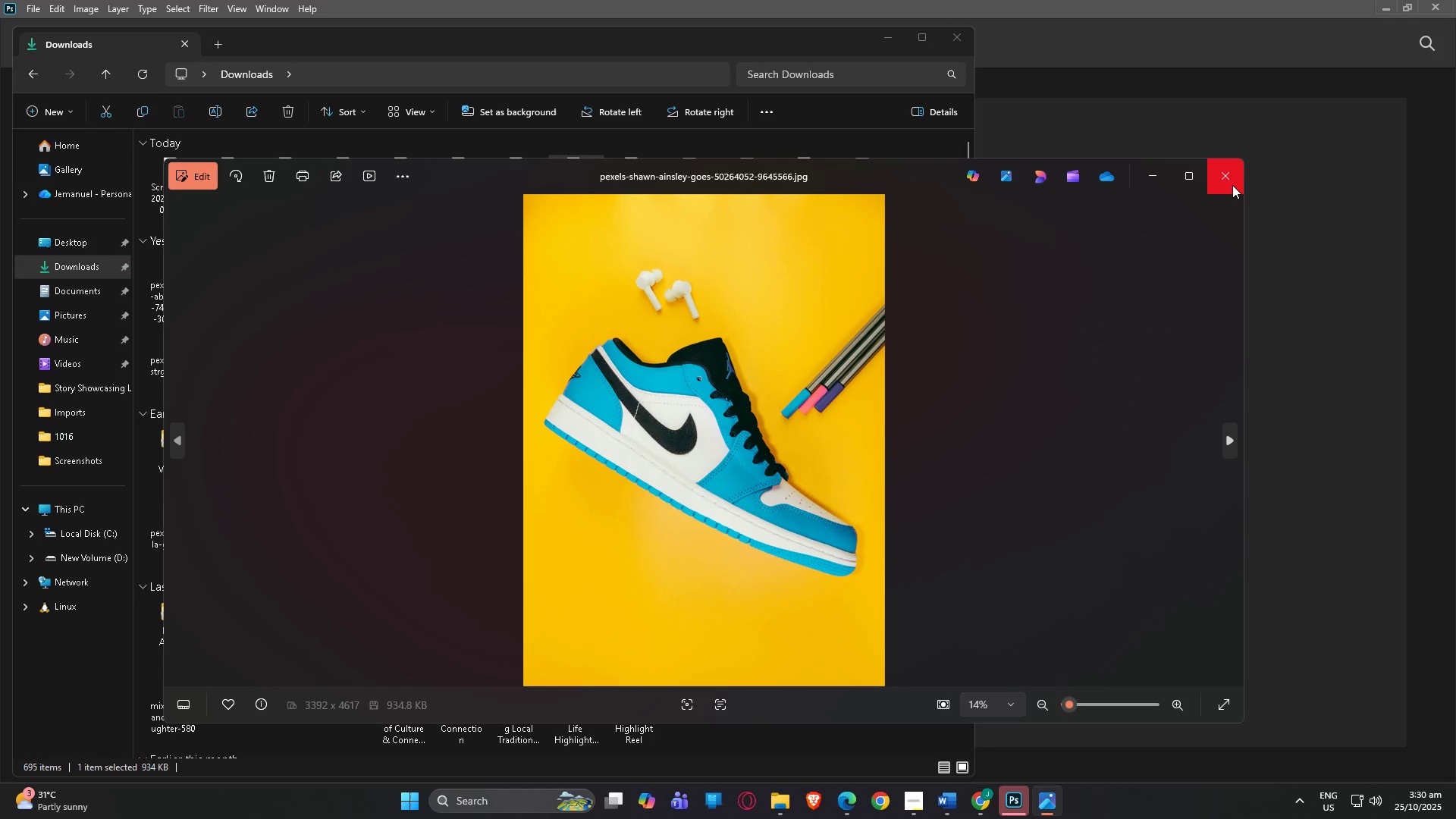 
left_click([1227, 181])
 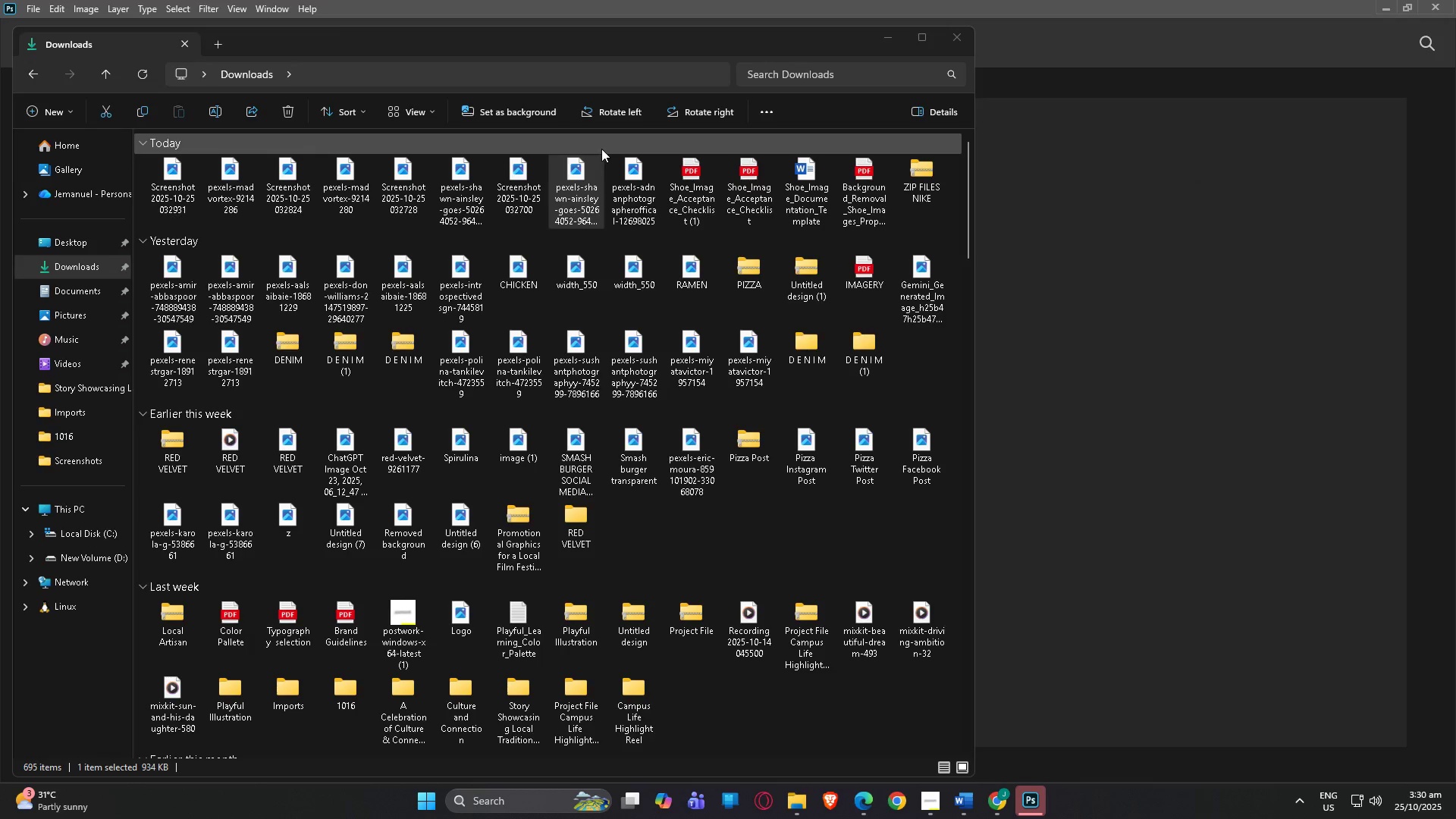 
key(ArrowRight)
 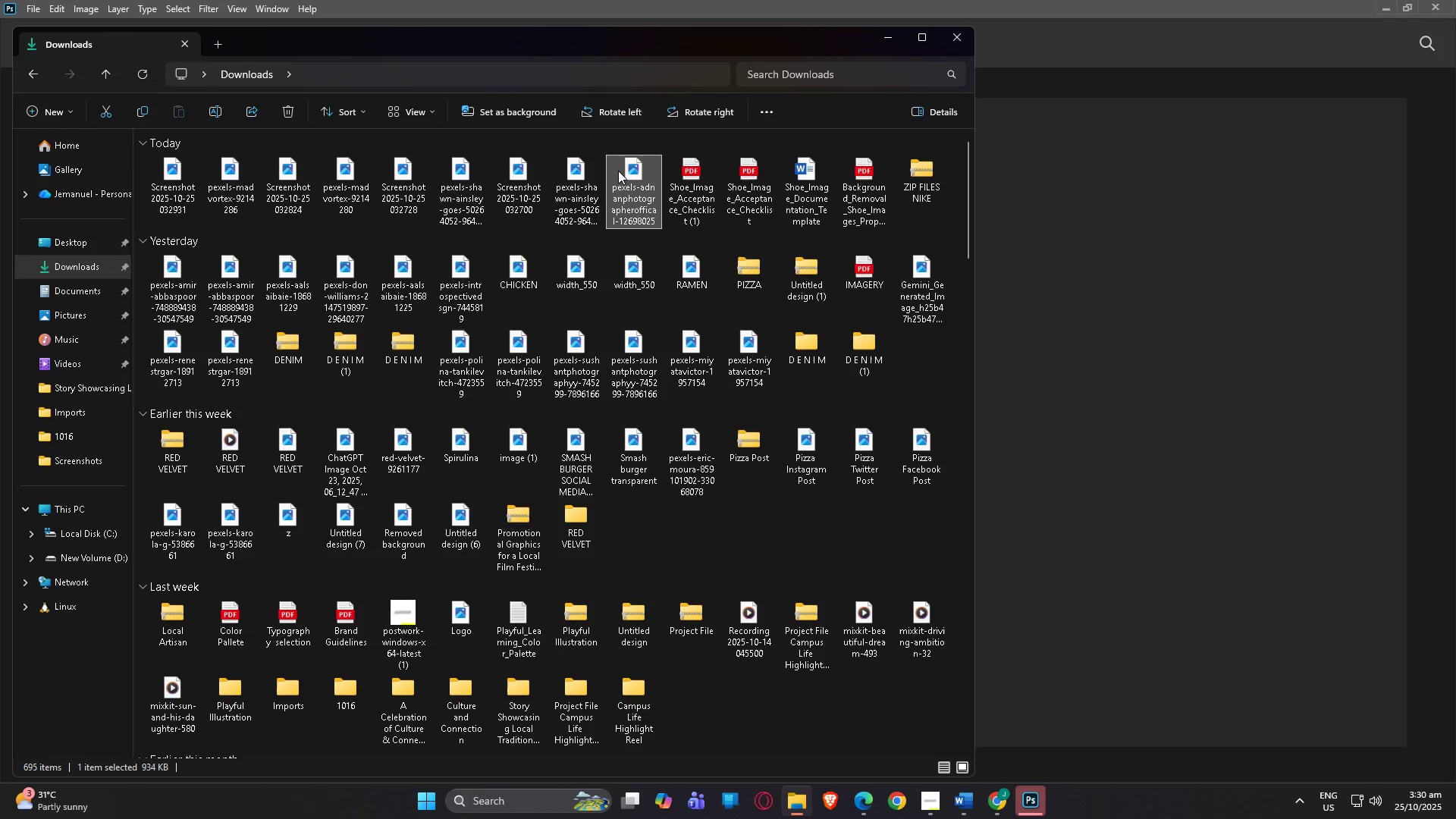 
double_click([618, 171])
 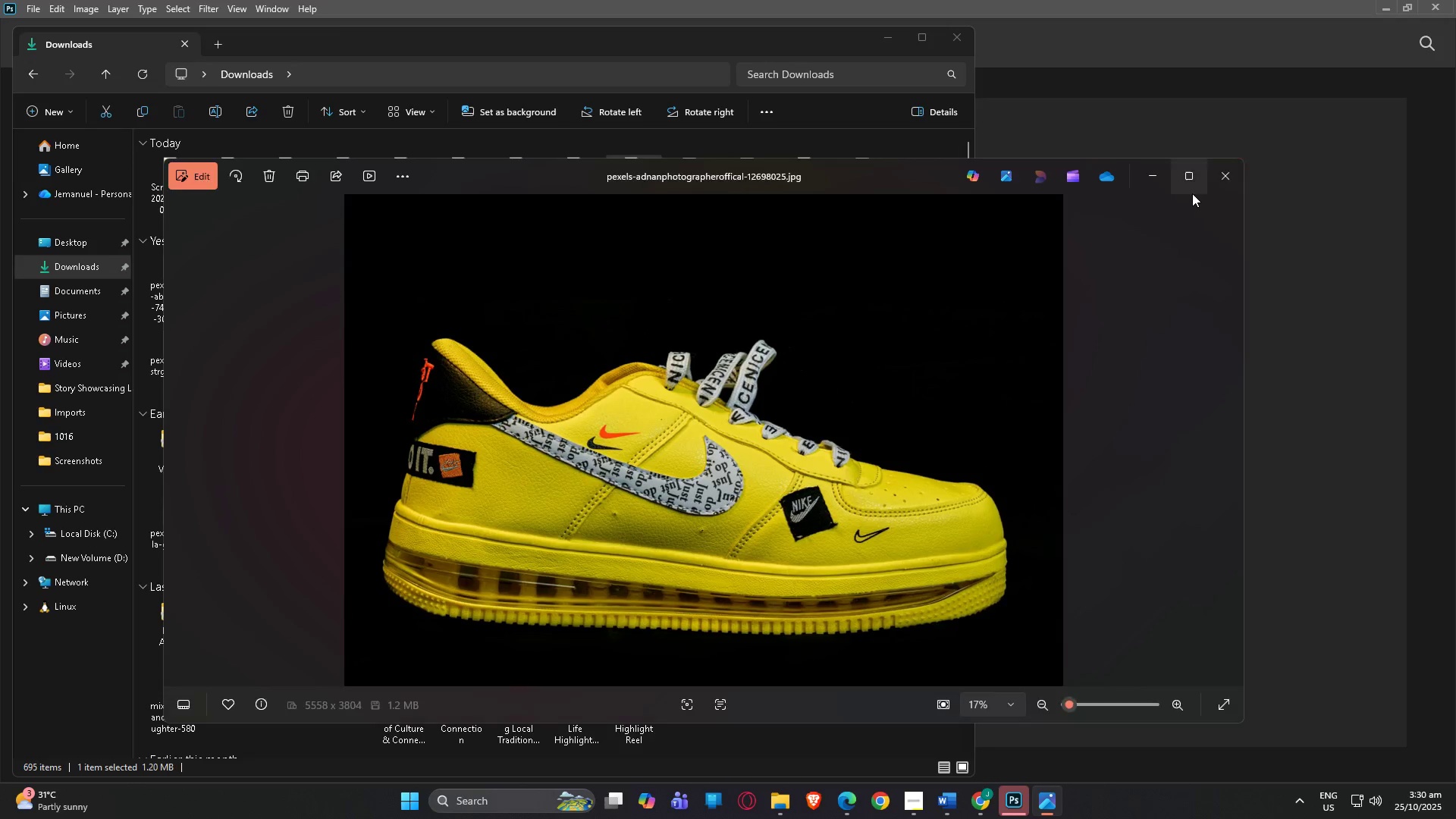 
left_click([1224, 191])
 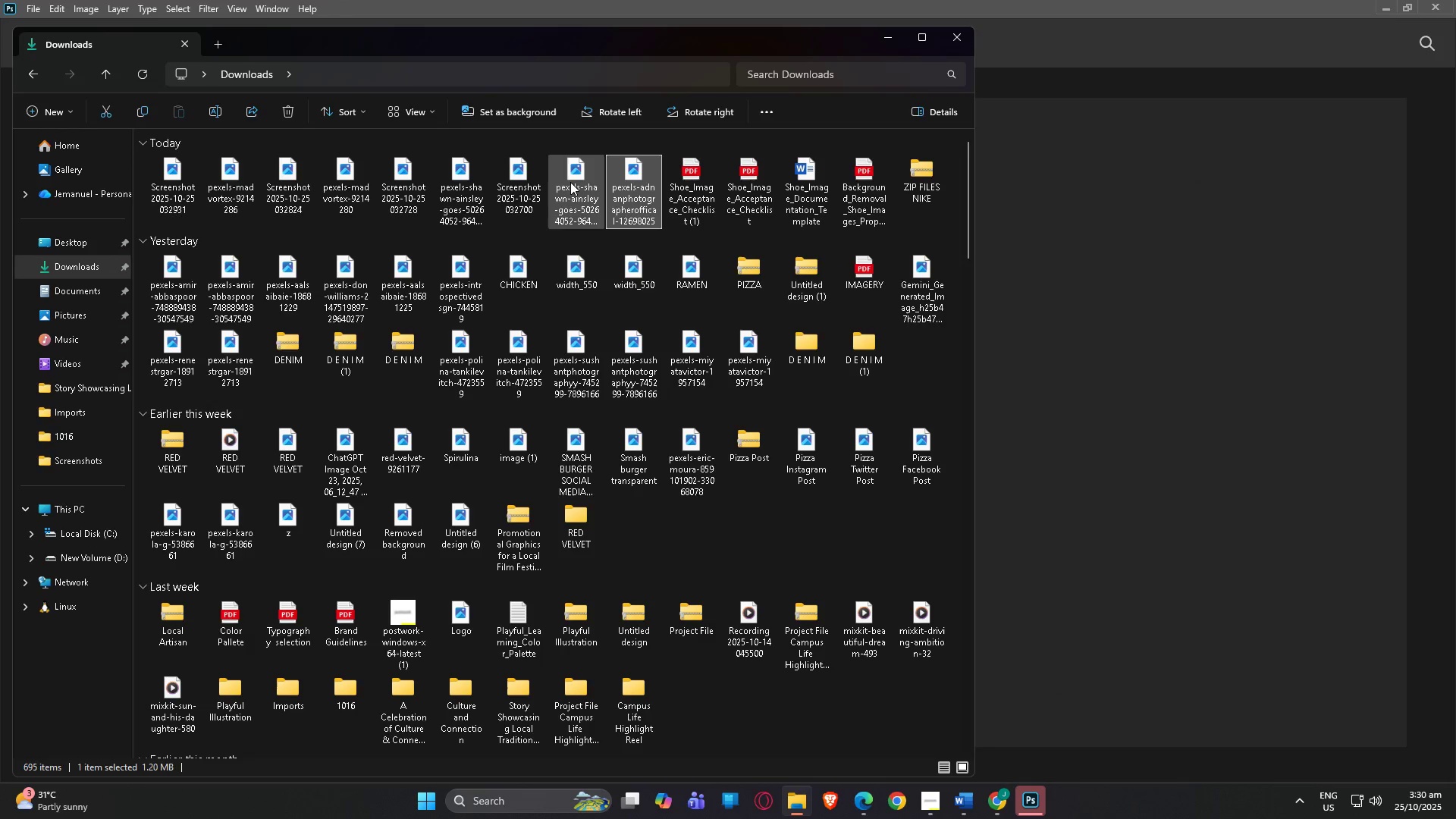 
double_click([522, 185])
 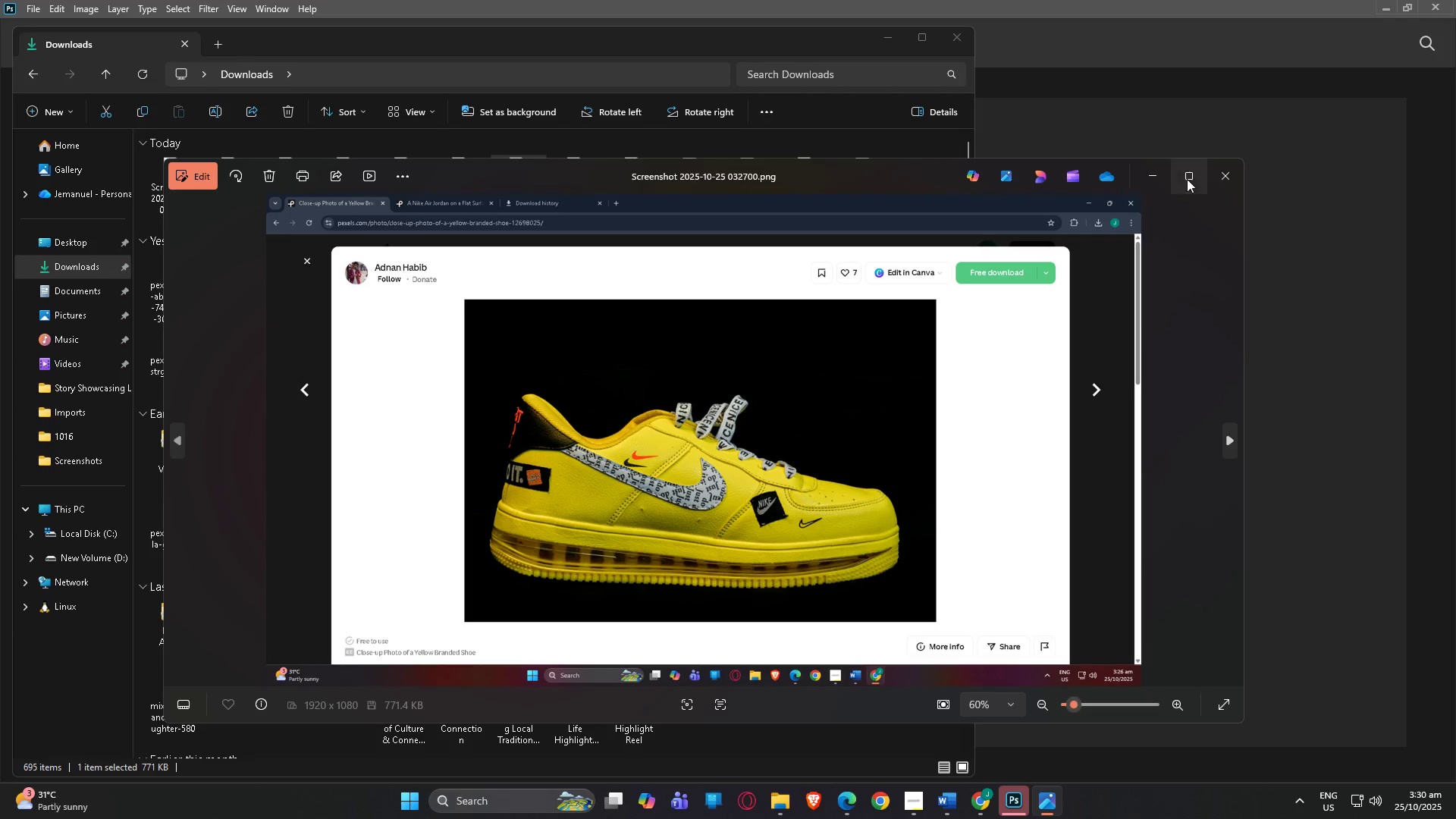 
left_click([1218, 180])
 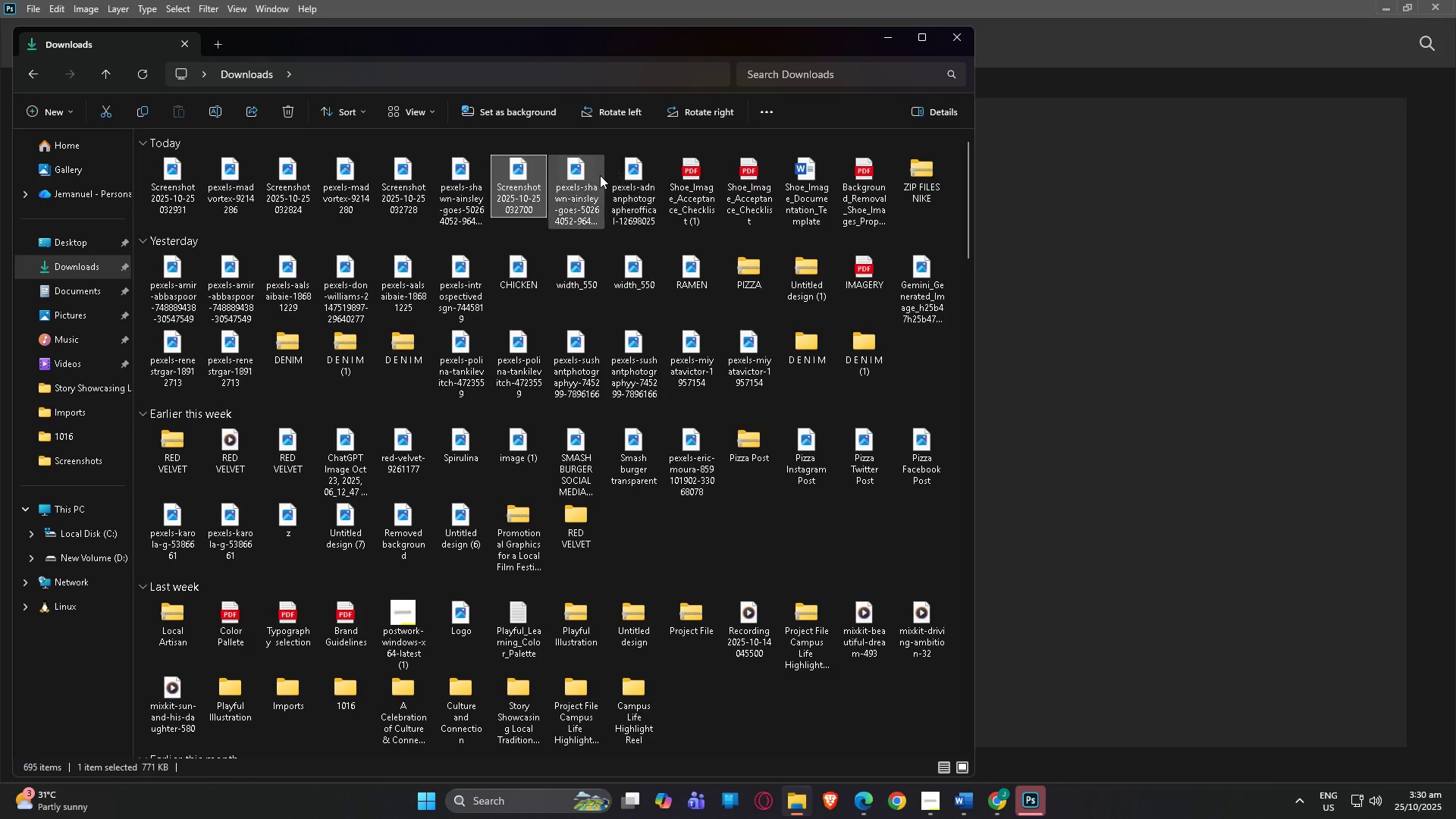 
key(ArrowLeft)
 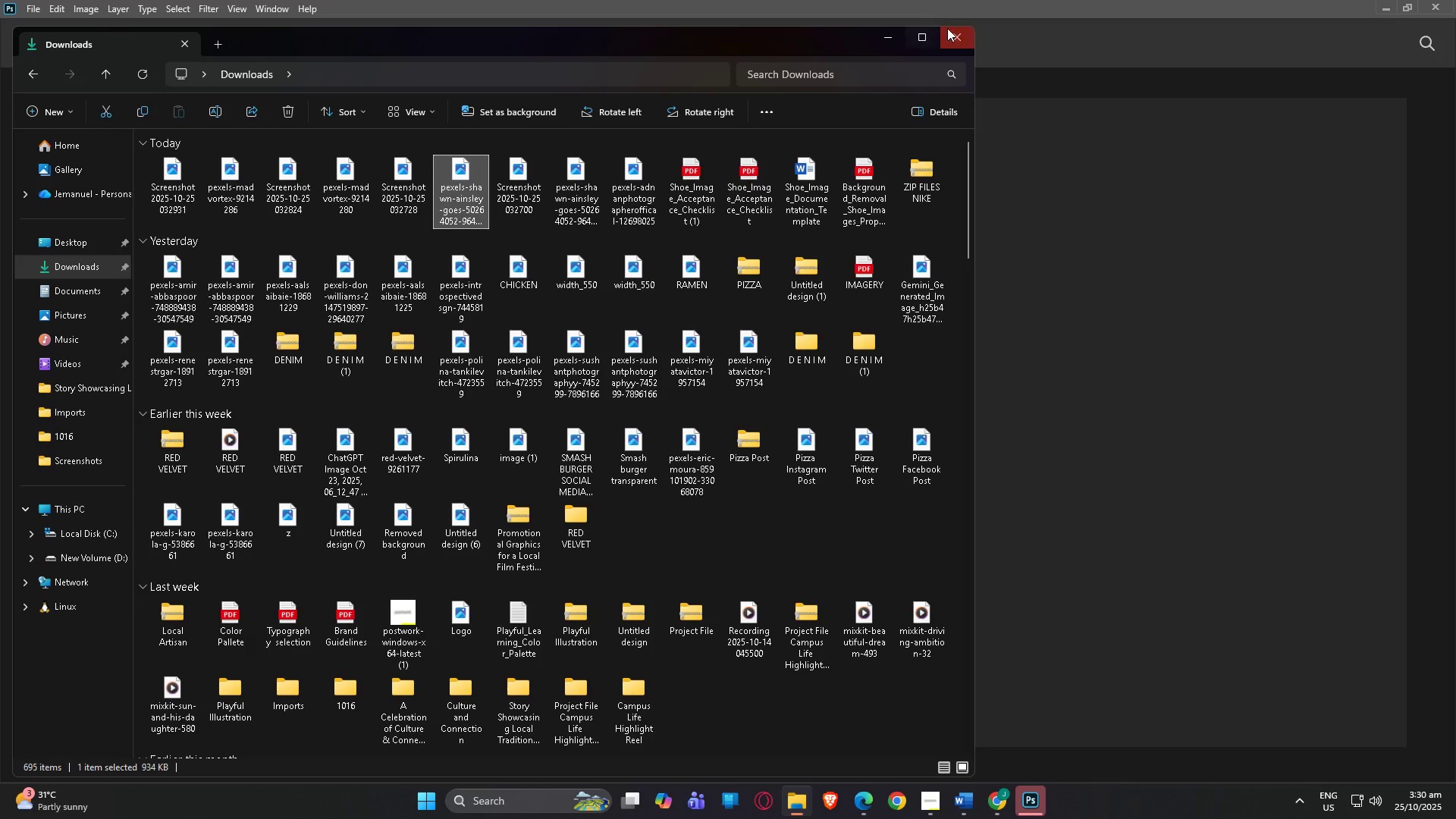 
left_click([957, 35])
 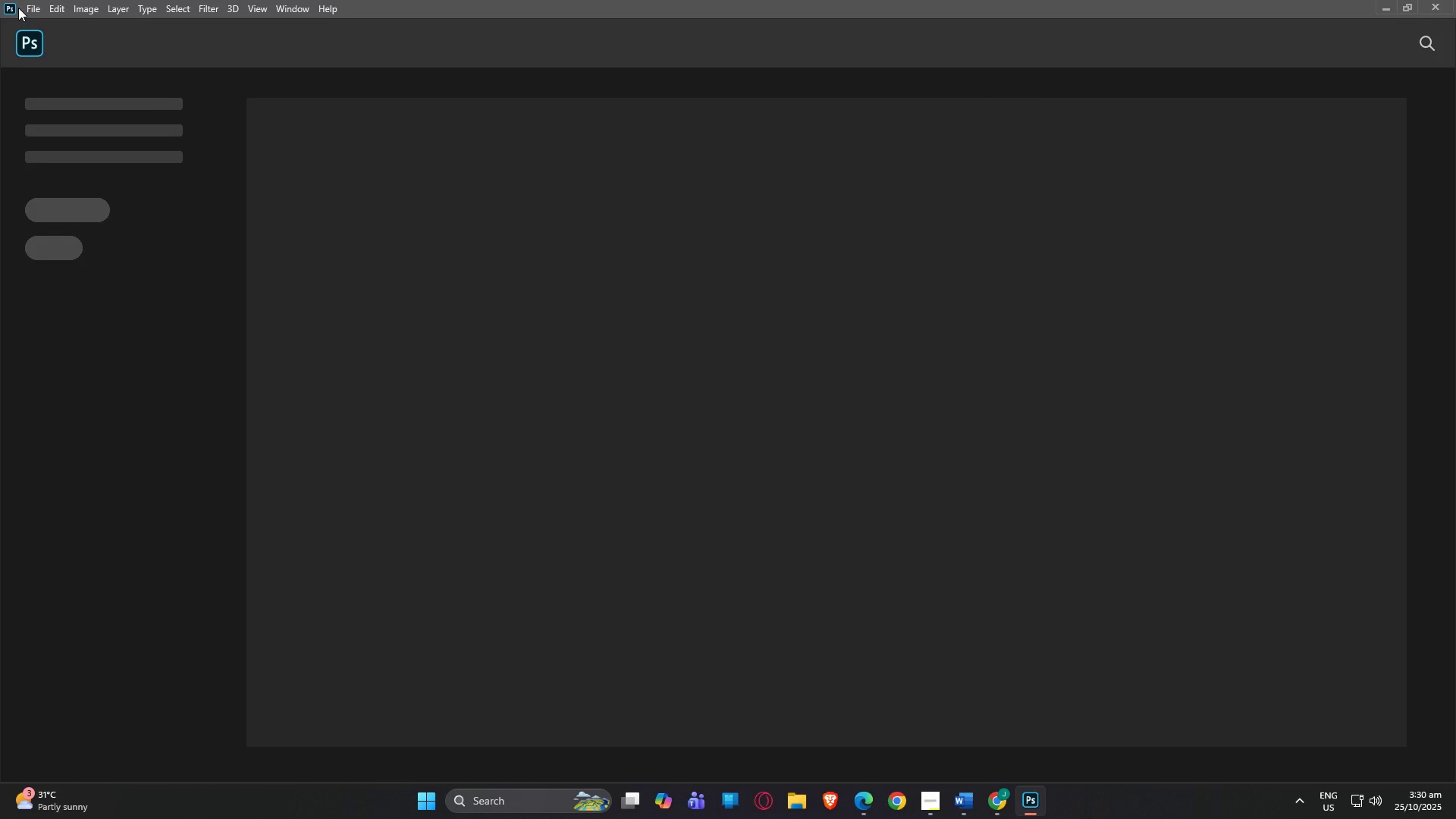 
double_click([34, 10])
 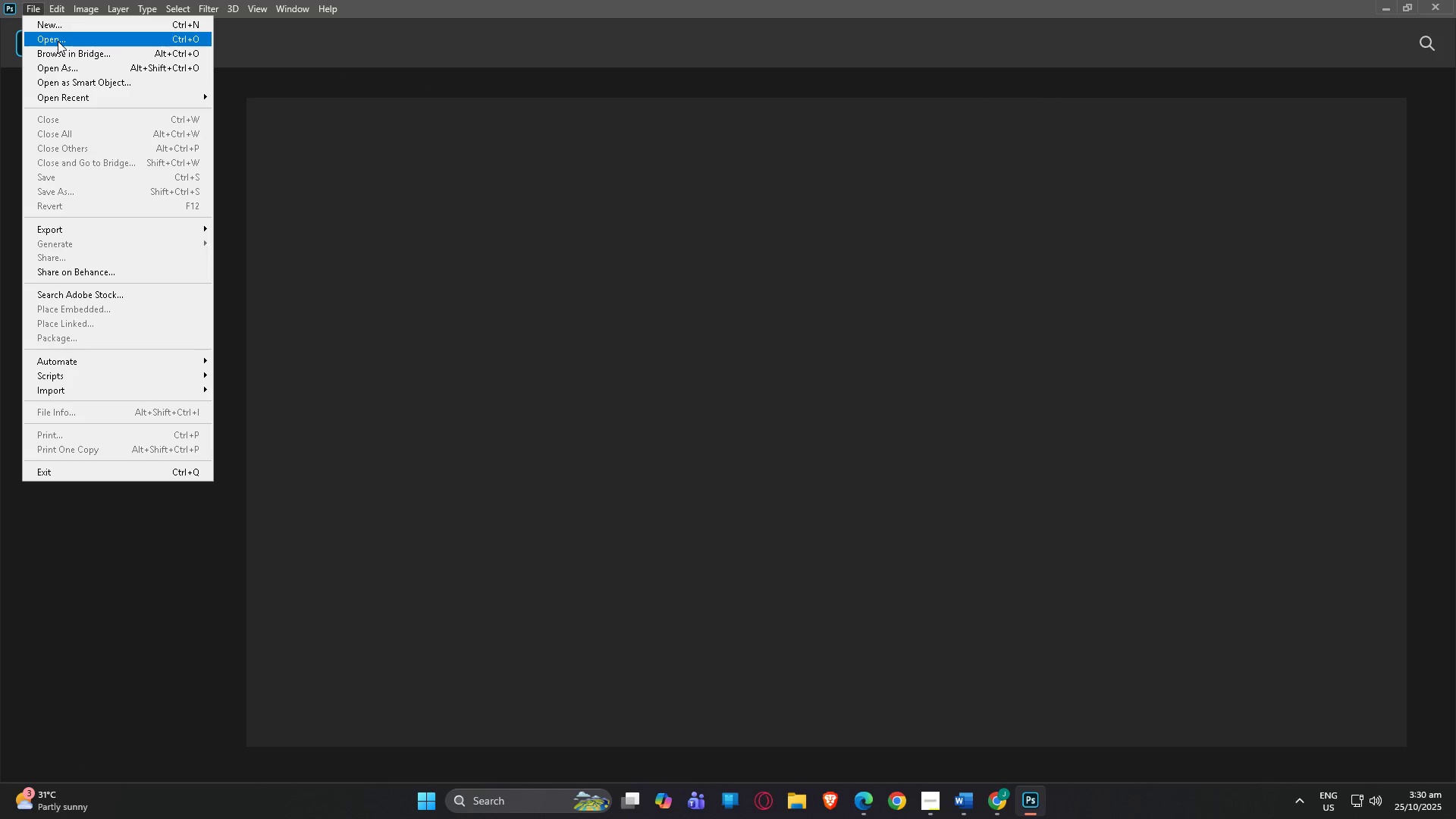 
left_click([58, 41])
 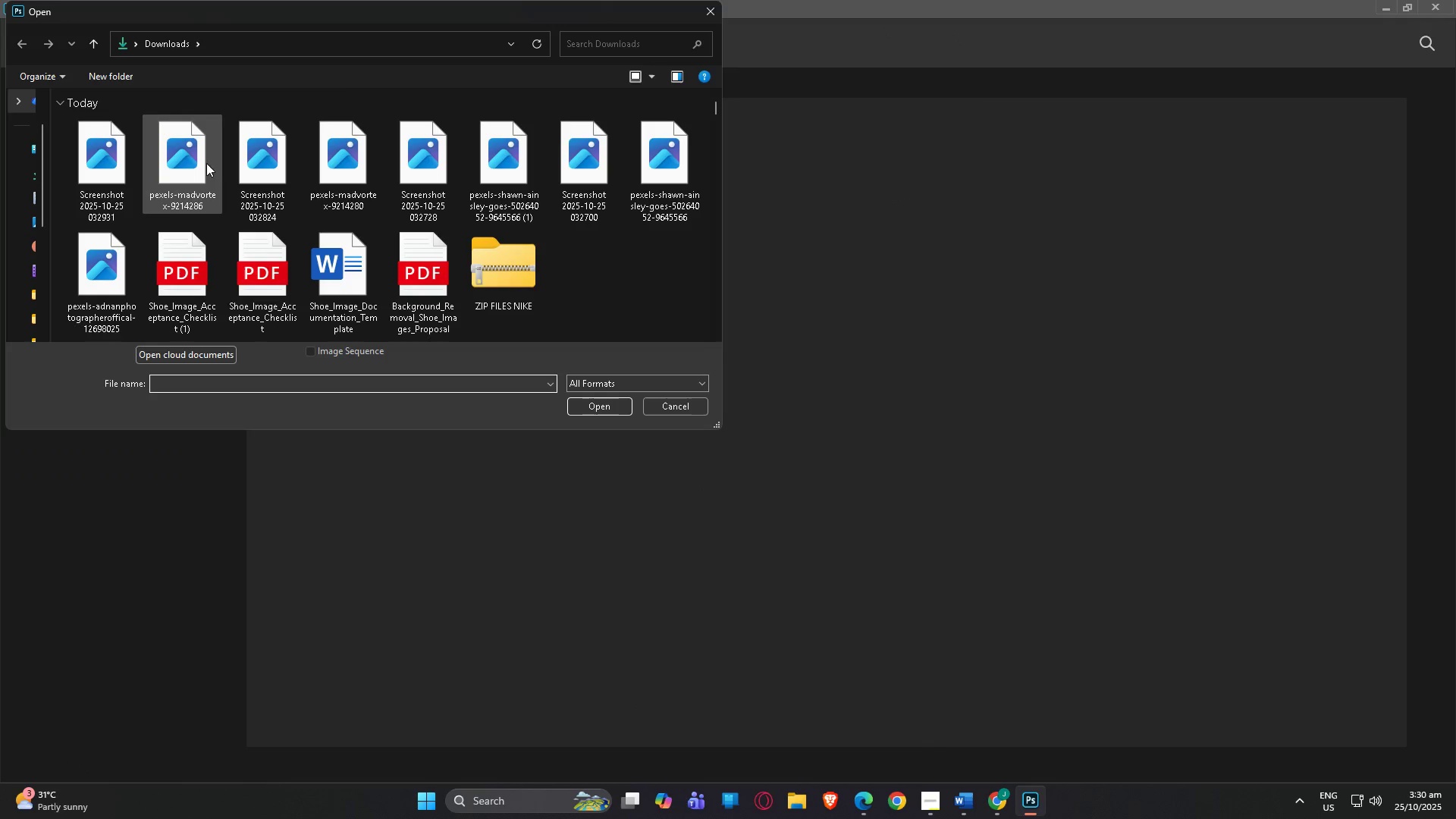 
double_click([209, 163])
 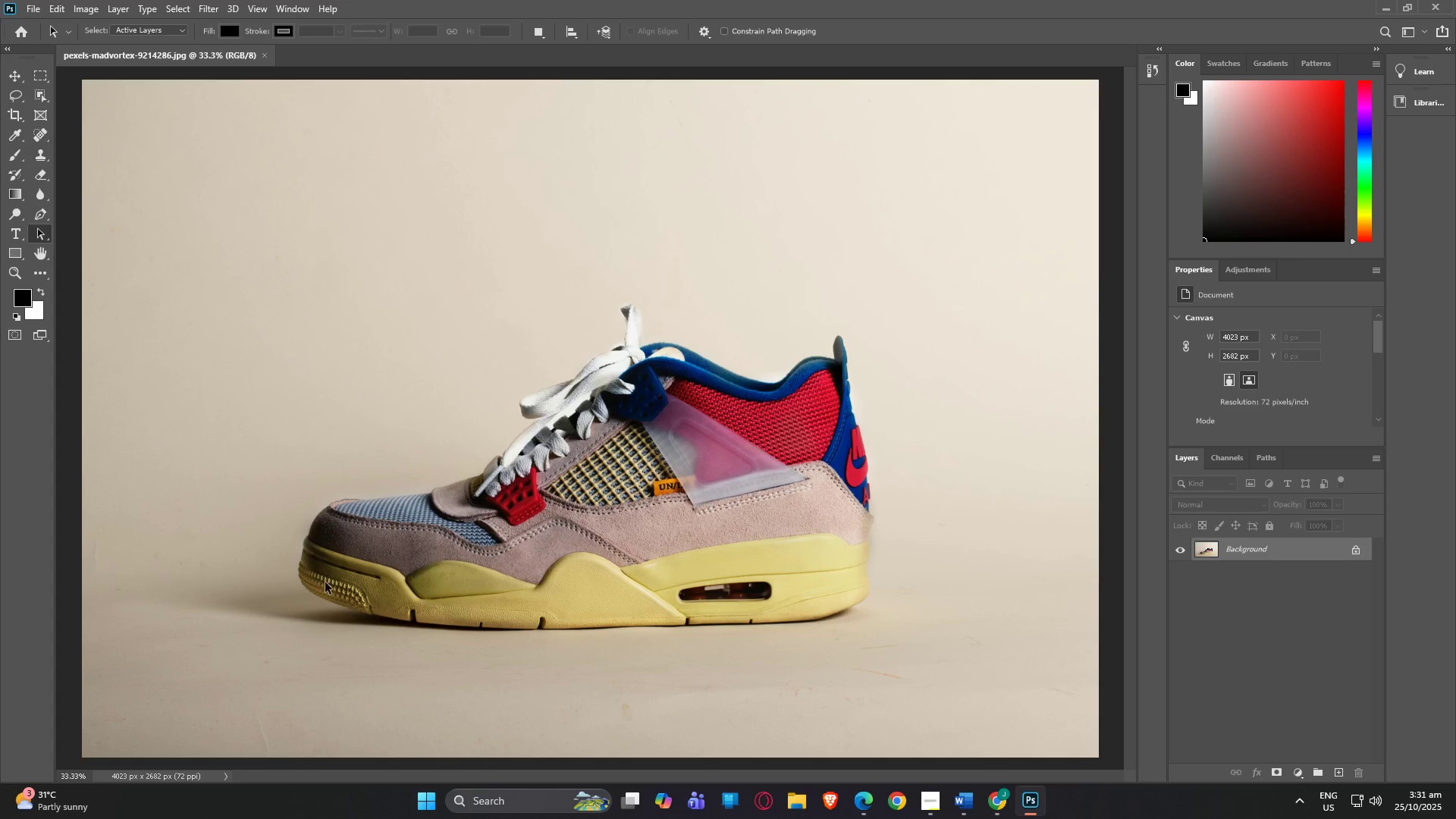 
hold_key(key=AltLeft, duration=1.38)
scroll: coordinate [465, 494], scroll_direction: down, amount: 2.0
 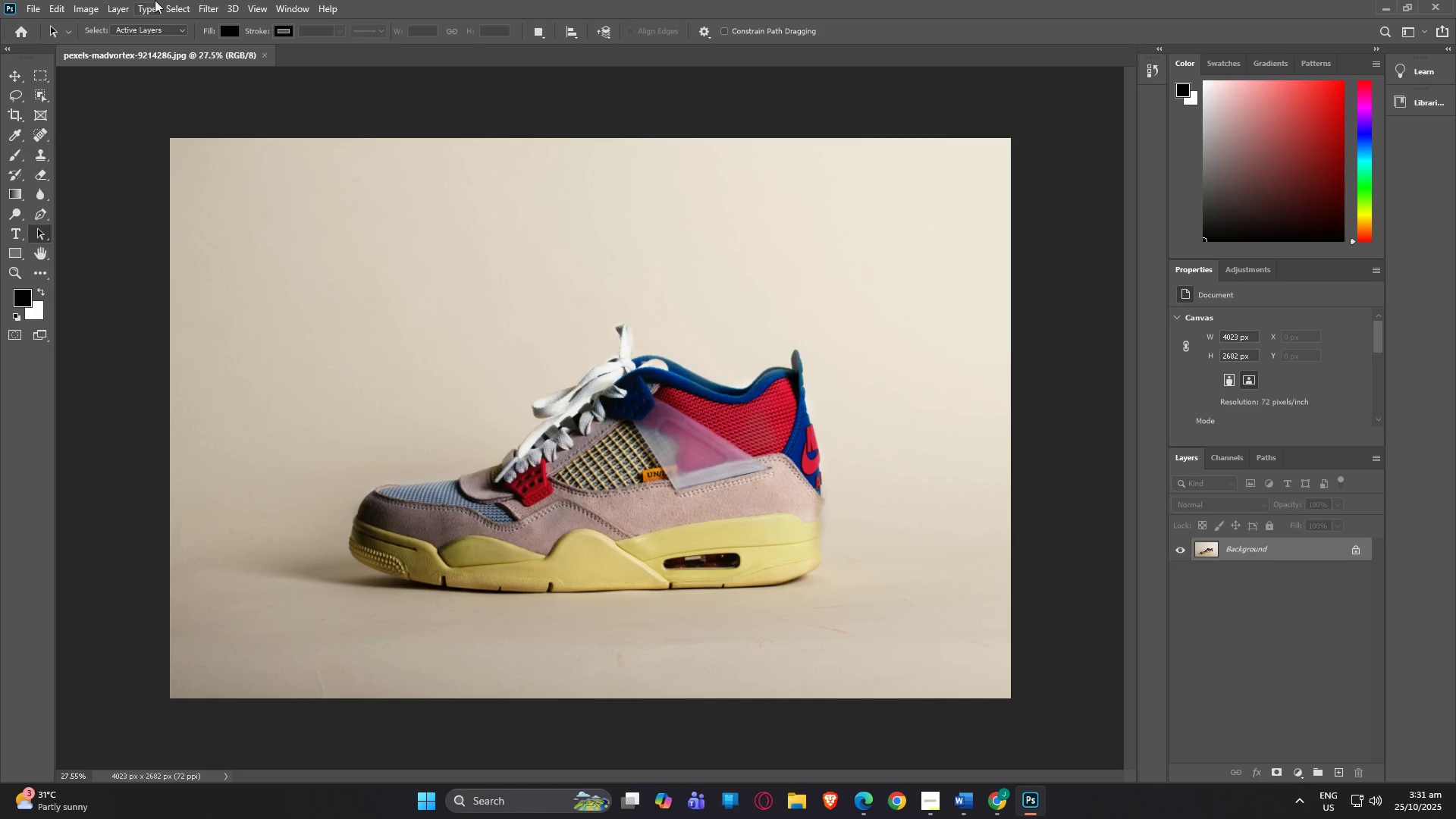 
left_click([186, 2])
 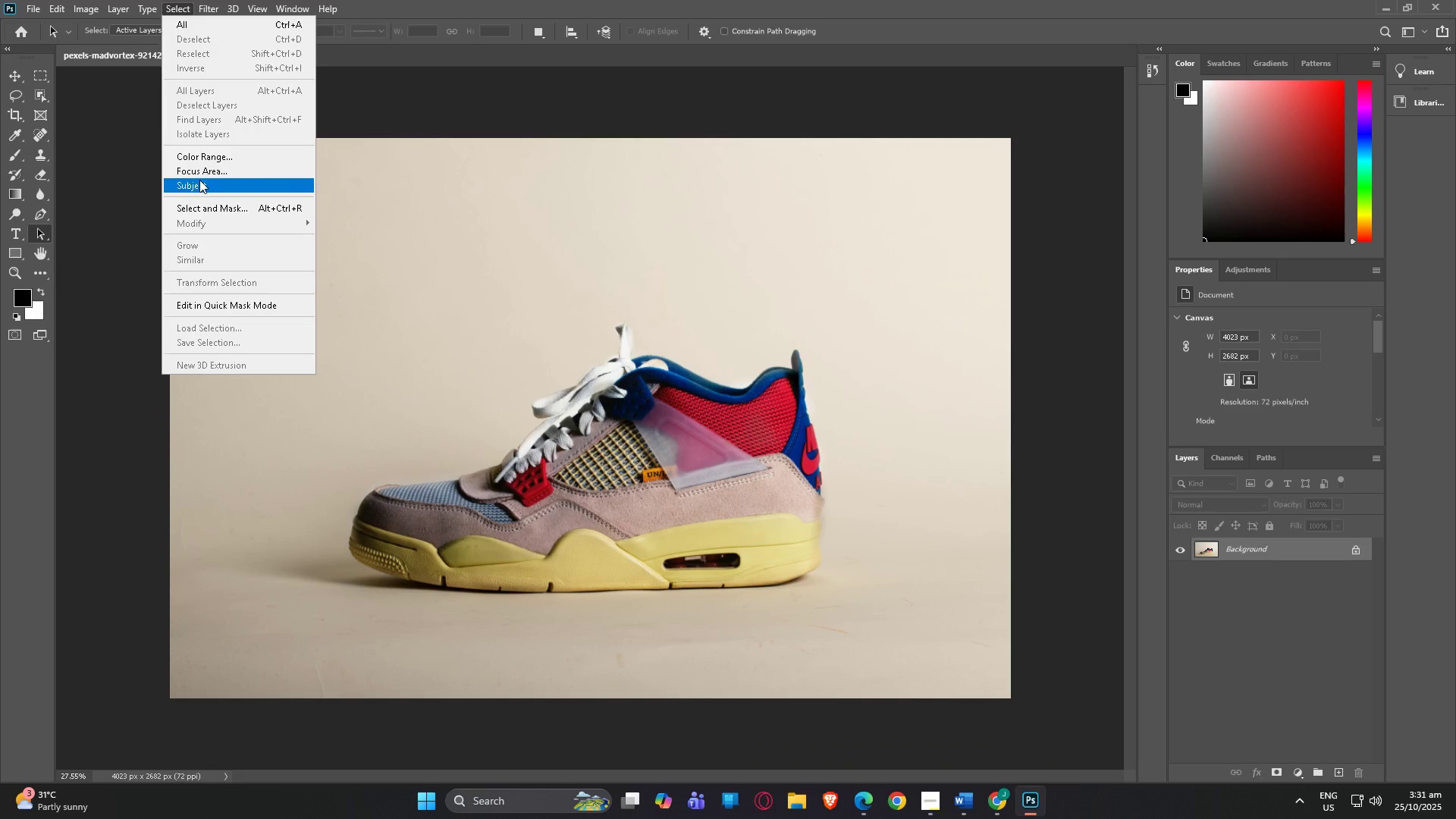 
left_click([199, 180])
 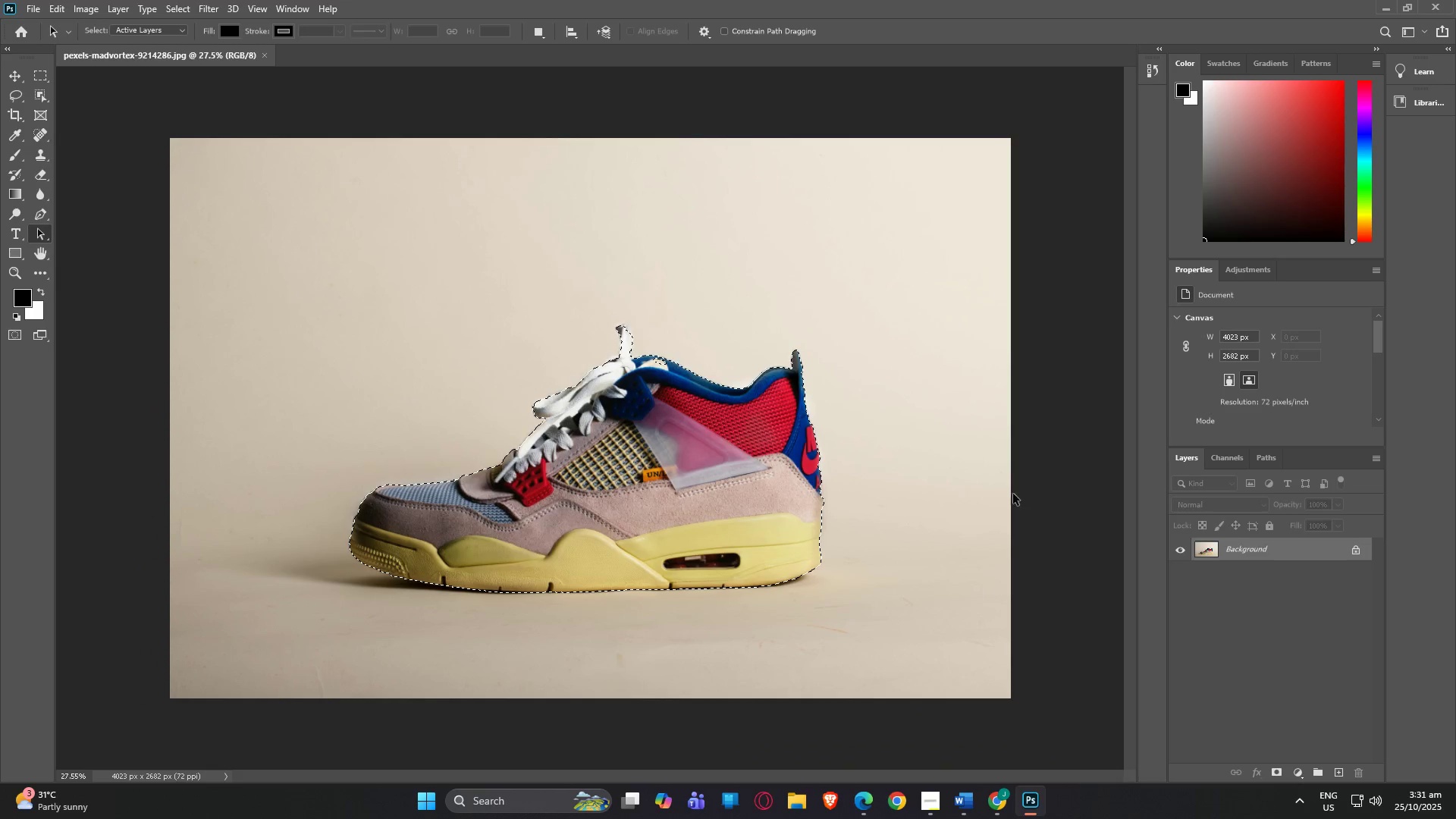 
wait(5.03)
 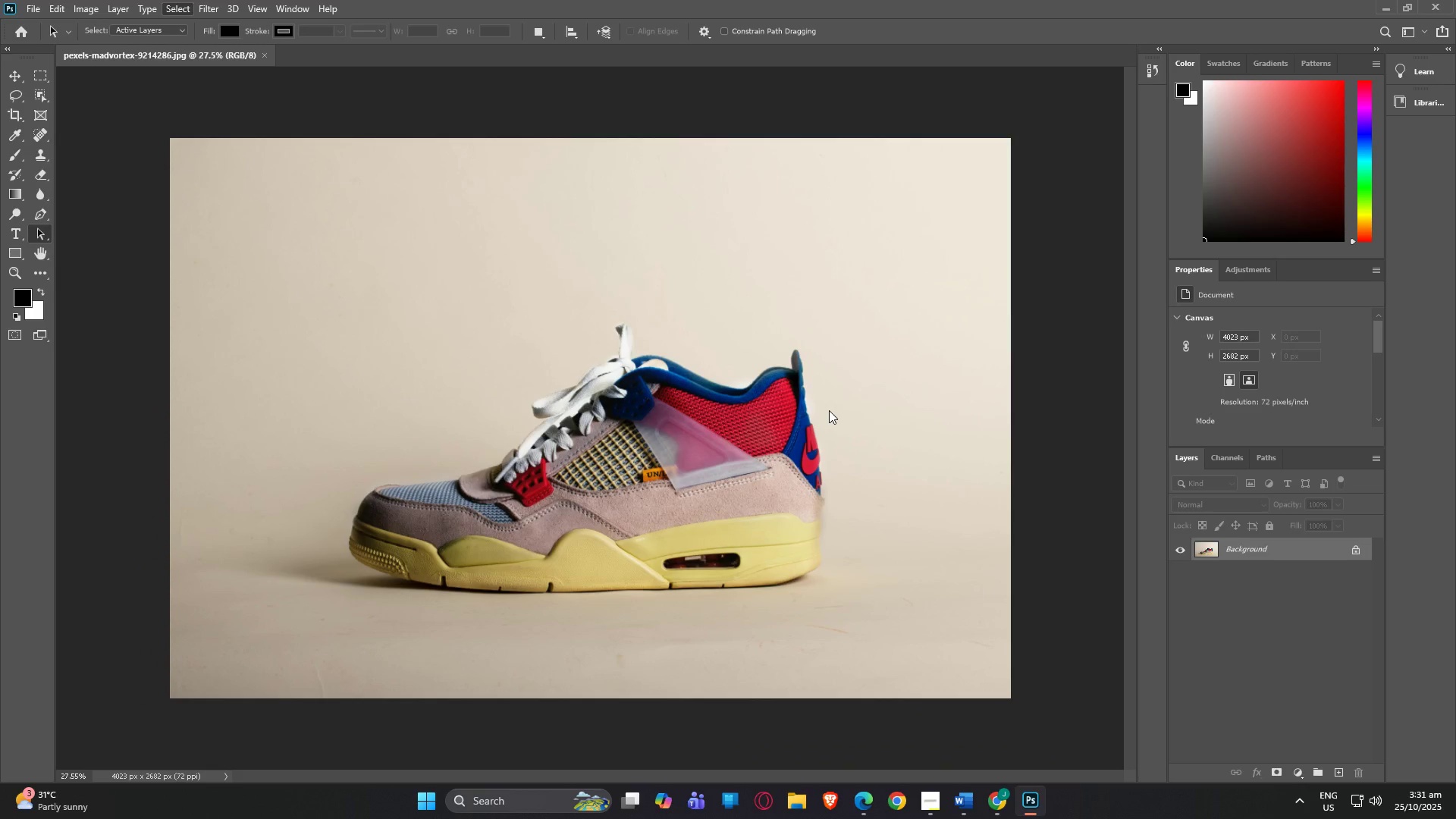 
key(Control+J)
 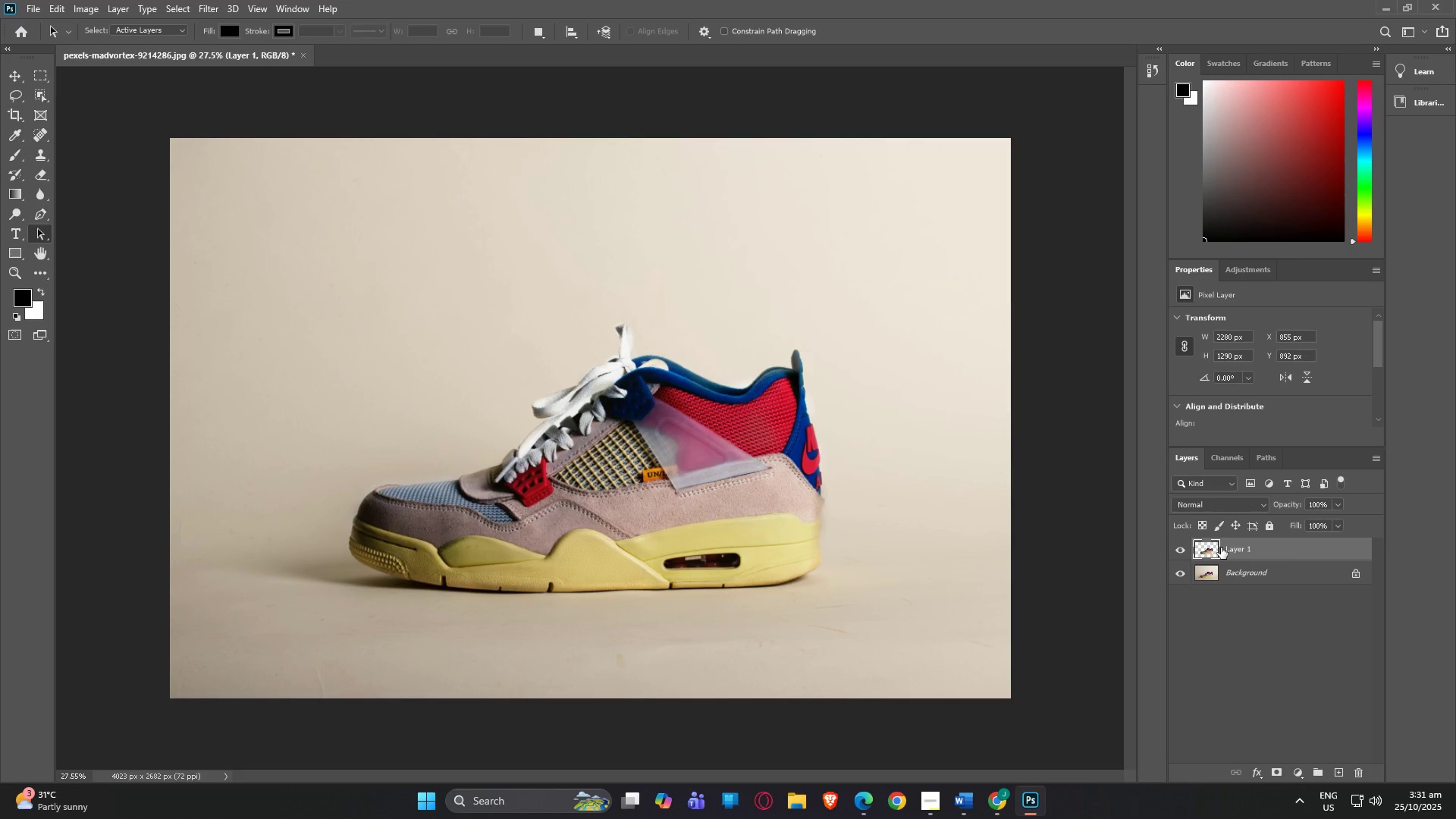 
key(Control+Z)
 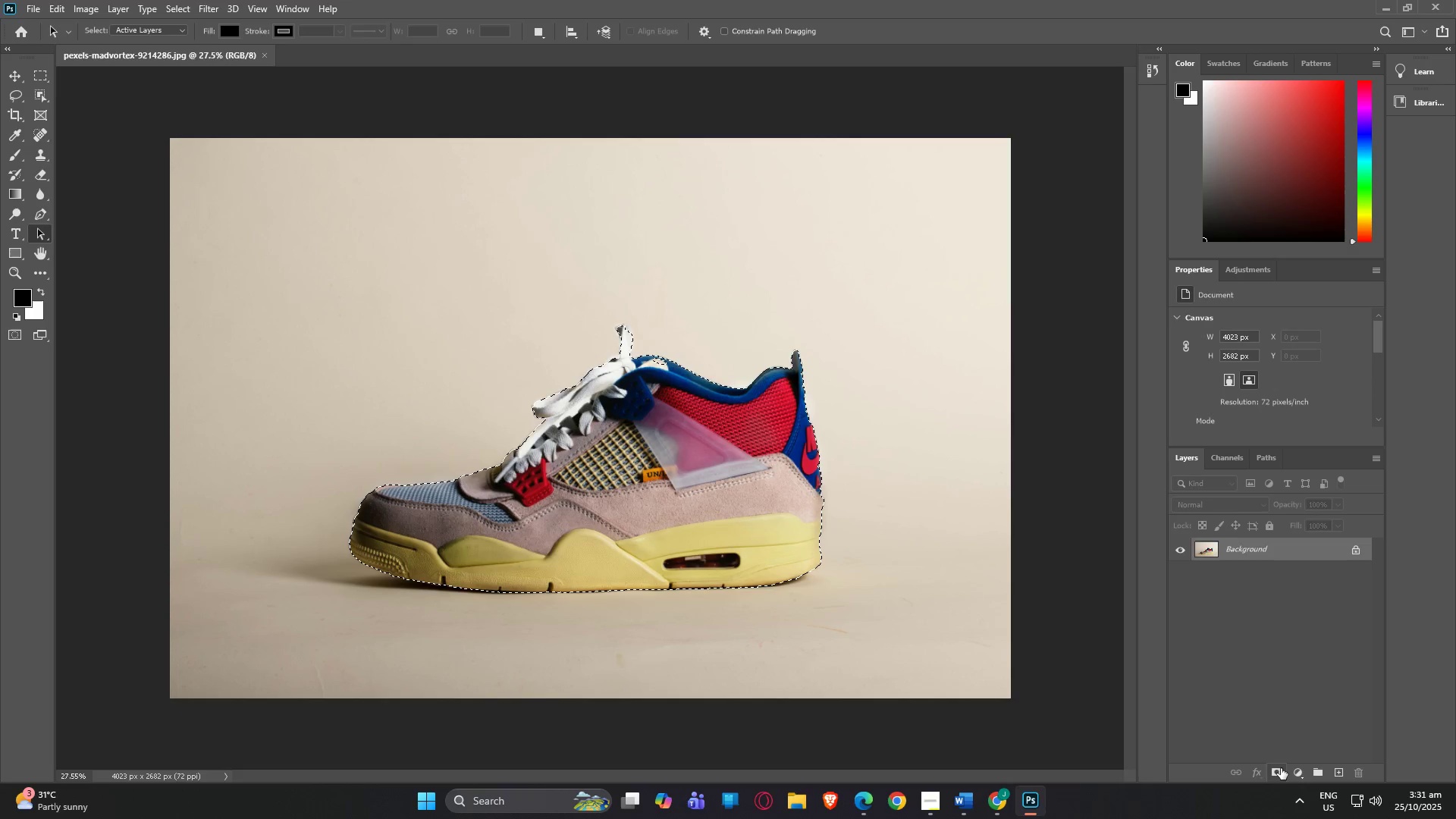 
left_click([1281, 768])
 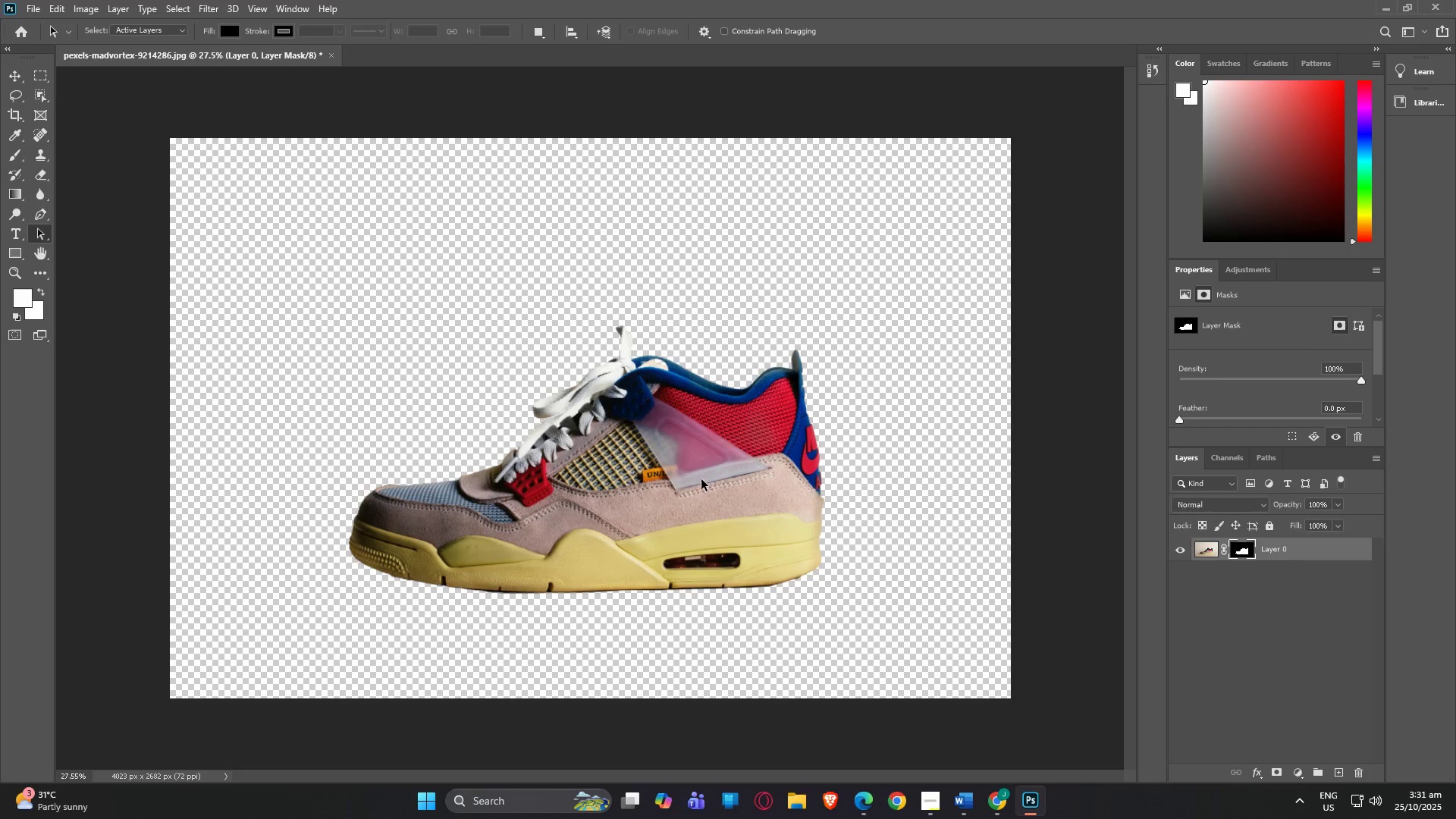 
hold_key(key=AltLeft, duration=1.5)
scroll: coordinate [702, 504], scroll_direction: up, amount: 7.0
 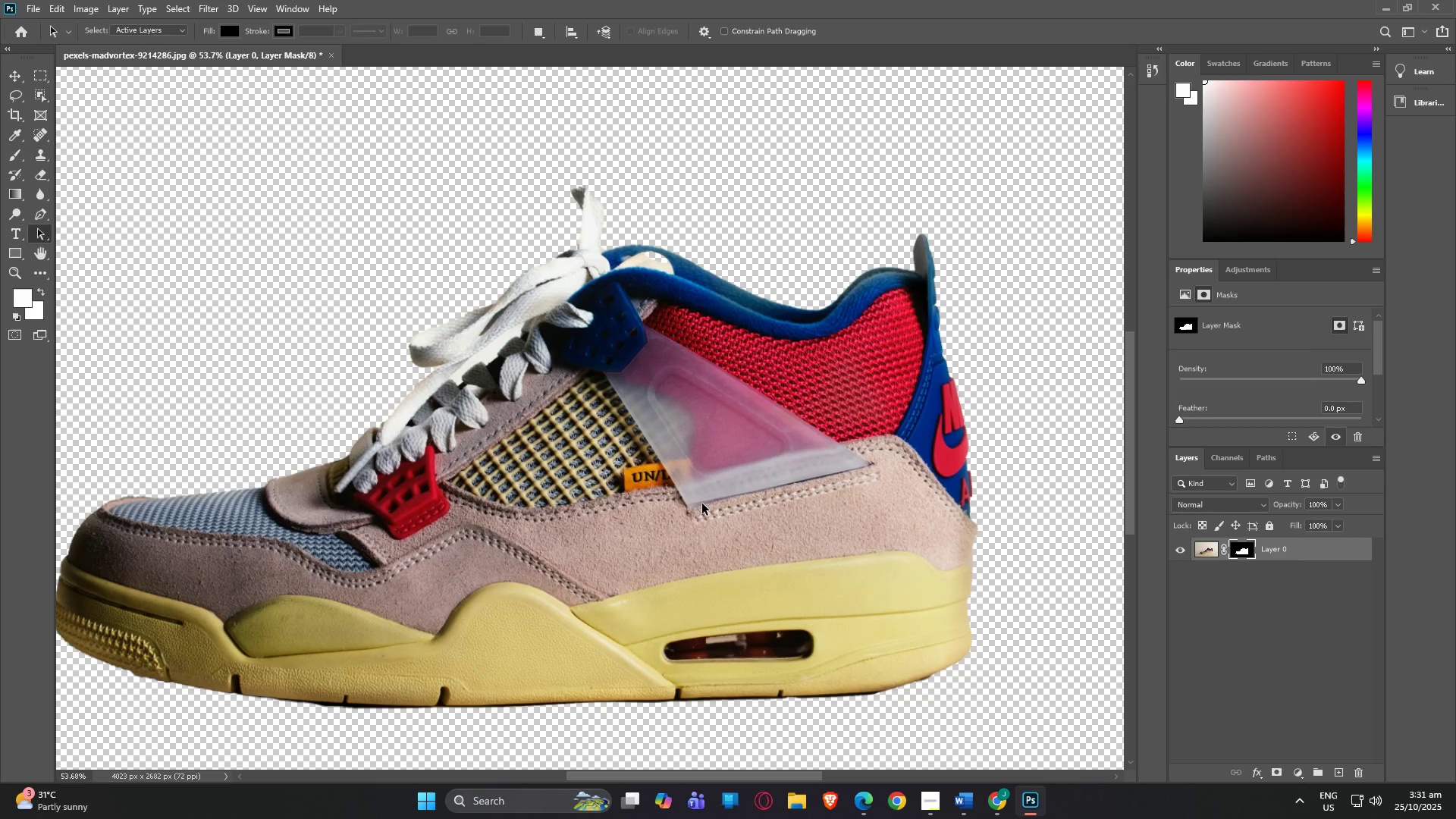 
hold_key(key=AltLeft, duration=1.51)
scroll: coordinate [689, 510], scroll_direction: up, amount: 3.0
 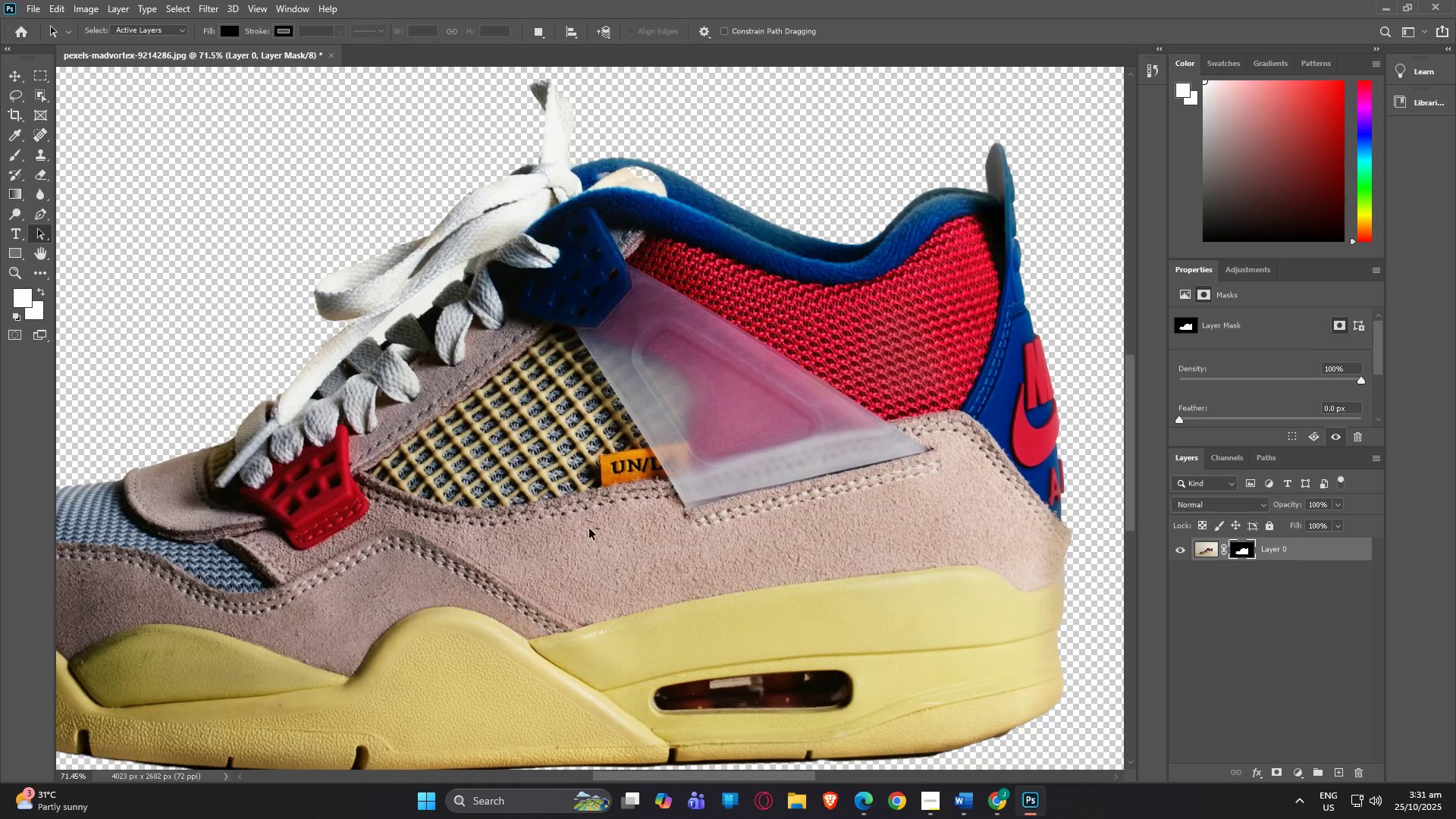 
hold_key(key=AltLeft, duration=1.52)
scroll: coordinate [977, 726], scroll_direction: down, amount: 1.0
 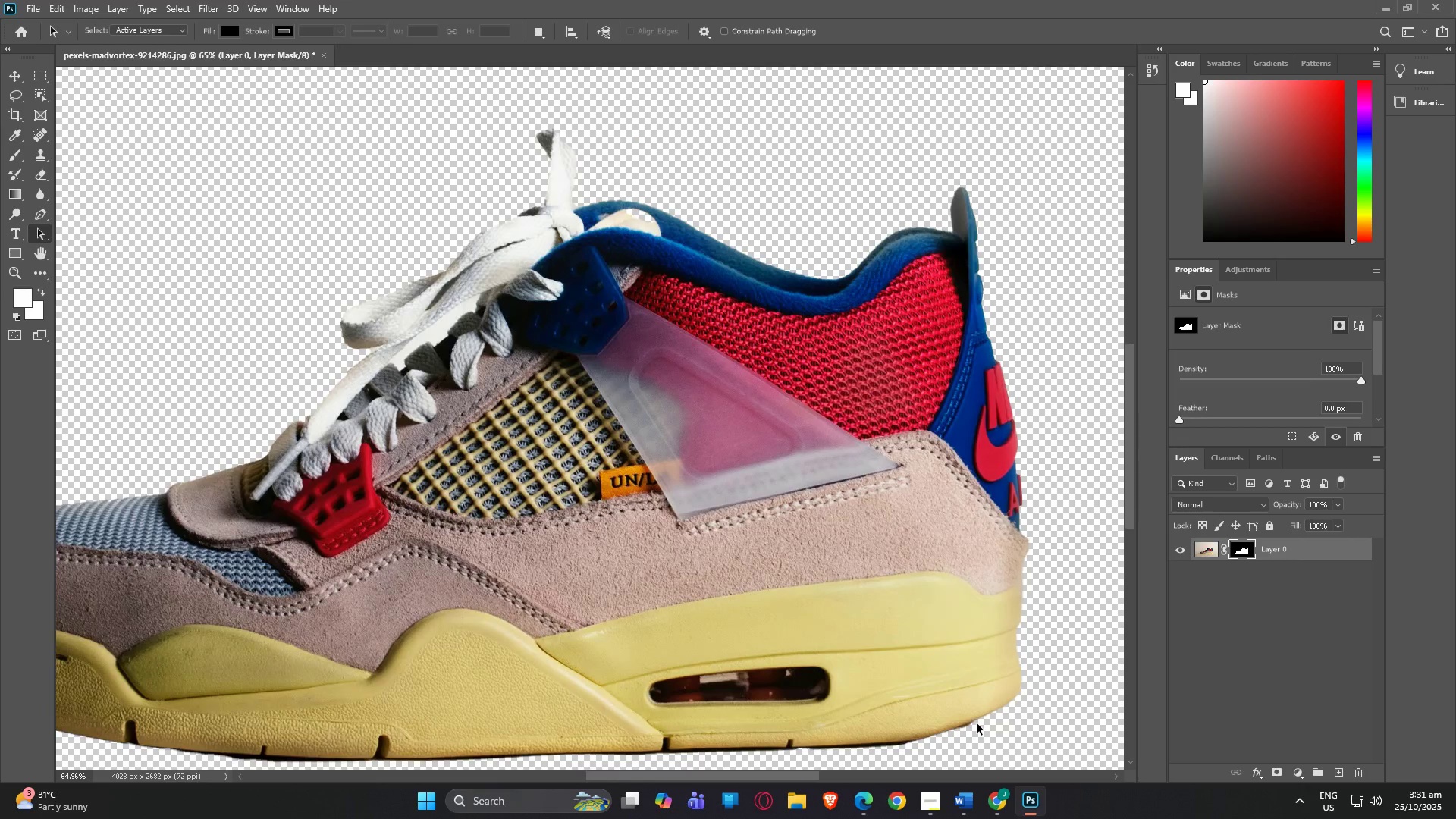 
hold_key(key=AltLeft, duration=1.51)
 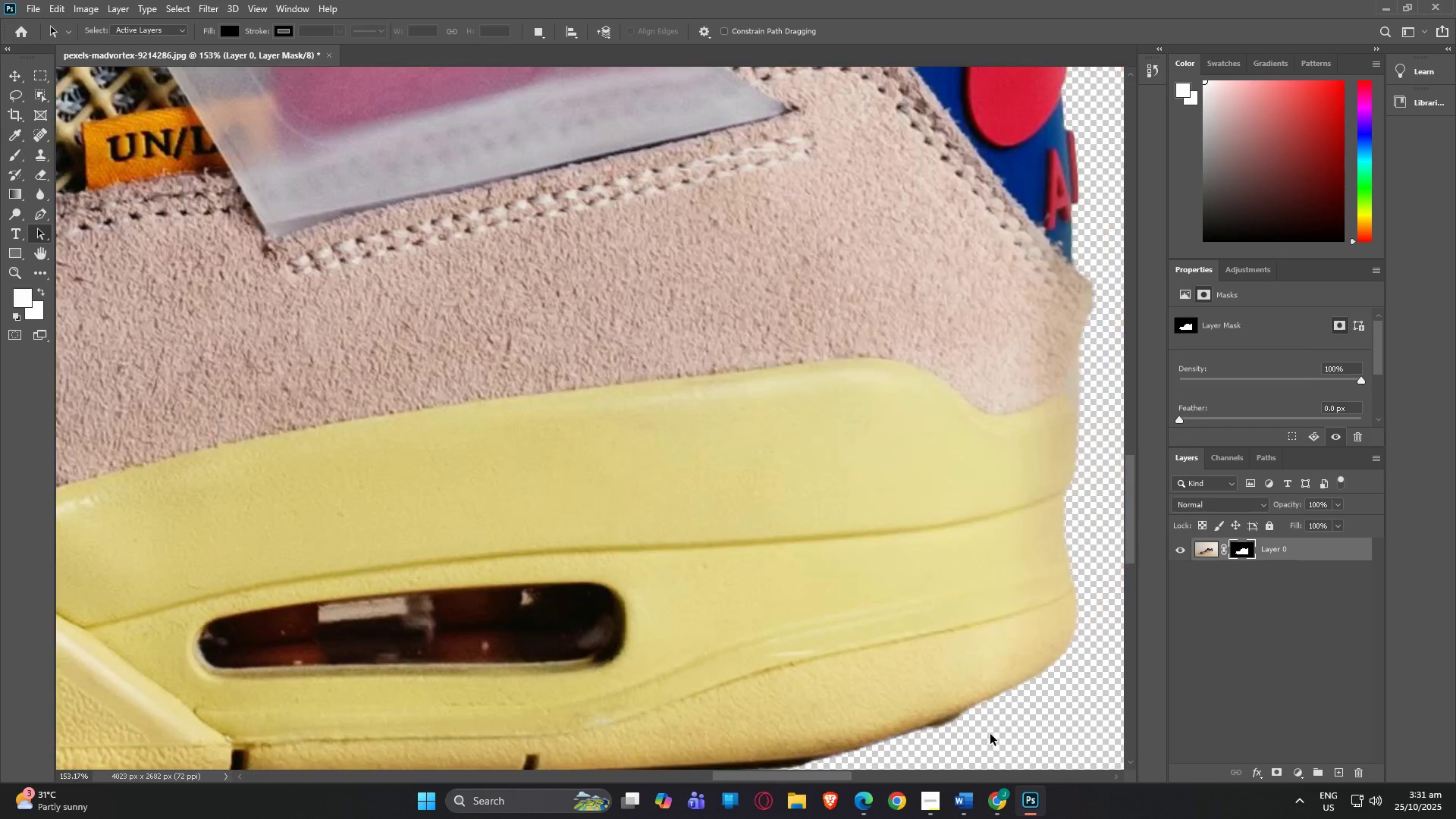 
hold_key(key=AltLeft, duration=1.52)
 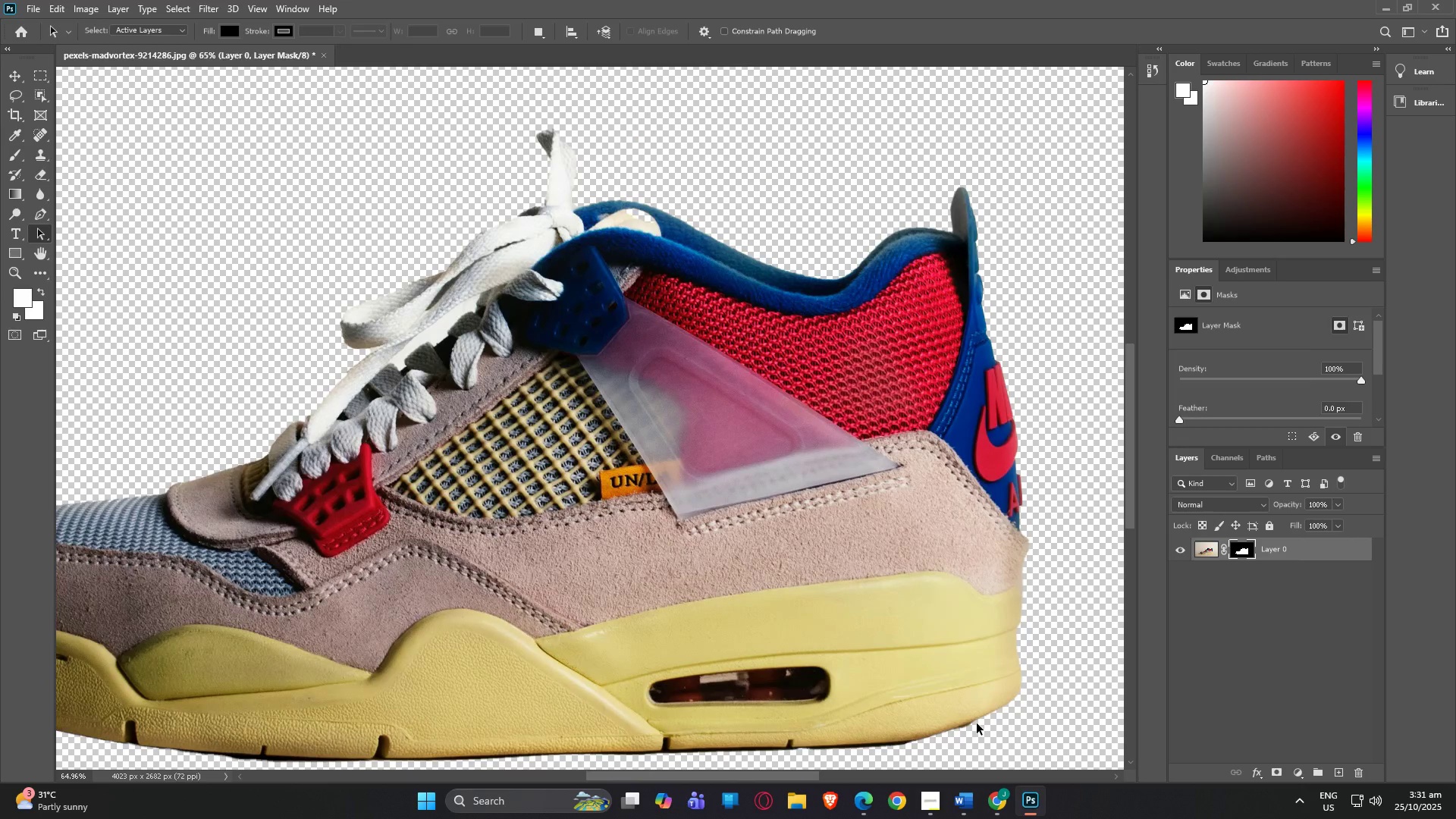 
hold_key(key=AltLeft, duration=1.38)
scroll: coordinate [977, 723], scroll_direction: down, amount: 5.0
 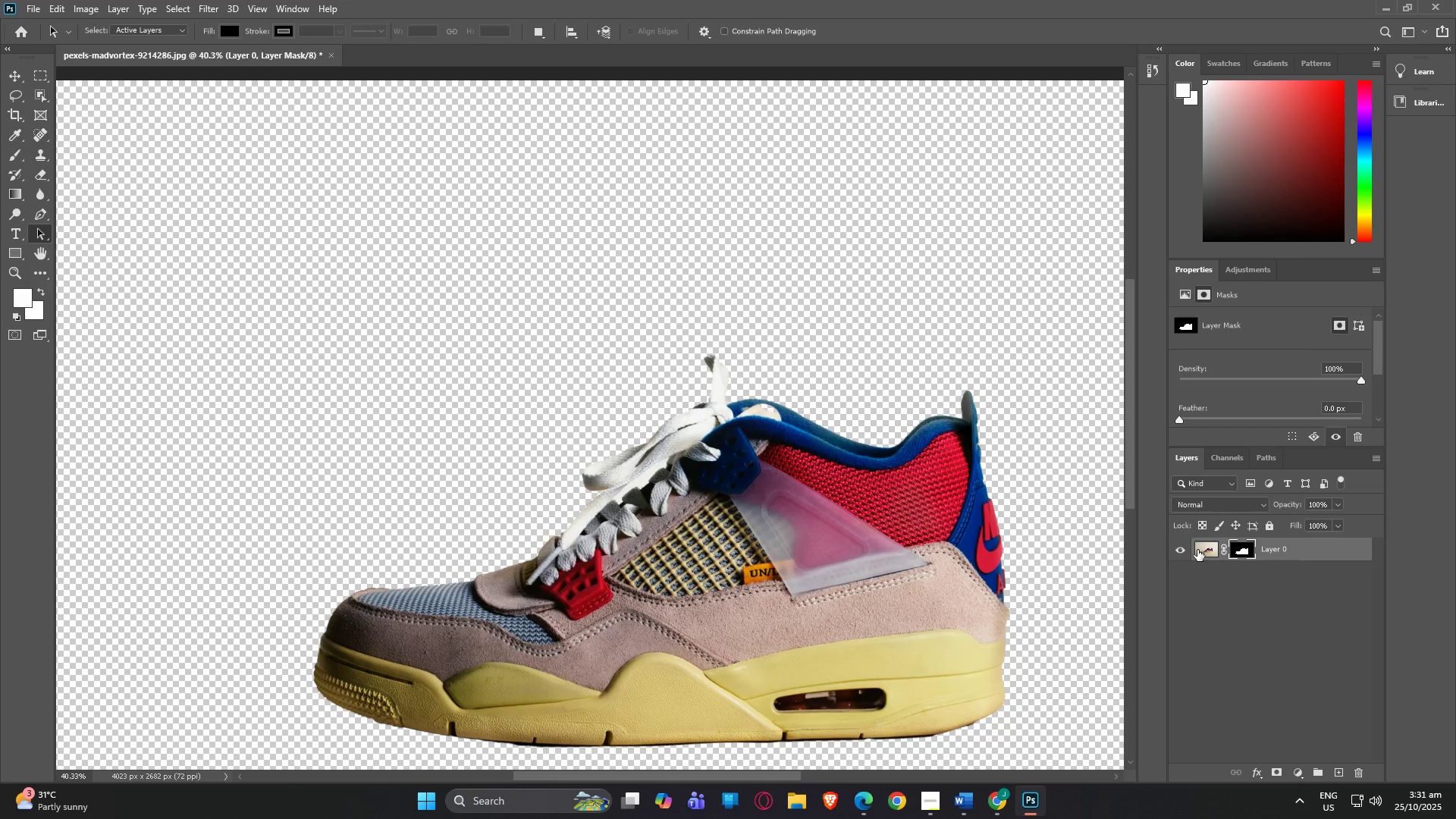 
left_click([1203, 551])
 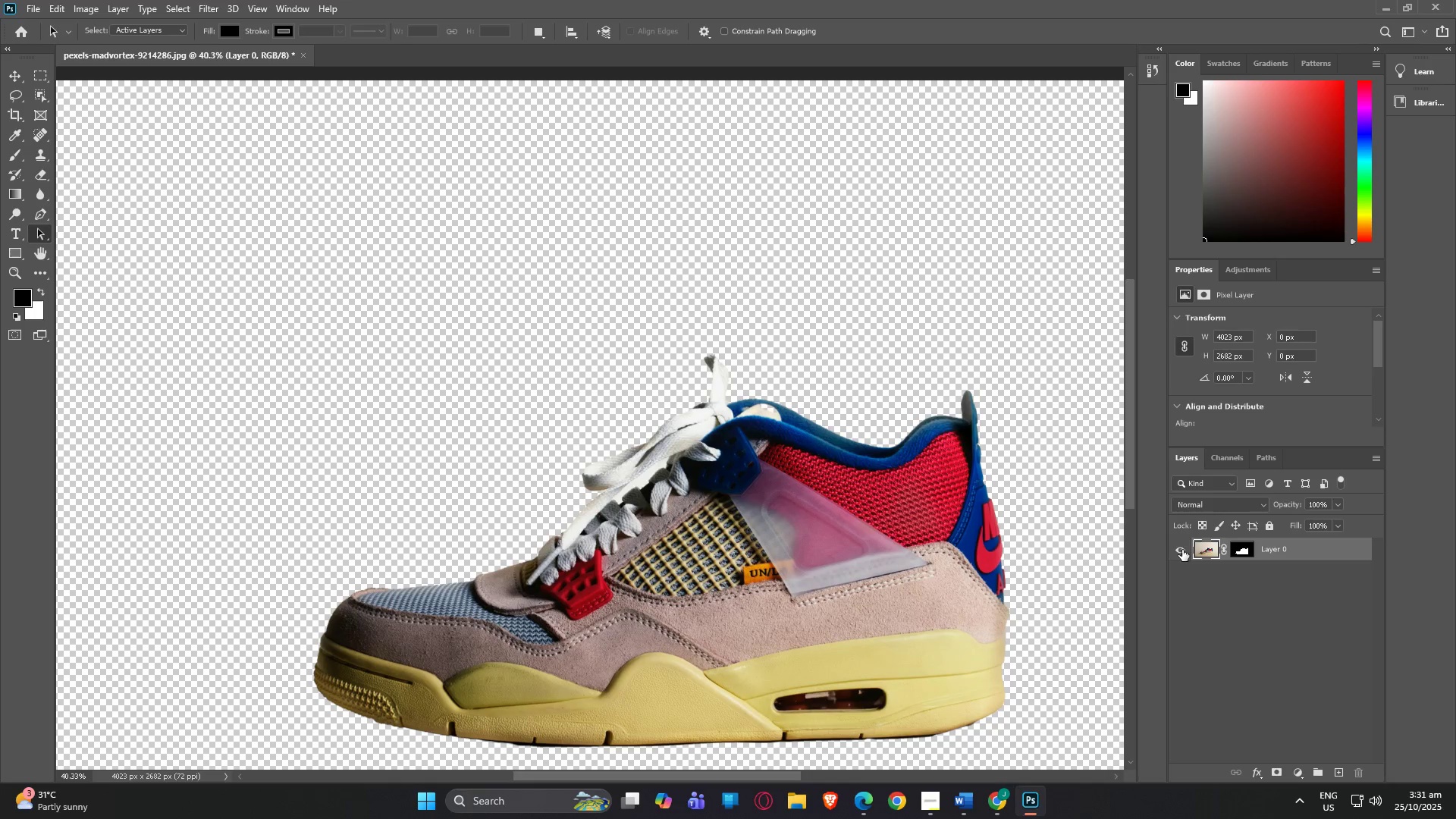 
left_click([1181, 550])
 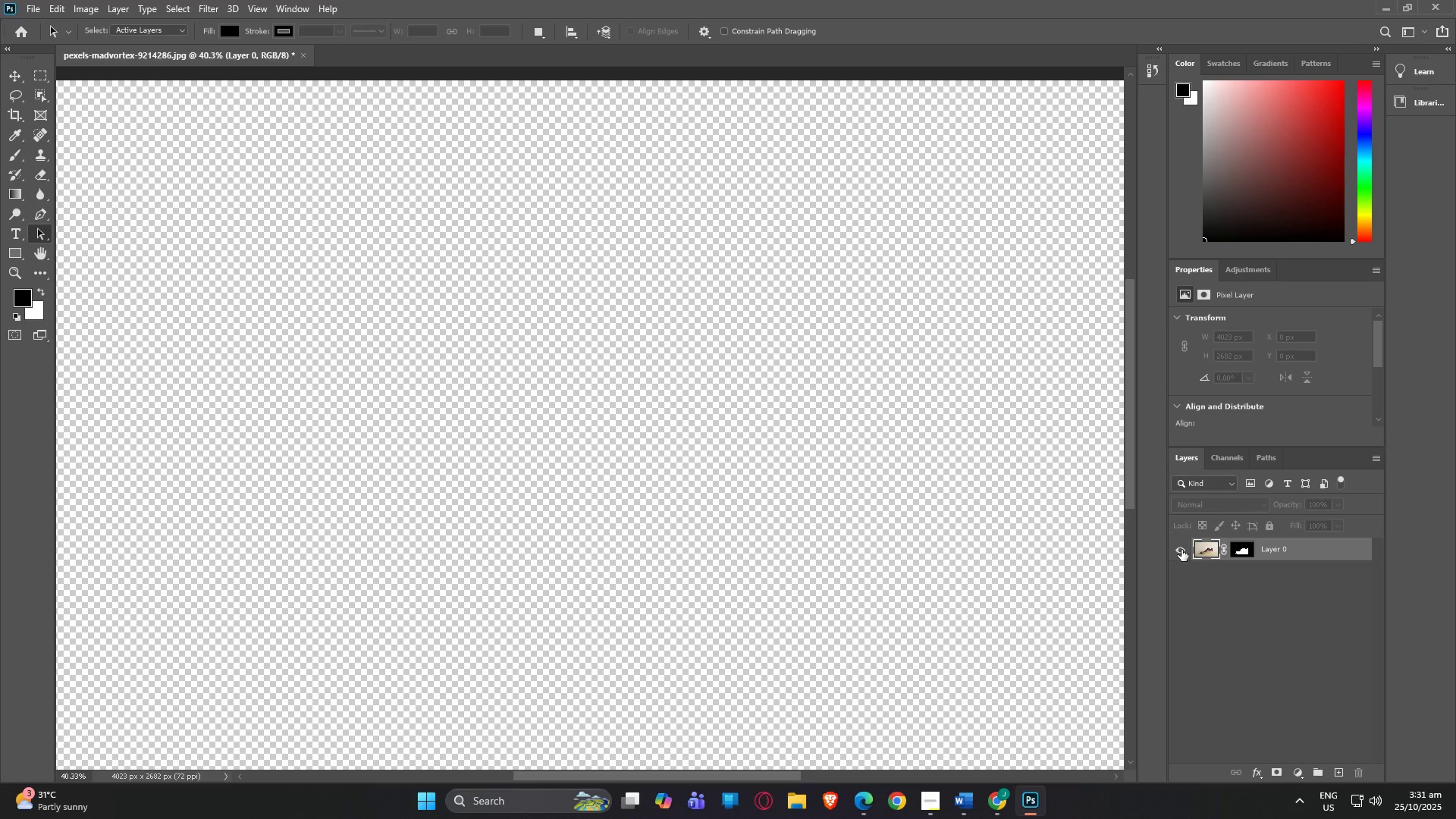 
left_click([1181, 550])
 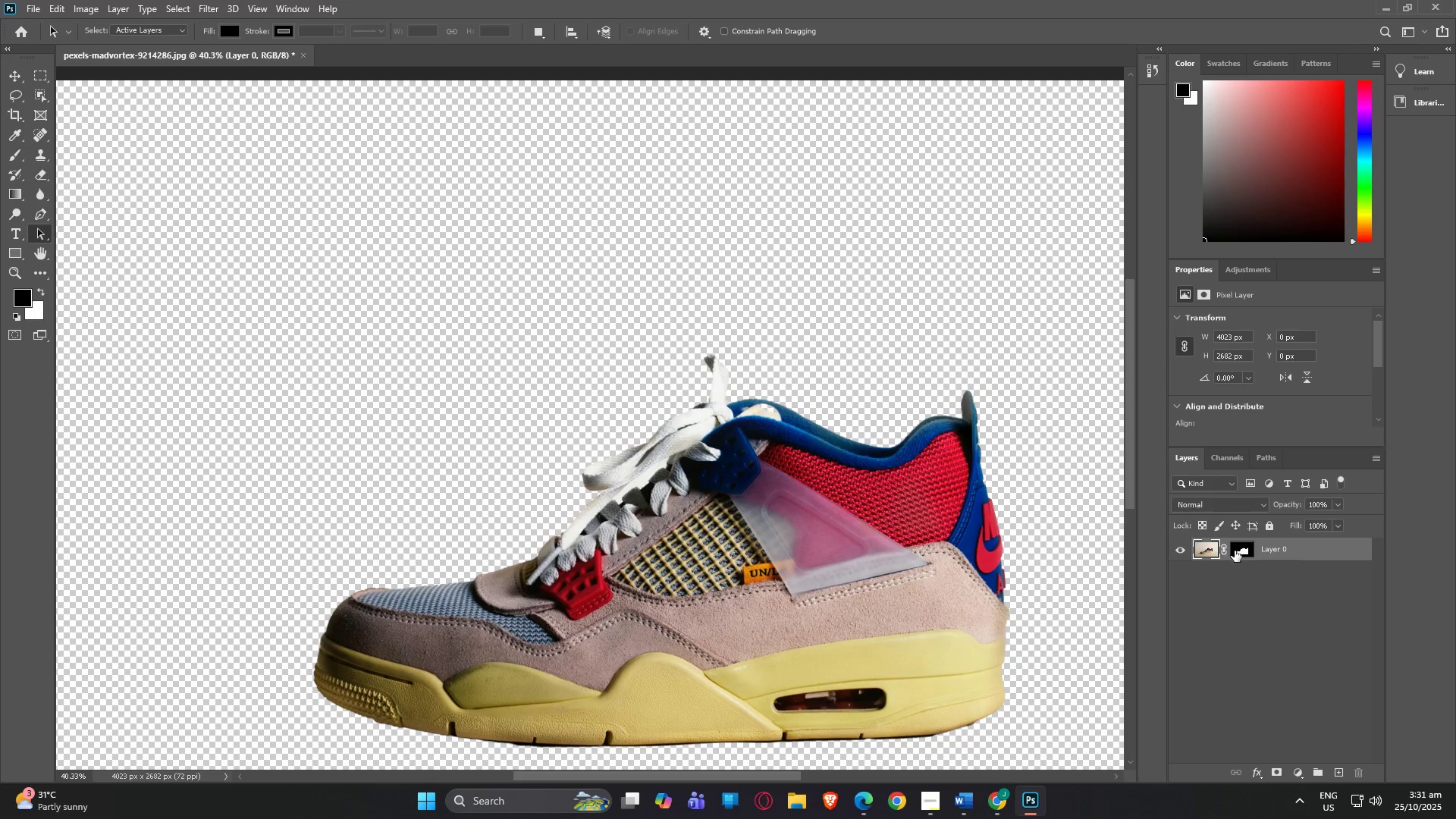 
left_click([1238, 551])
 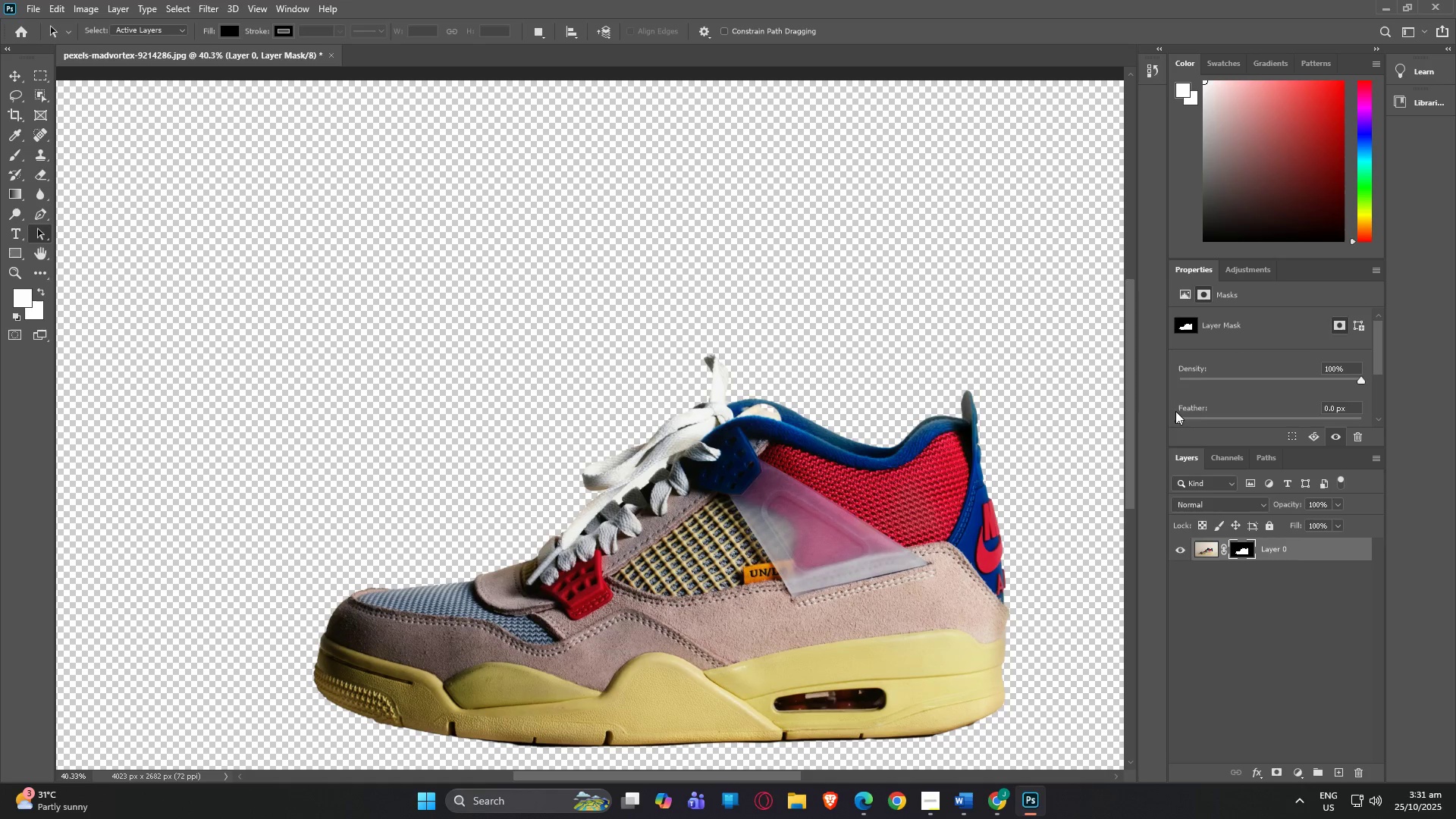 
scroll: coordinate [1286, 390], scroll_direction: down, amount: 3.0
 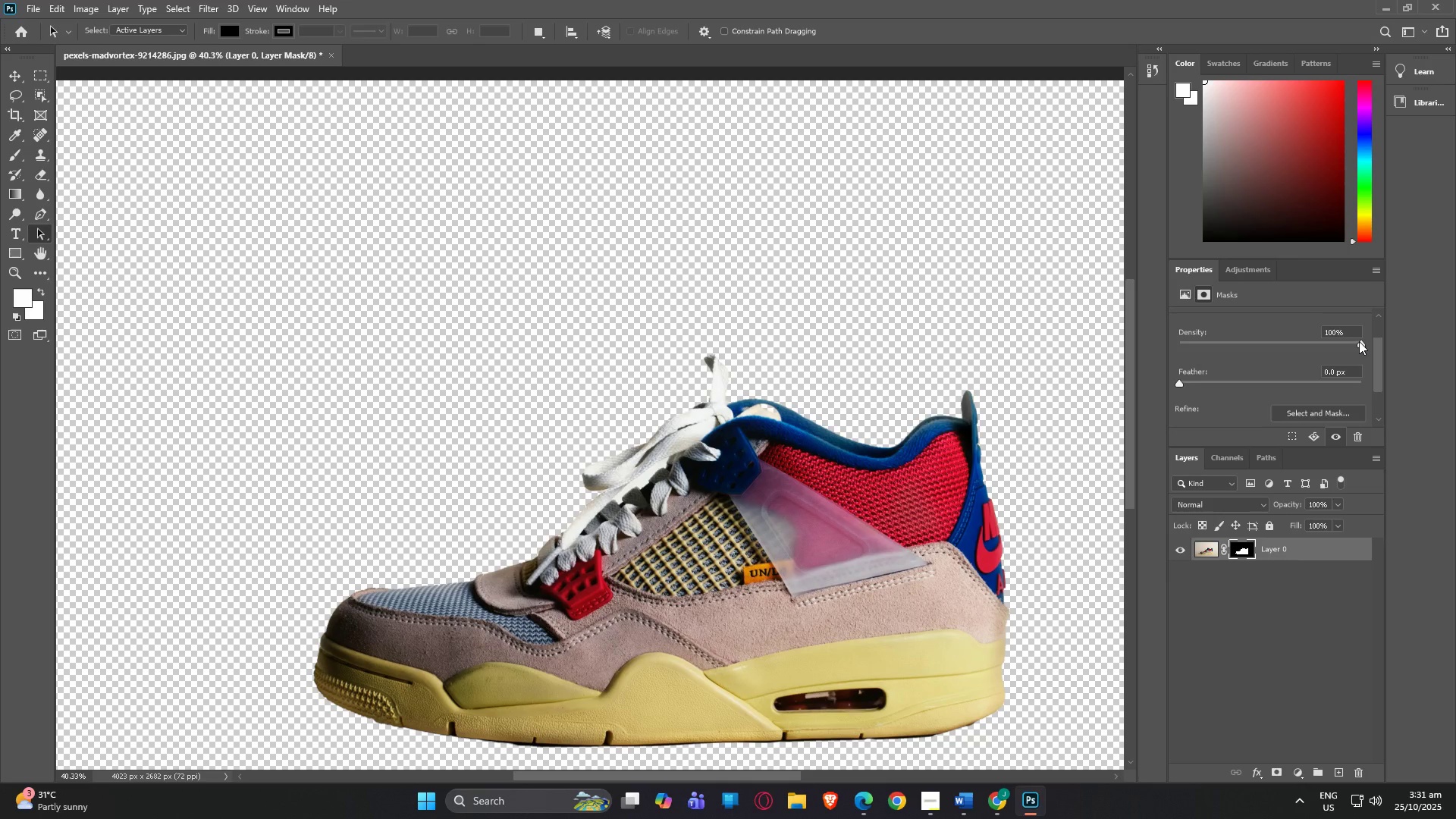 
left_click_drag(start_coordinate=[1358, 343], to_coordinate=[1163, 347])
 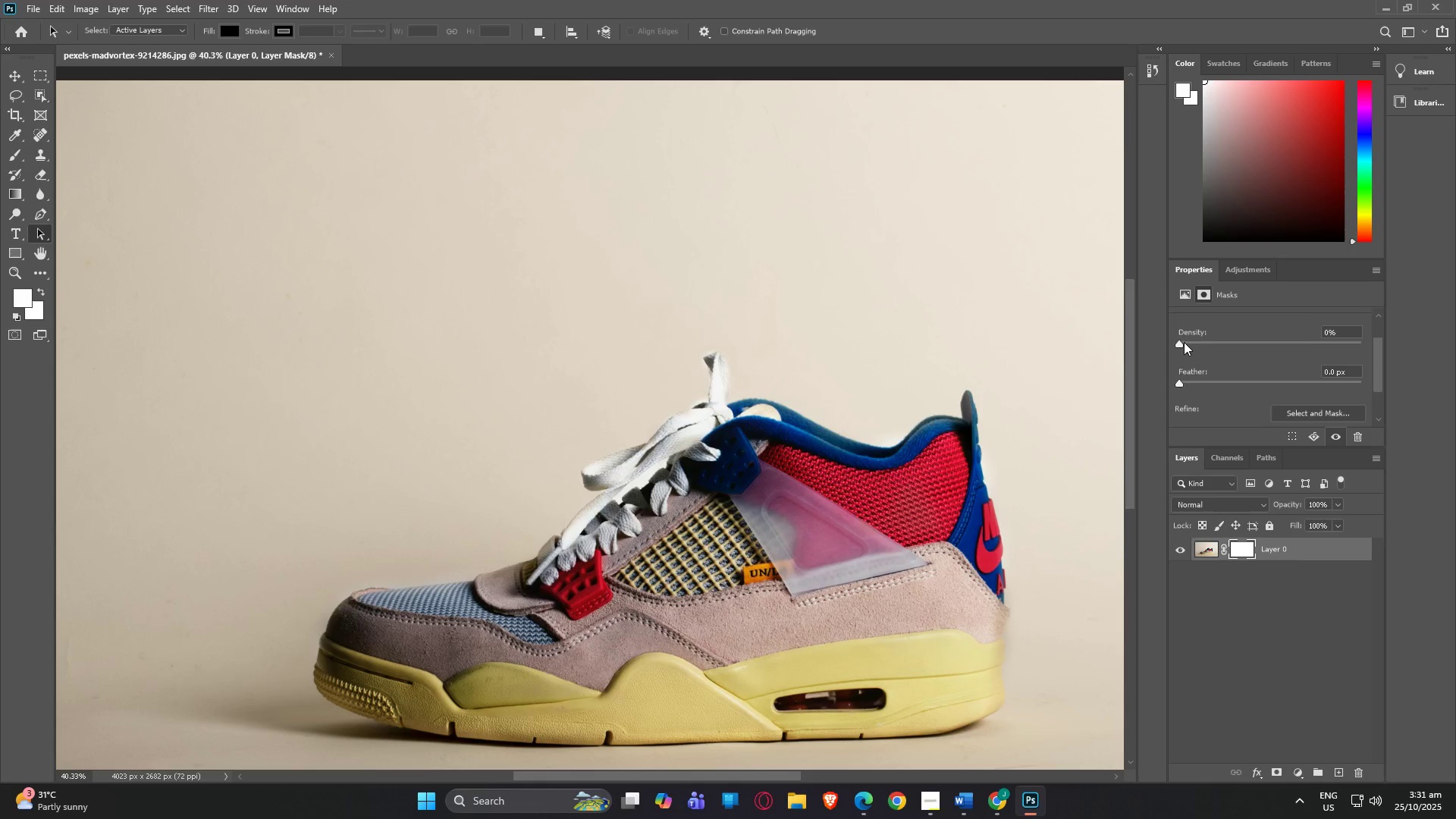 
left_click_drag(start_coordinate=[1182, 341], to_coordinate=[1298, 341])
 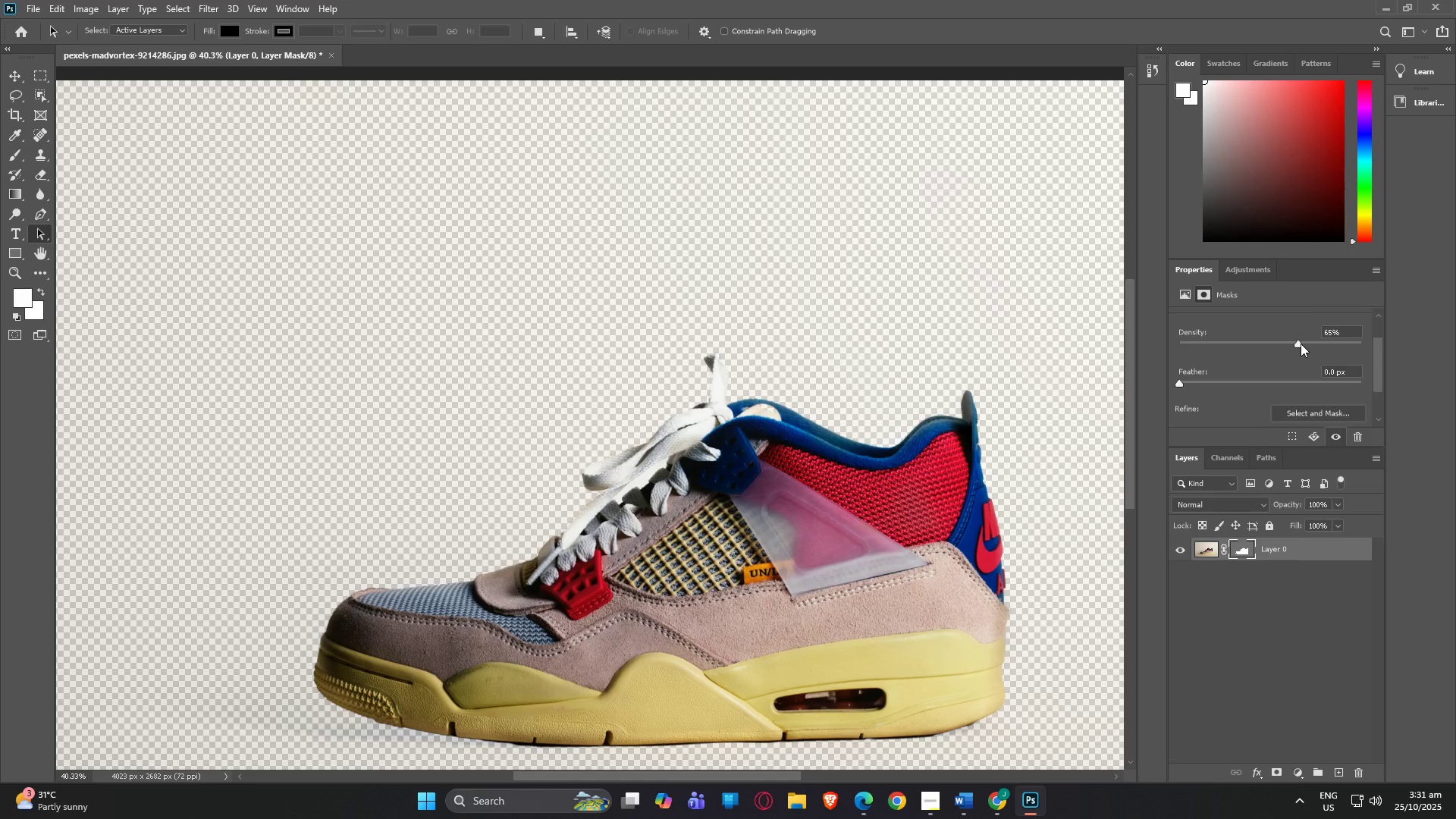 
left_click_drag(start_coordinate=[1294, 344], to_coordinate=[1182, 344])
 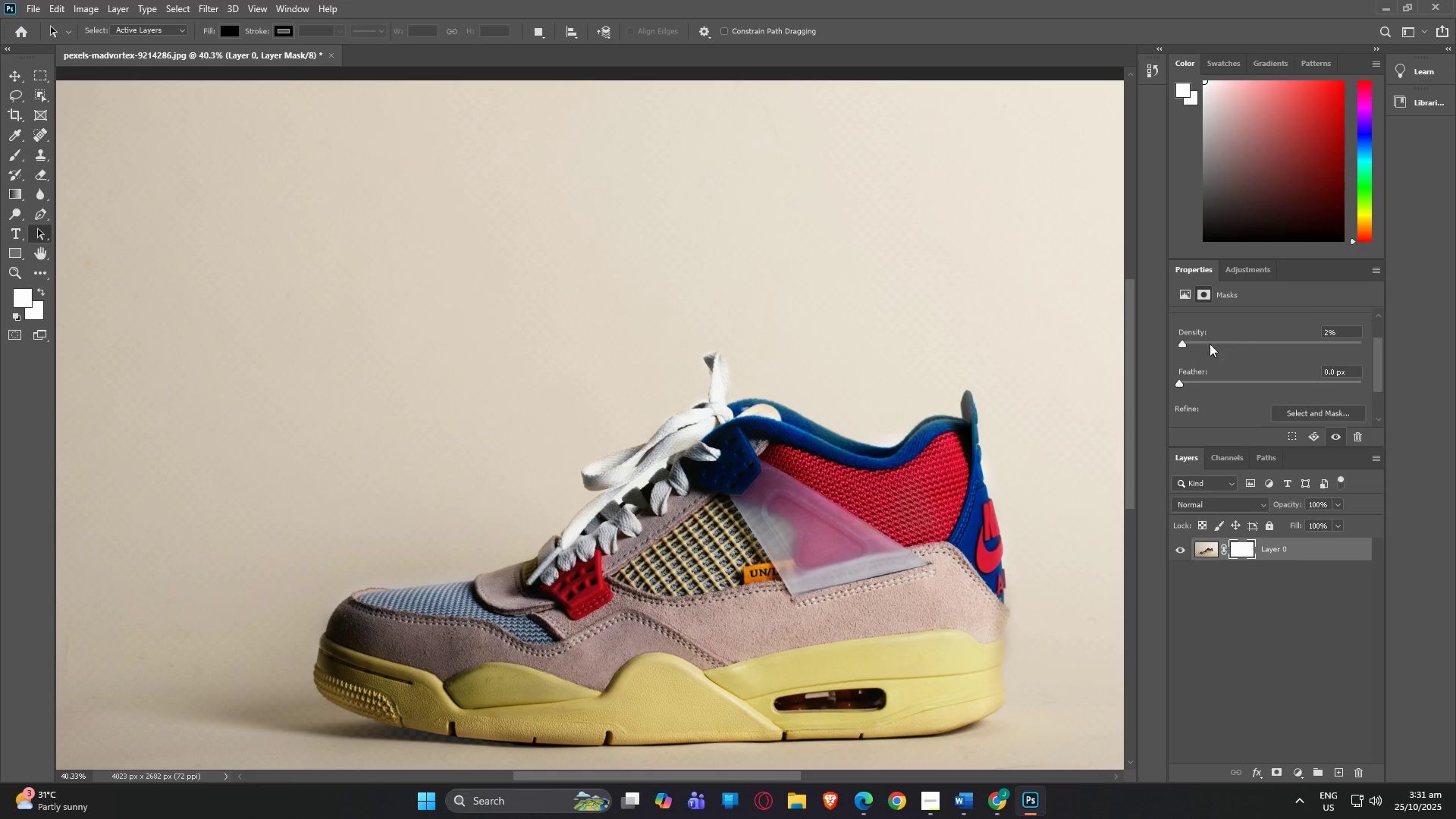 
left_click_drag(start_coordinate=[1183, 343], to_coordinate=[1213, 345])
 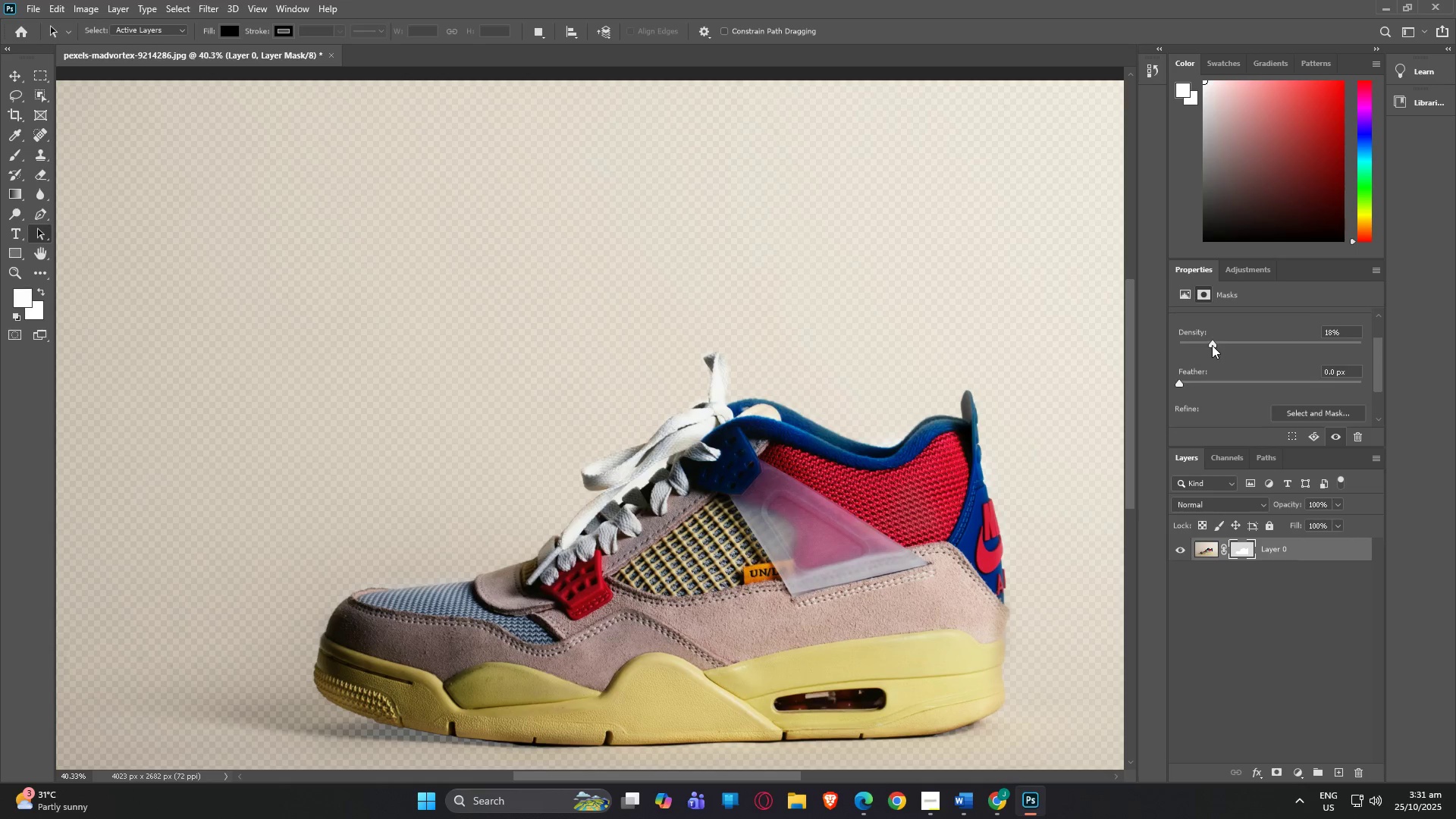 
left_click_drag(start_coordinate=[1210, 345], to_coordinate=[1168, 345])
 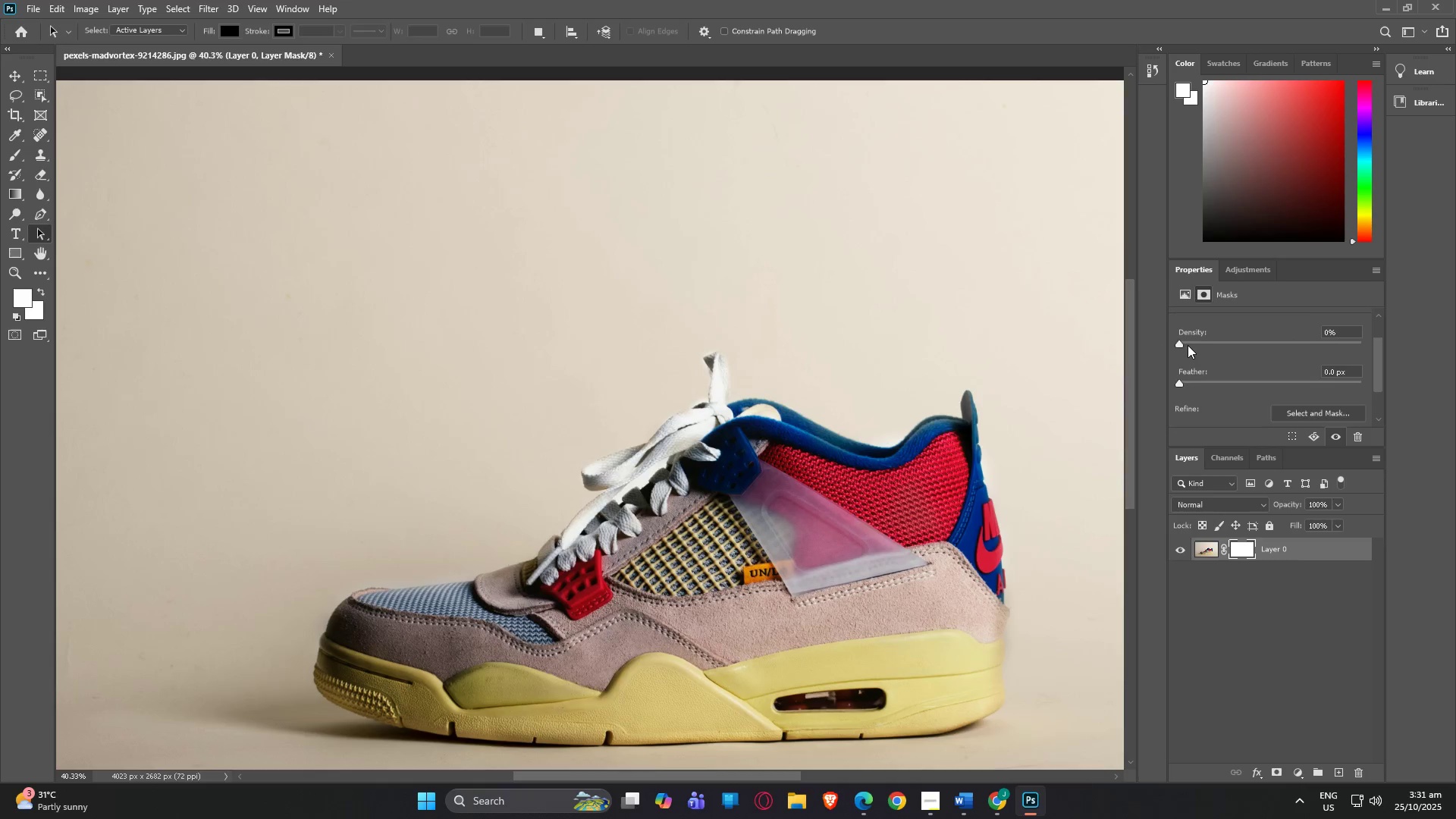 
left_click_drag(start_coordinate=[1191, 345], to_coordinate=[1238, 345])
 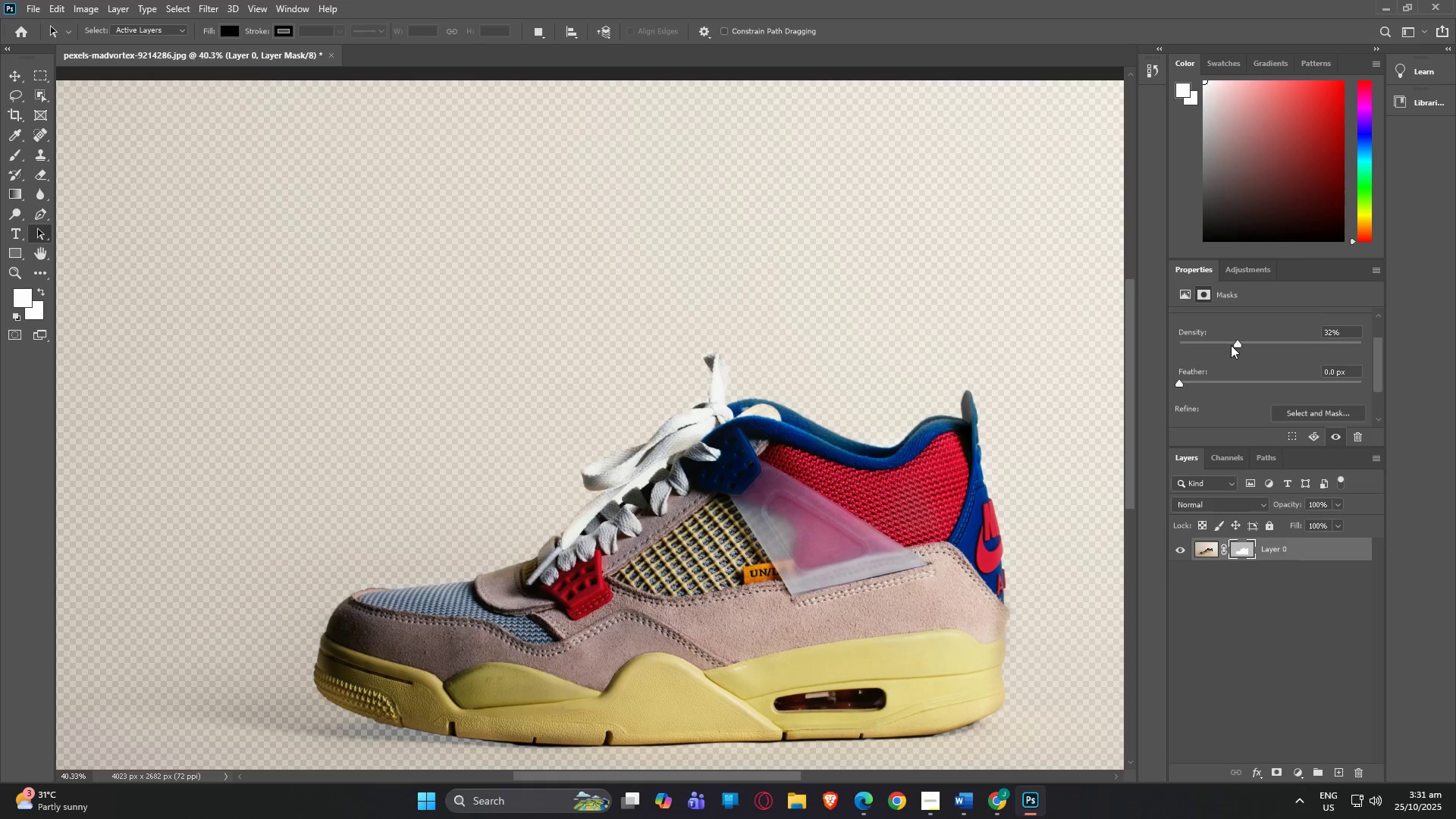 
left_click_drag(start_coordinate=[1217, 347], to_coordinate=[1194, 350])
 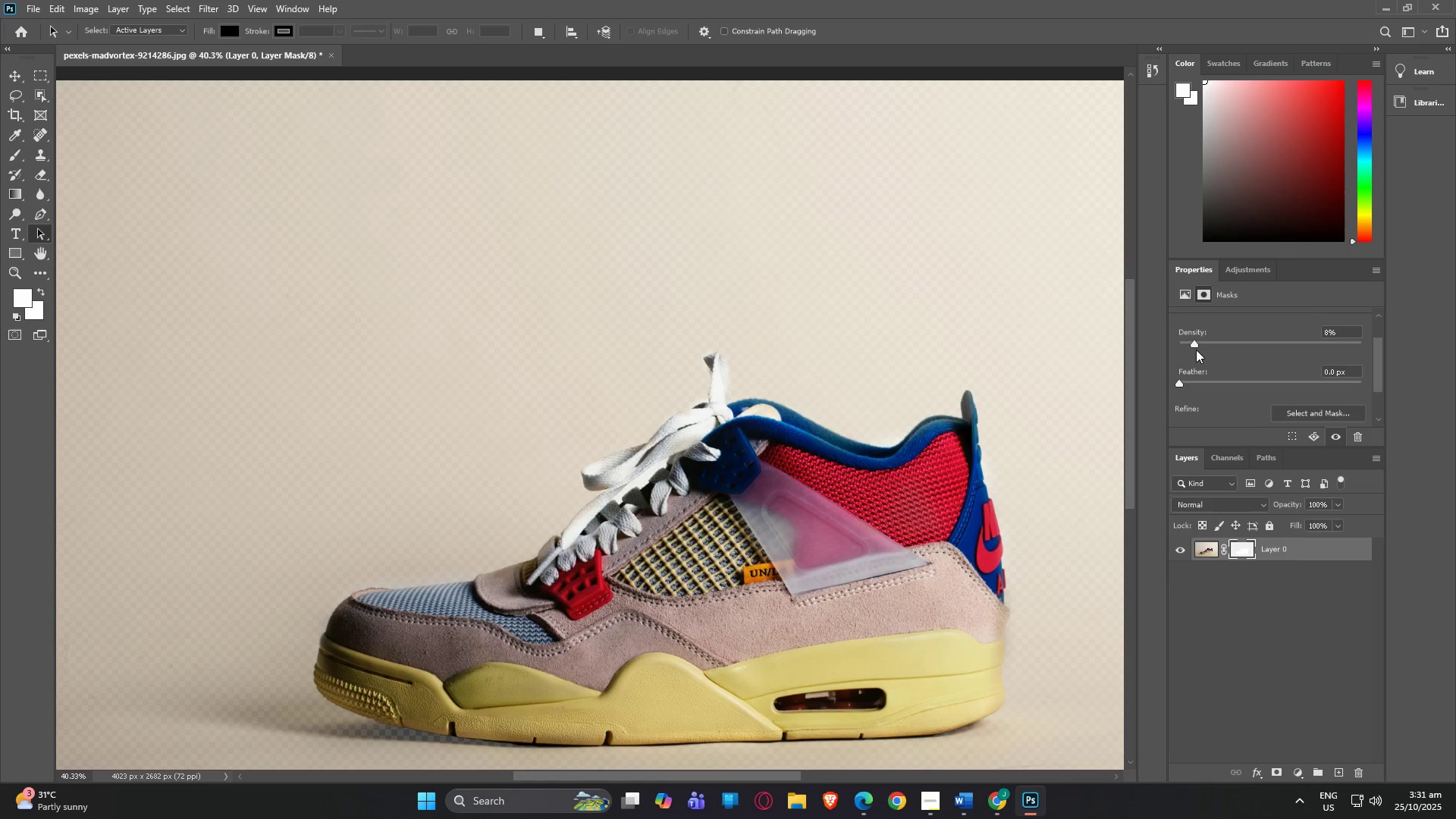 
left_click_drag(start_coordinate=[1197, 350], to_coordinate=[1242, 350])
 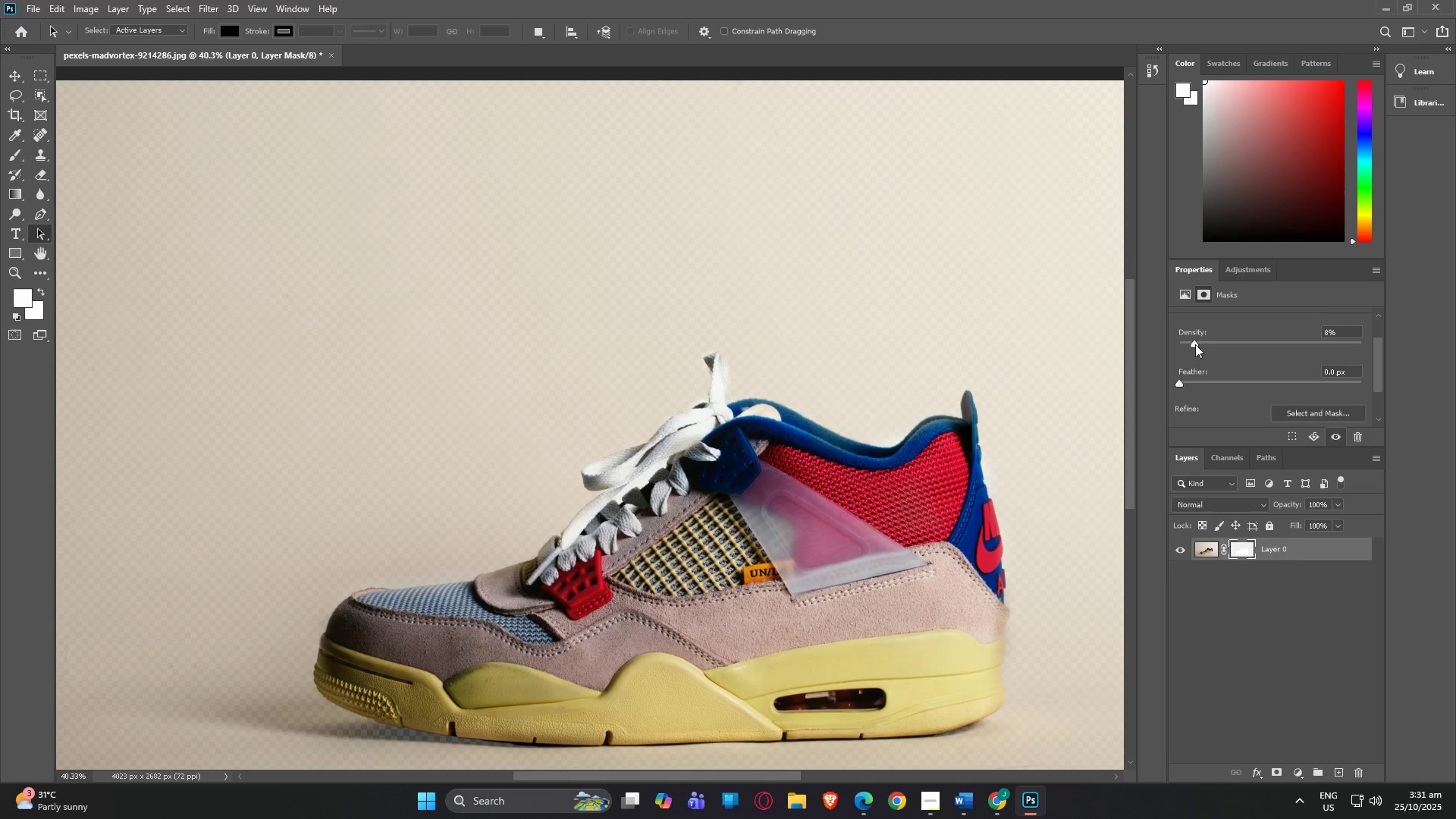 
left_click_drag(start_coordinate=[1194, 344], to_coordinate=[1256, 344])
 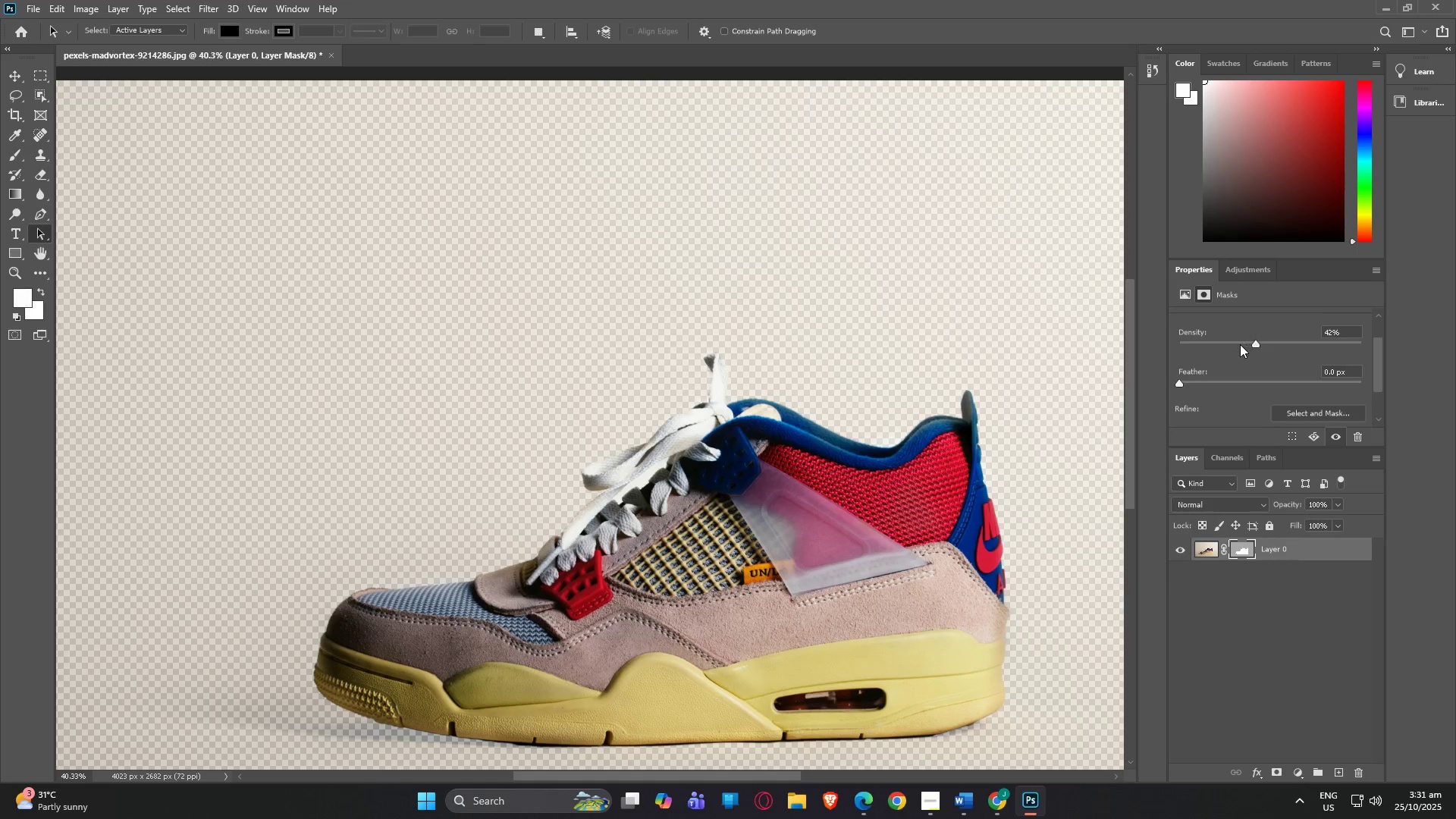 
left_click_drag(start_coordinate=[1238, 344], to_coordinate=[1310, 336])
 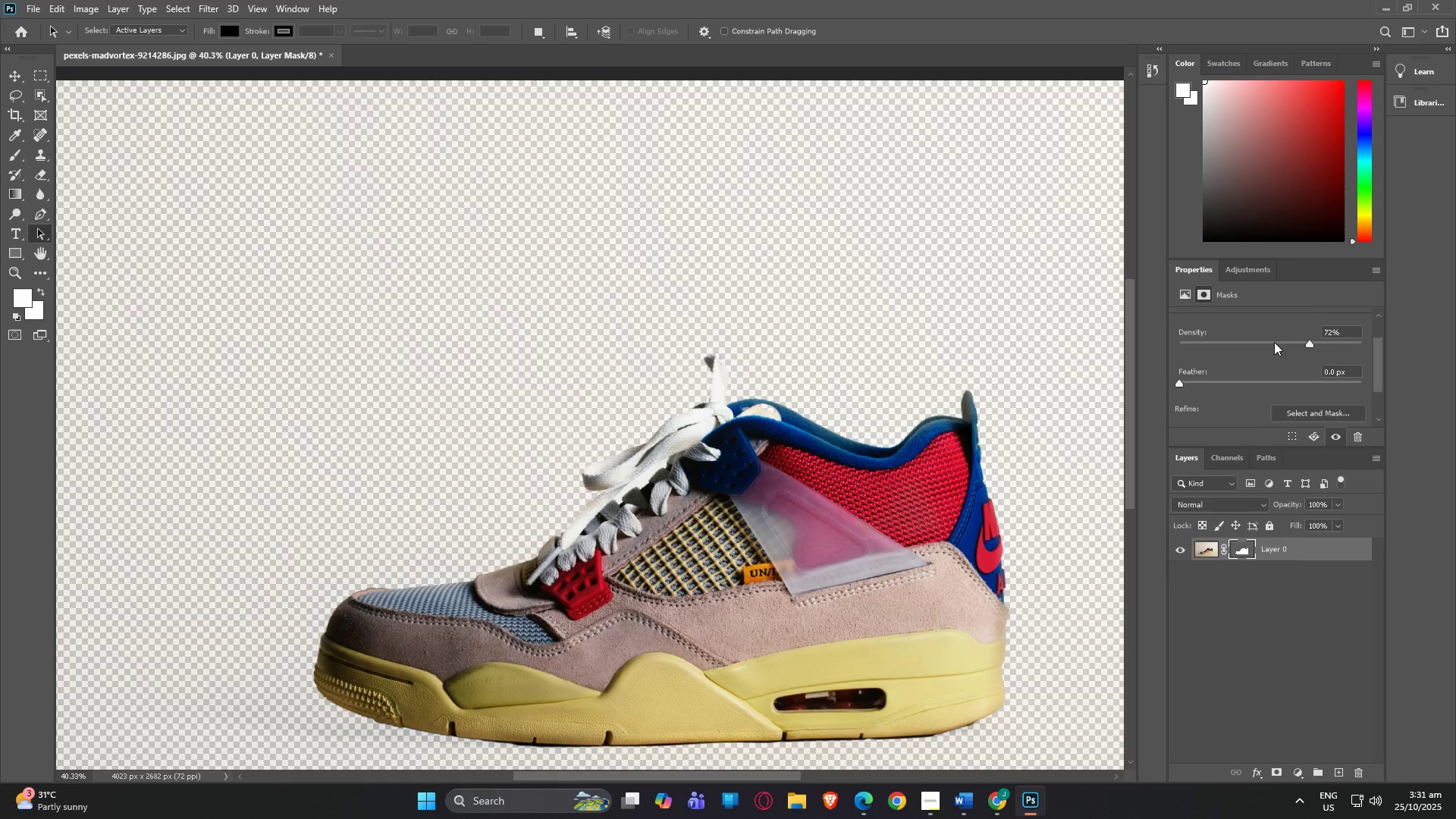 
left_click_drag(start_coordinate=[1313, 342], to_coordinate=[1420, 335])
 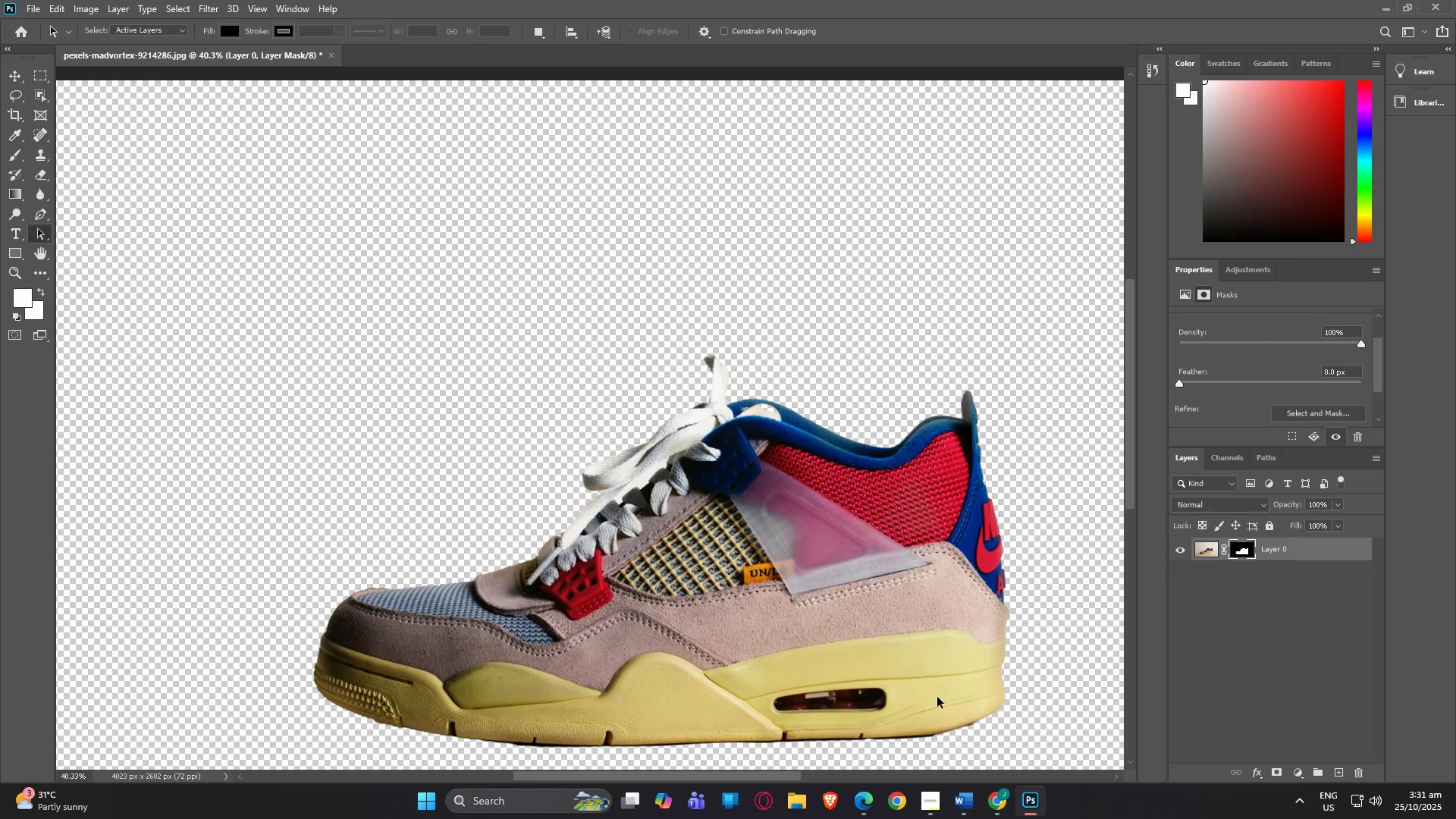 
hold_key(key=AltLeft, duration=1.5)
scroll: coordinate [1024, 727], scroll_direction: down, amount: 4.0
 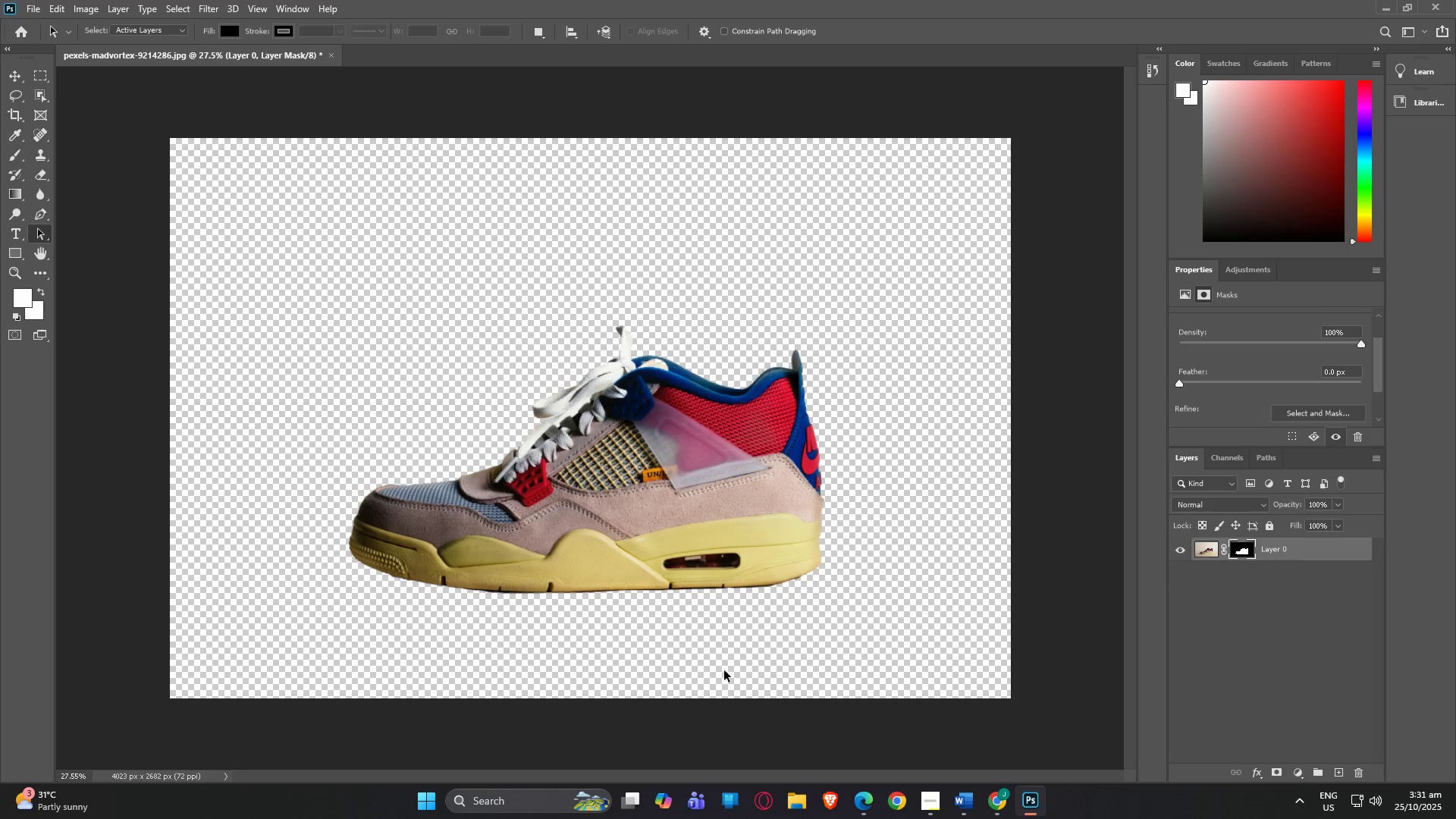 
scroll: coordinate [872, 576], scroll_direction: up, amount: 6.0
 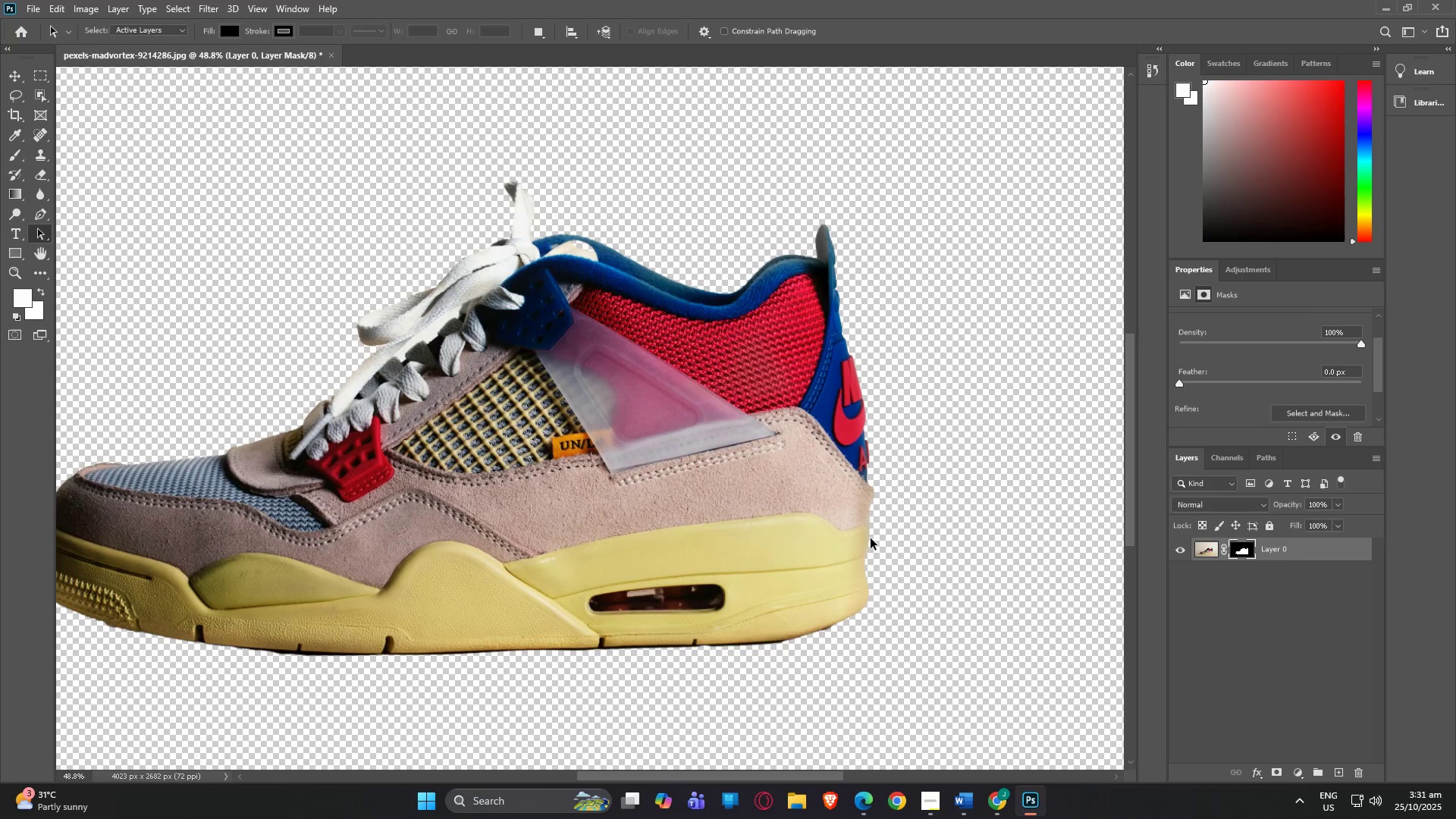 
hold_key(key=AltLeft, duration=1.51)
 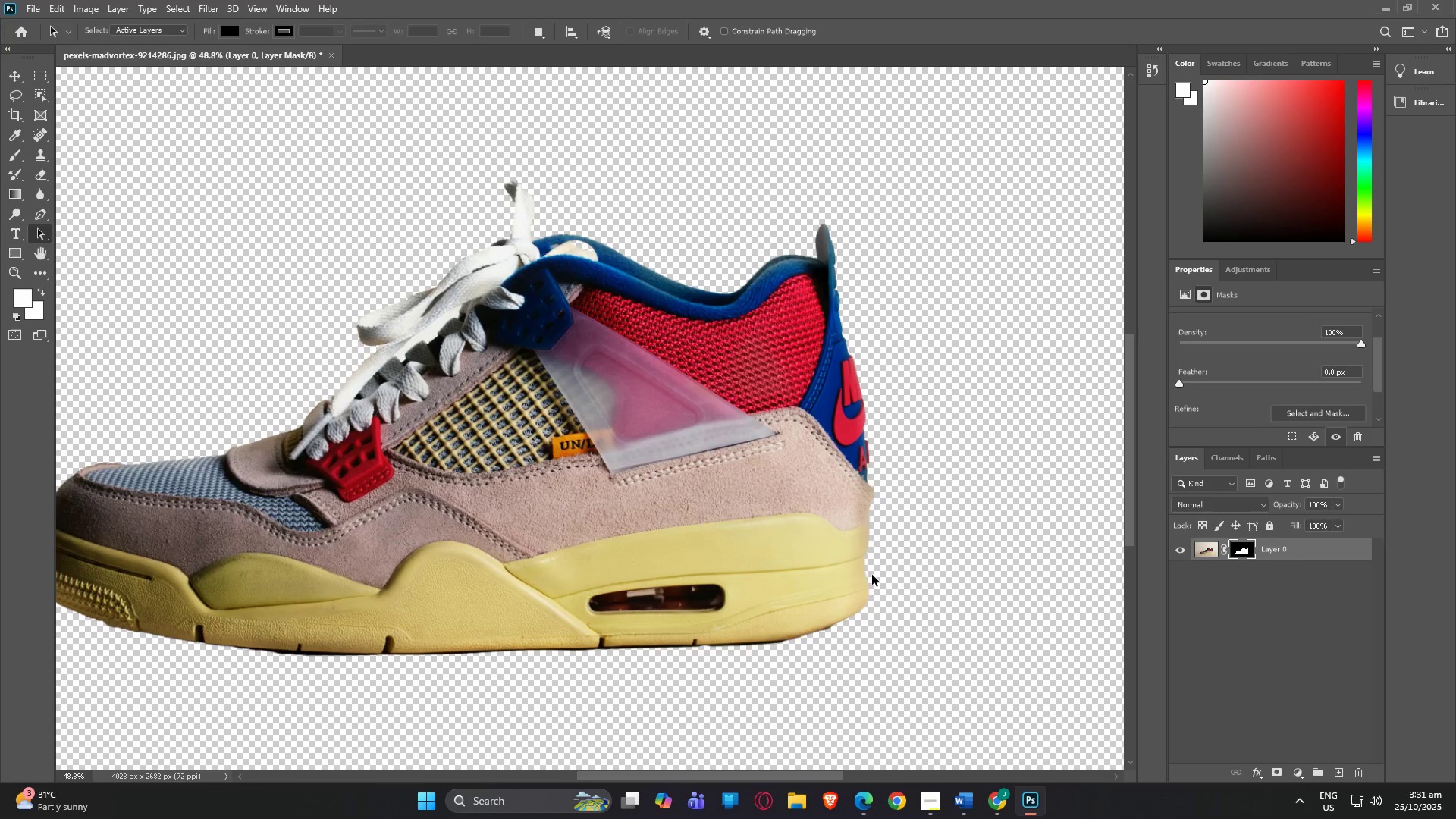 
key(Alt+AltLeft)
 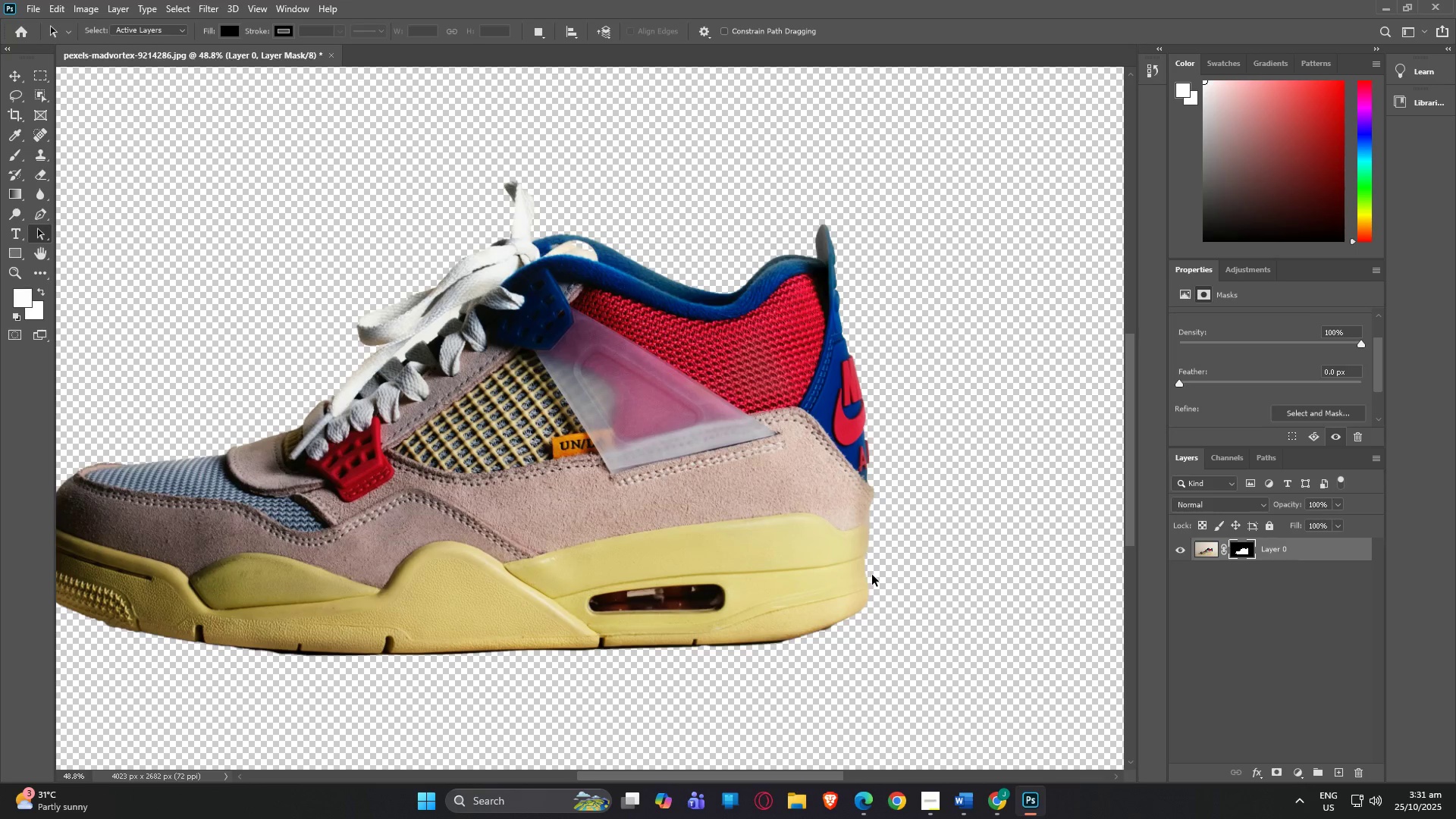 
key(Alt+AltLeft)
 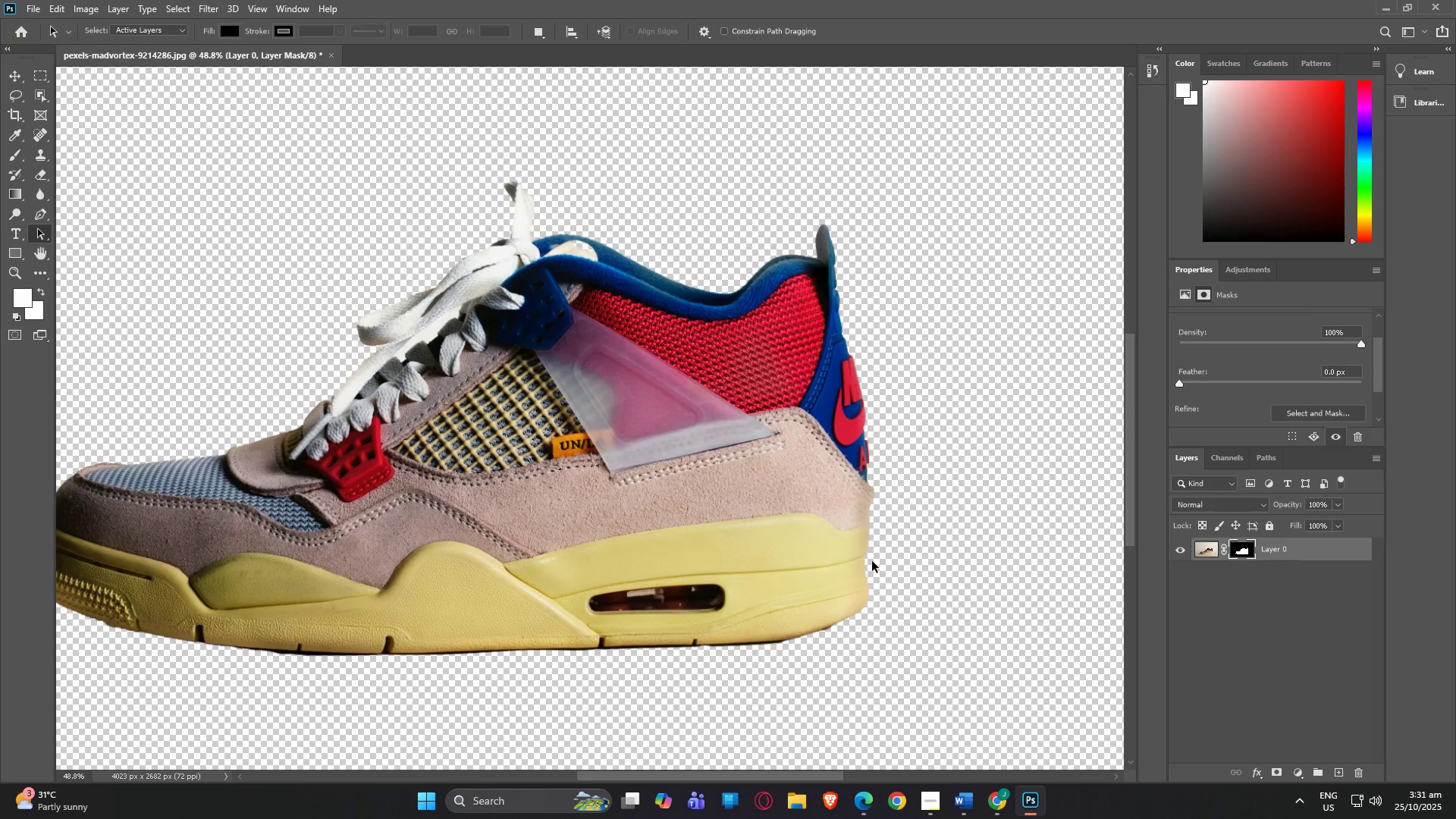 
key(Alt+AltLeft)
 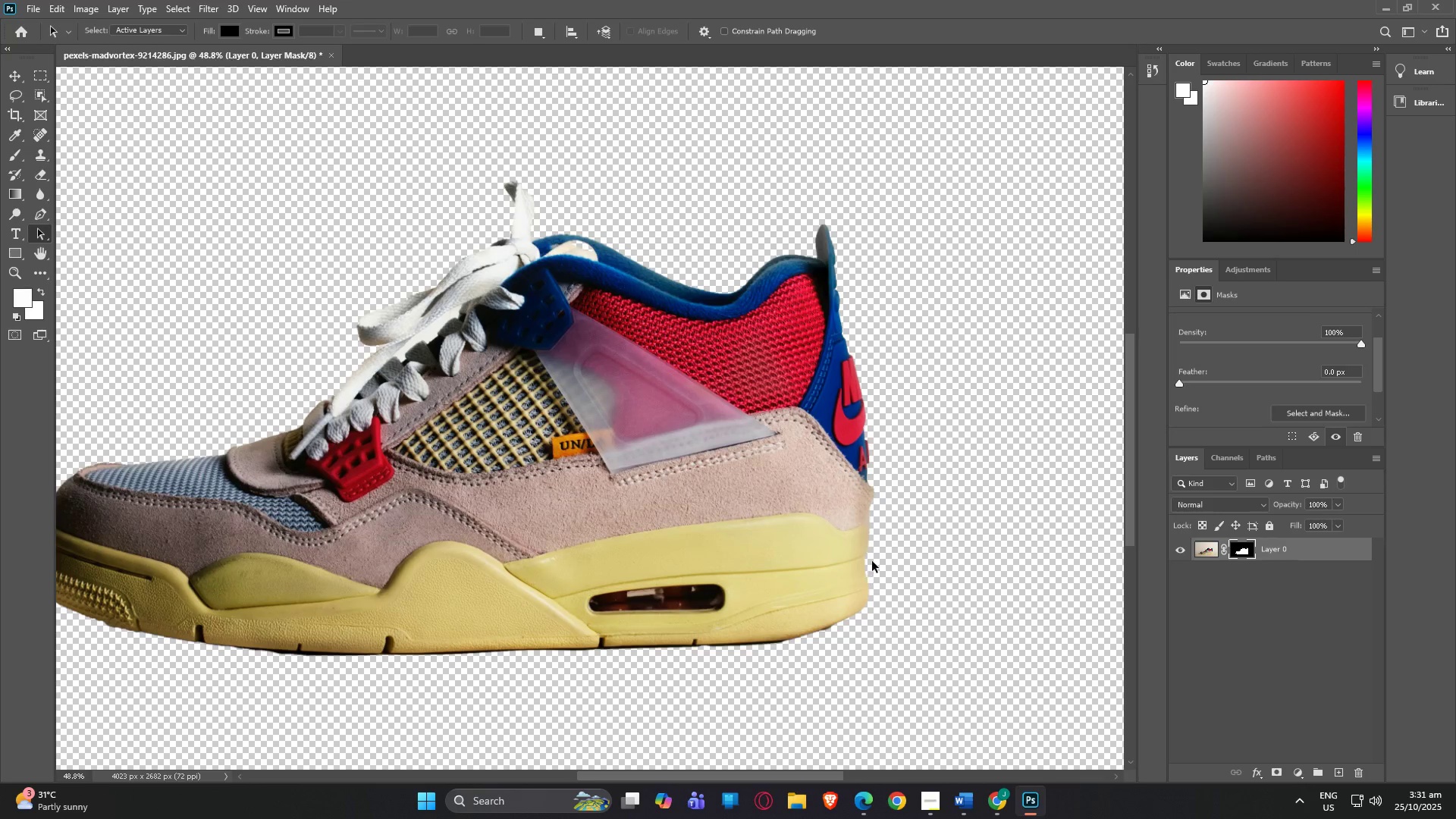 
key(Alt+AltLeft)
 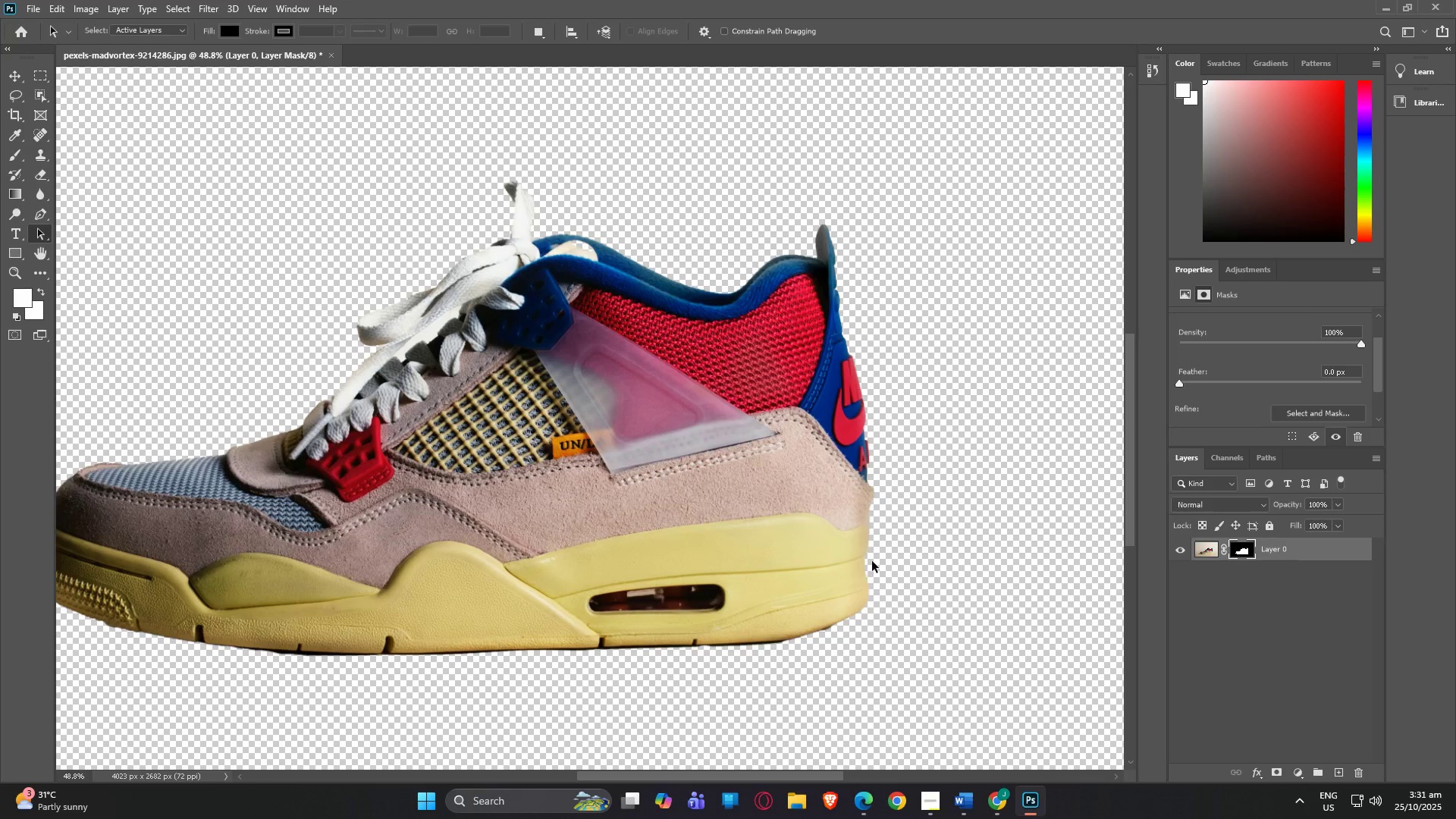 
key(Alt+AltLeft)
 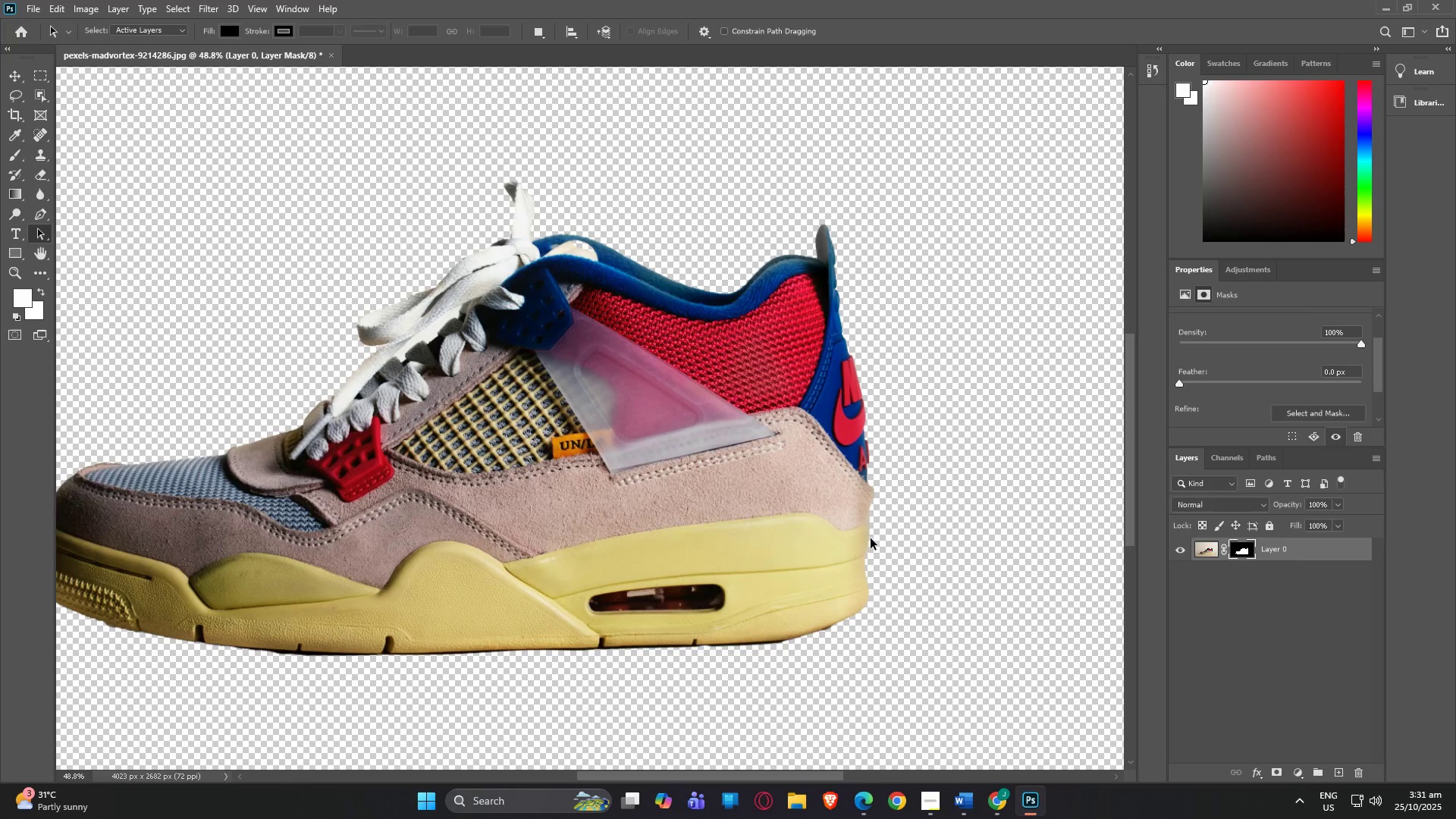 
key(Alt+AltLeft)
 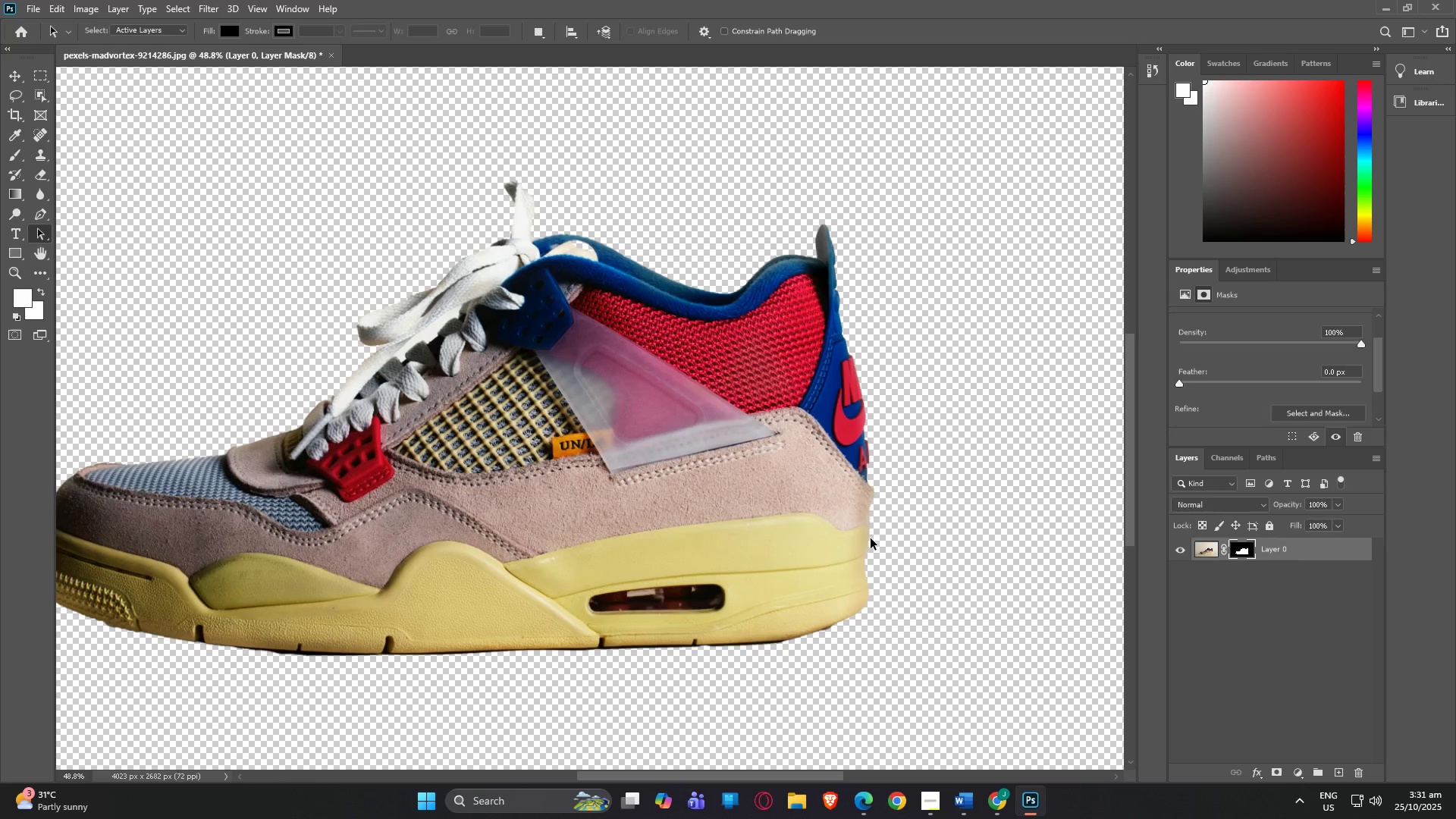 
key(Alt+AltLeft)
 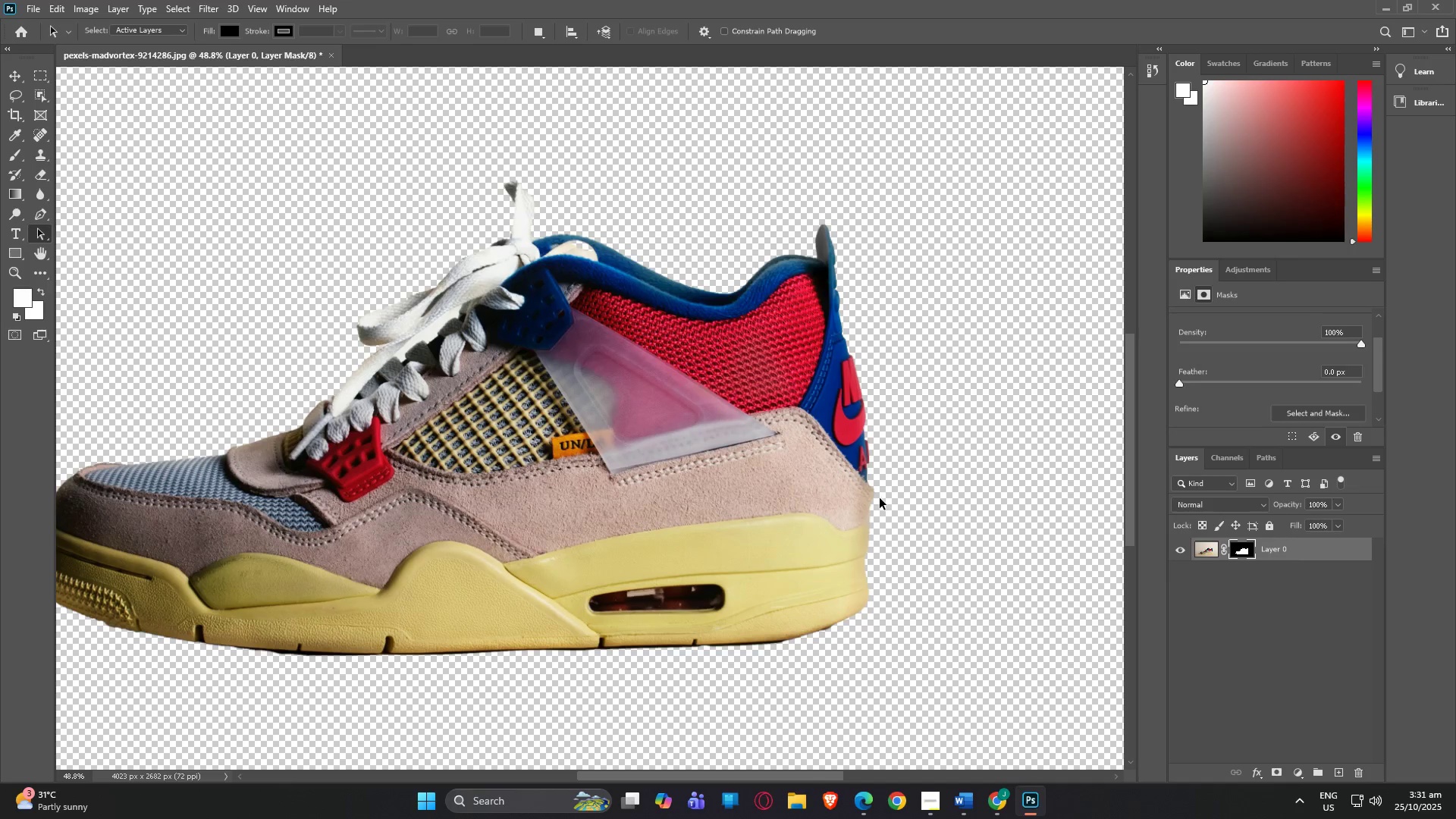 
key(P)
 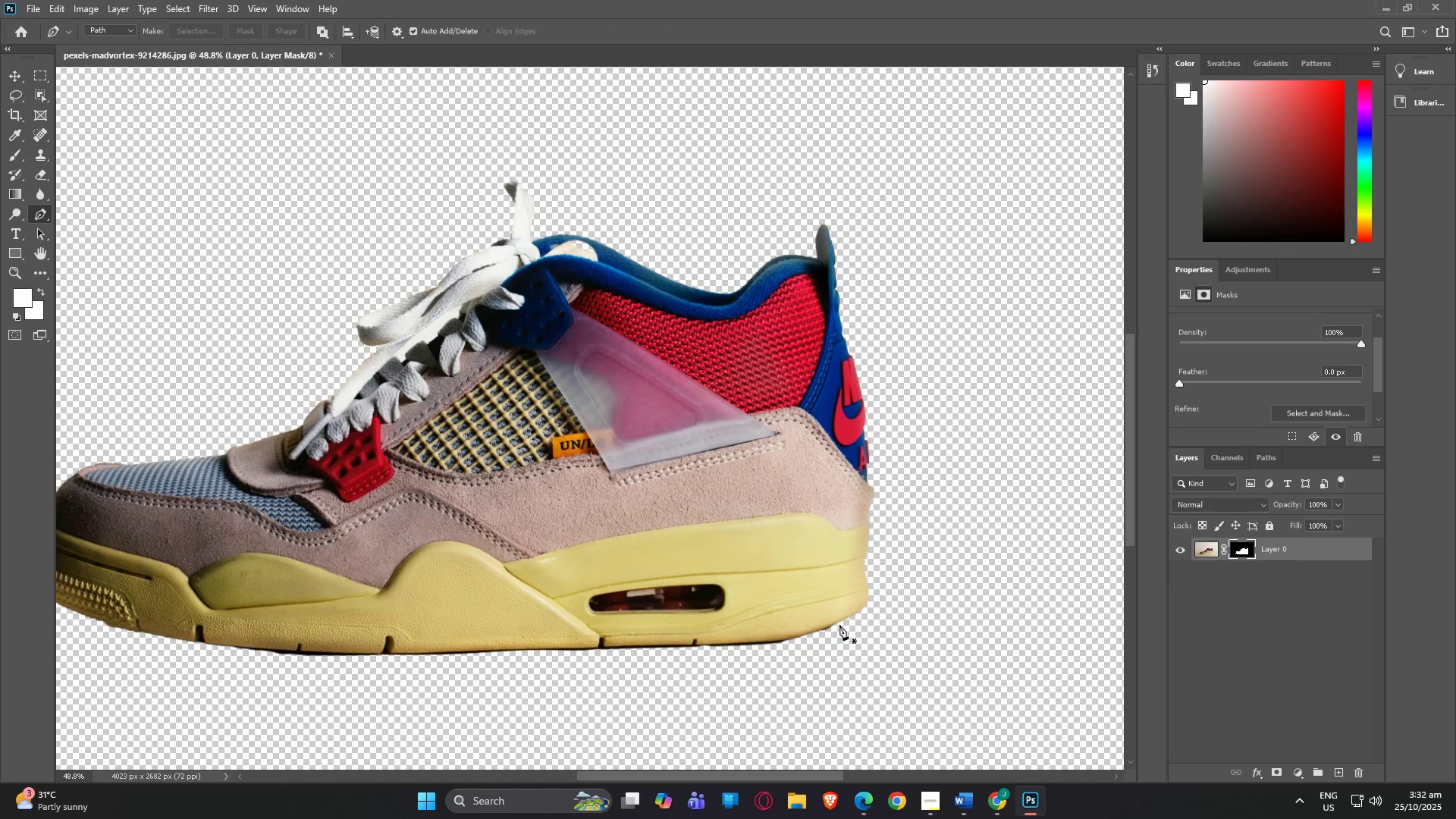 
wait(5.58)
 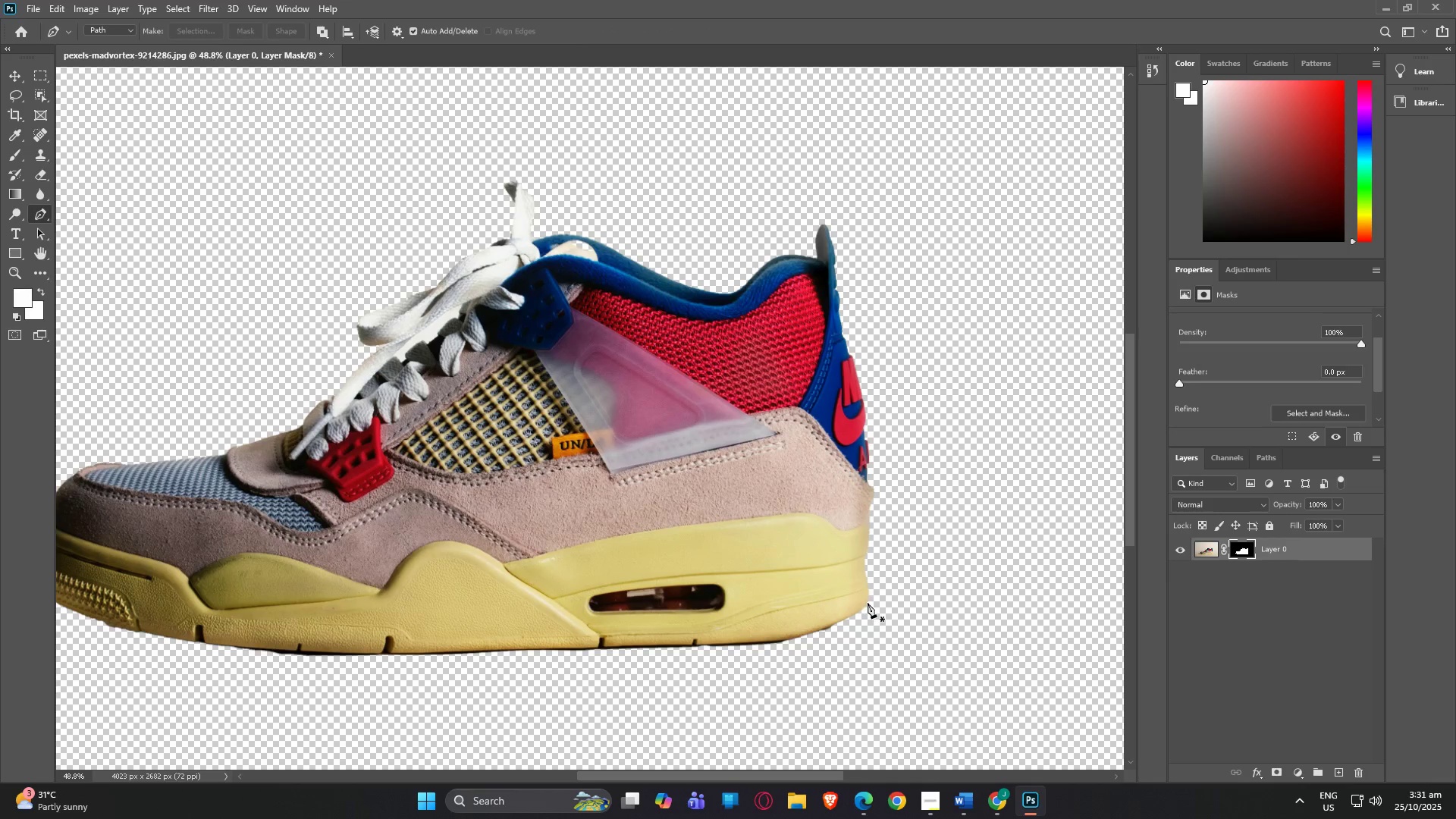 
left_click([837, 623])
 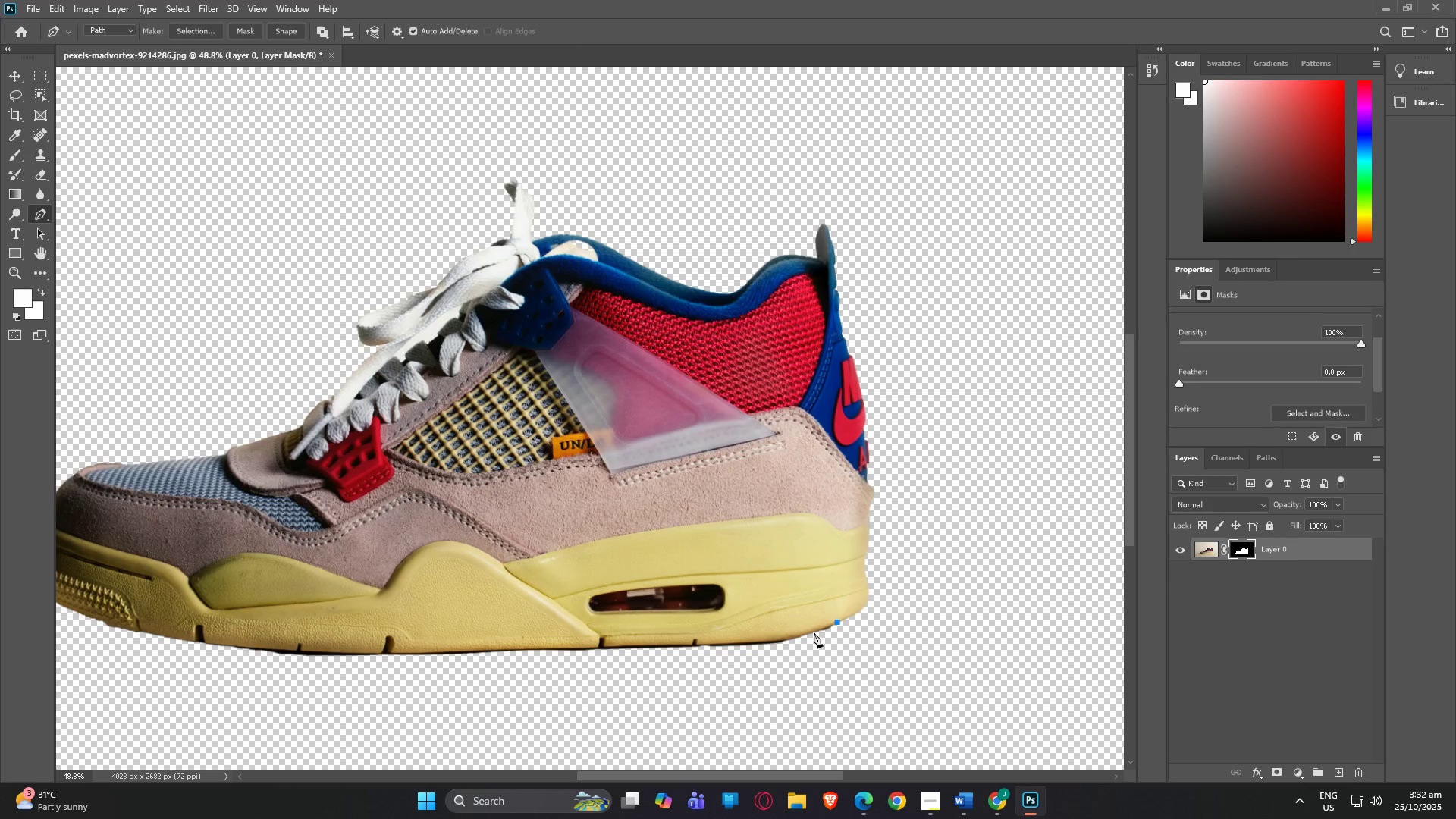 
left_click([814, 632])
 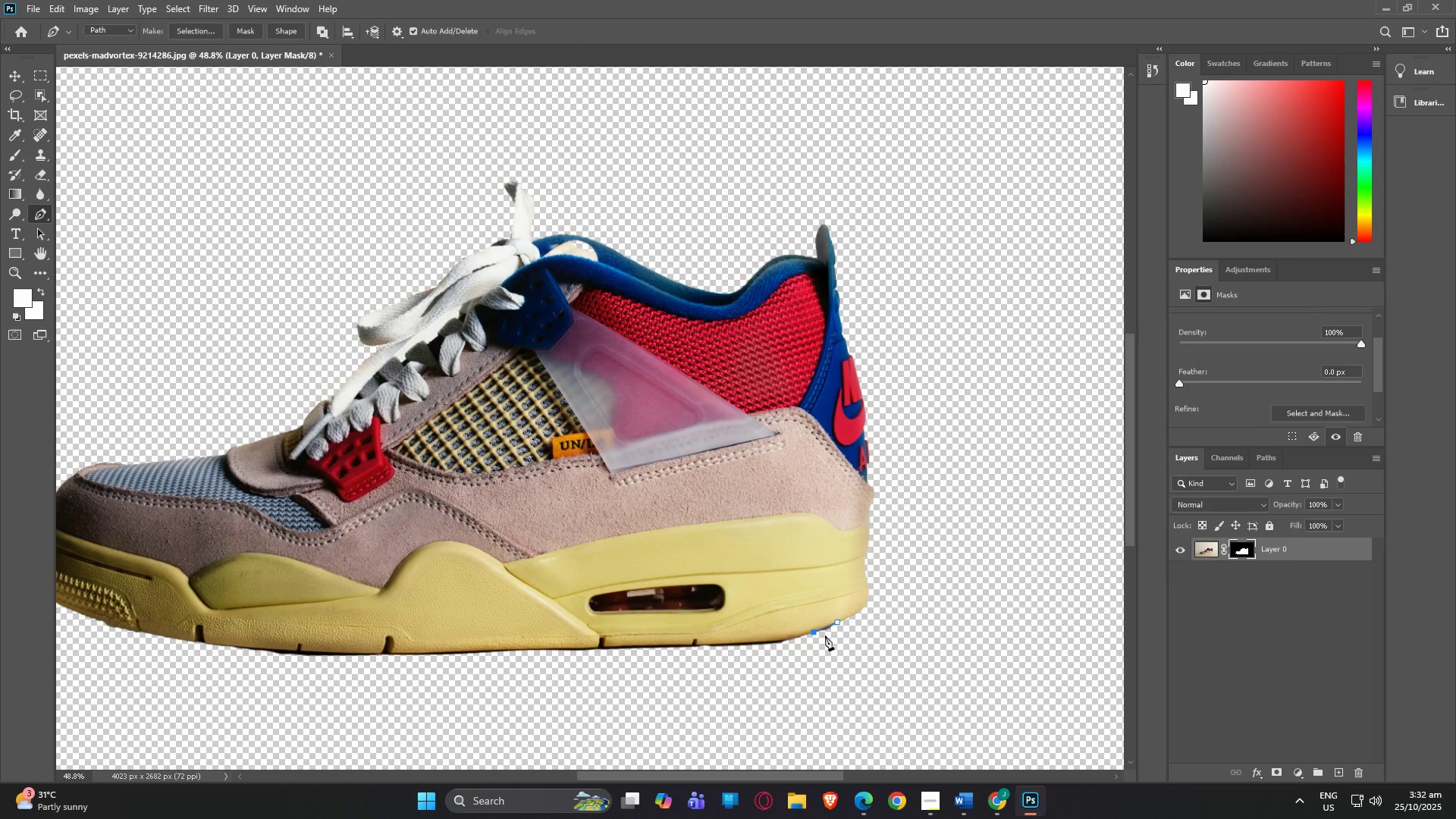 
hold_key(key=AltLeft, duration=1.53)
scroll: coordinate [802, 639], scroll_direction: up, amount: 21.0
 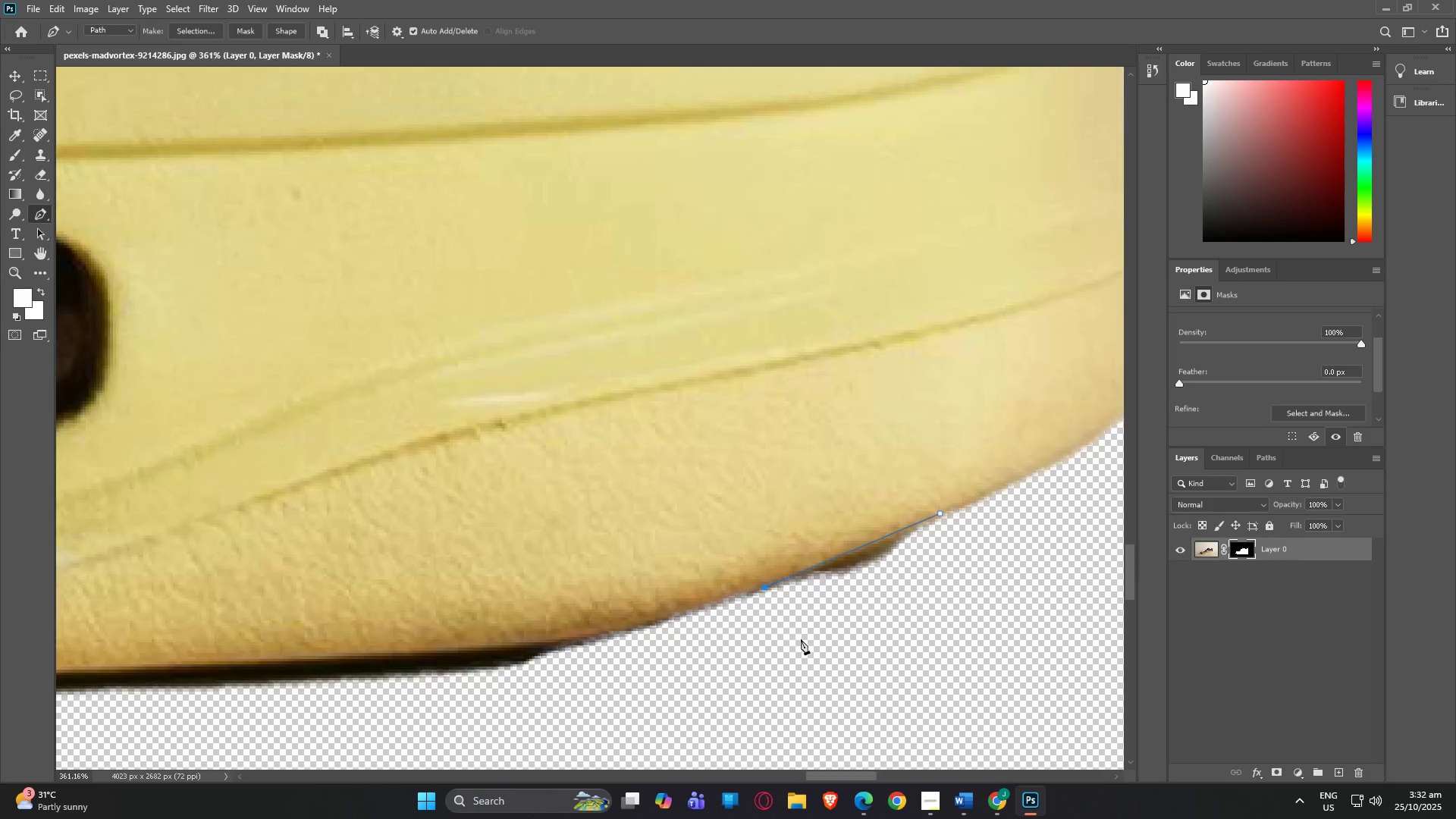 
hold_key(key=AltLeft, duration=1.52)
scroll: coordinate [800, 584], scroll_direction: up, amount: 2.0
 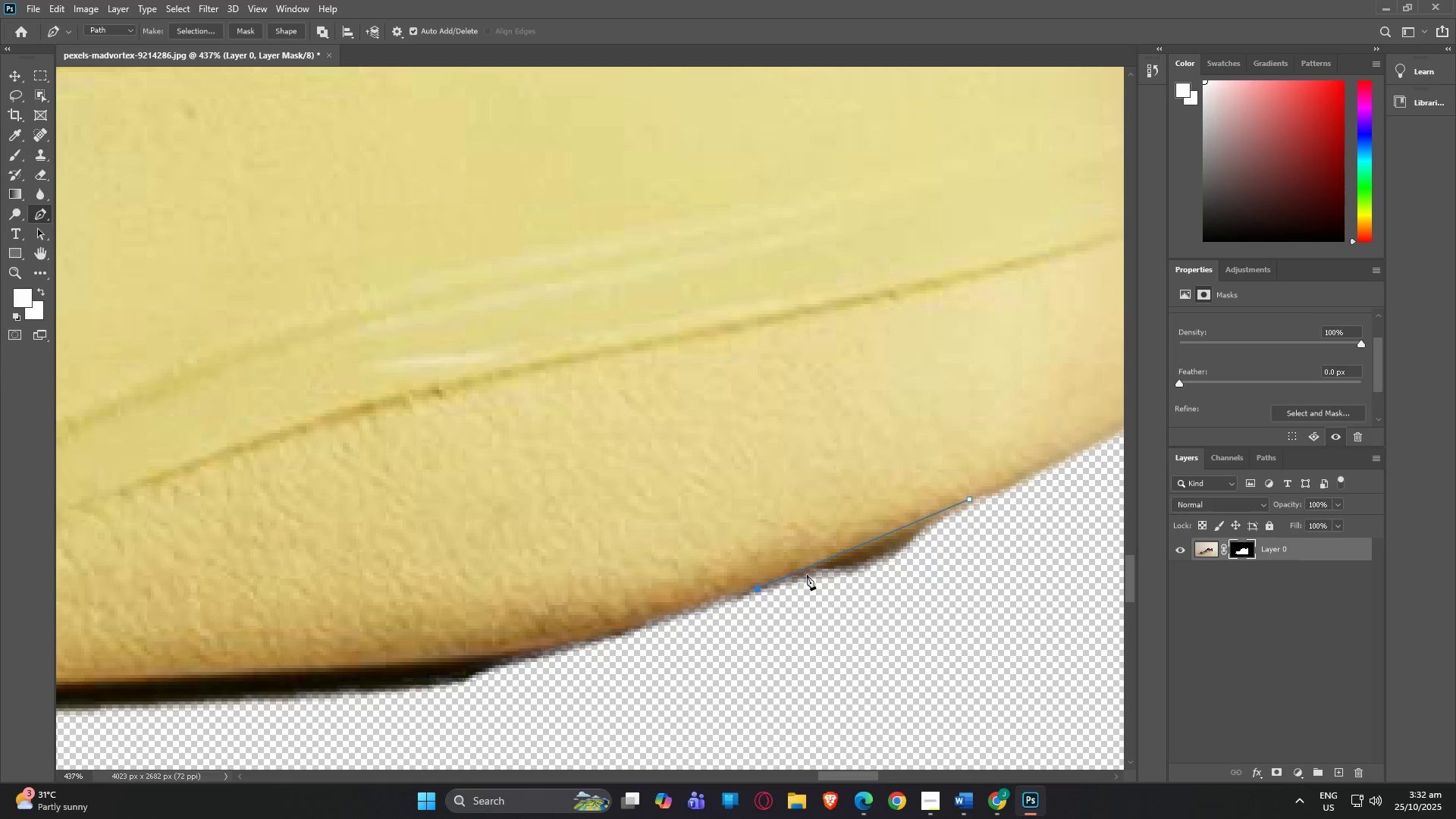 
hold_key(key=AltLeft, duration=1.29)
 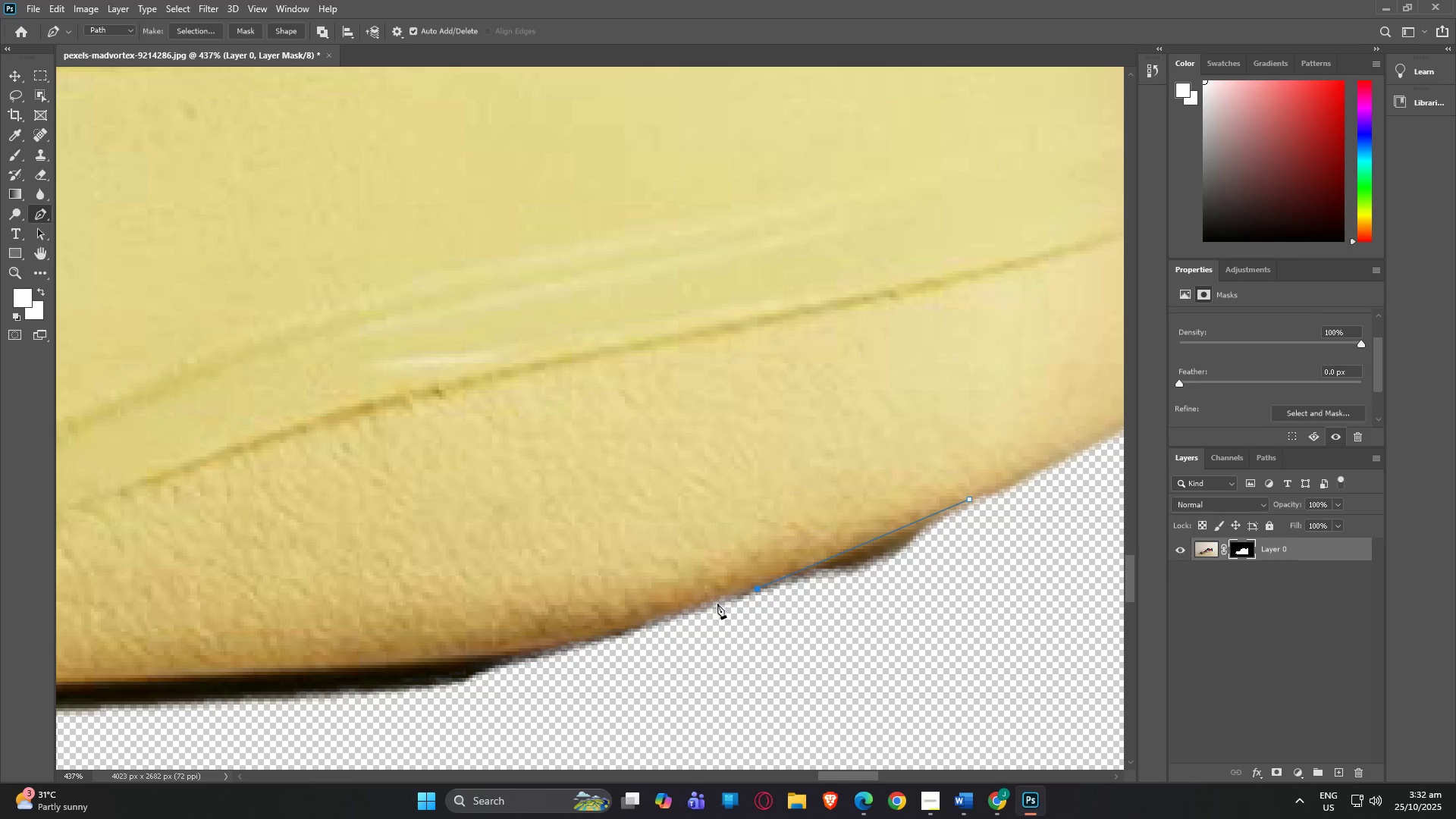 
left_click([711, 599])
 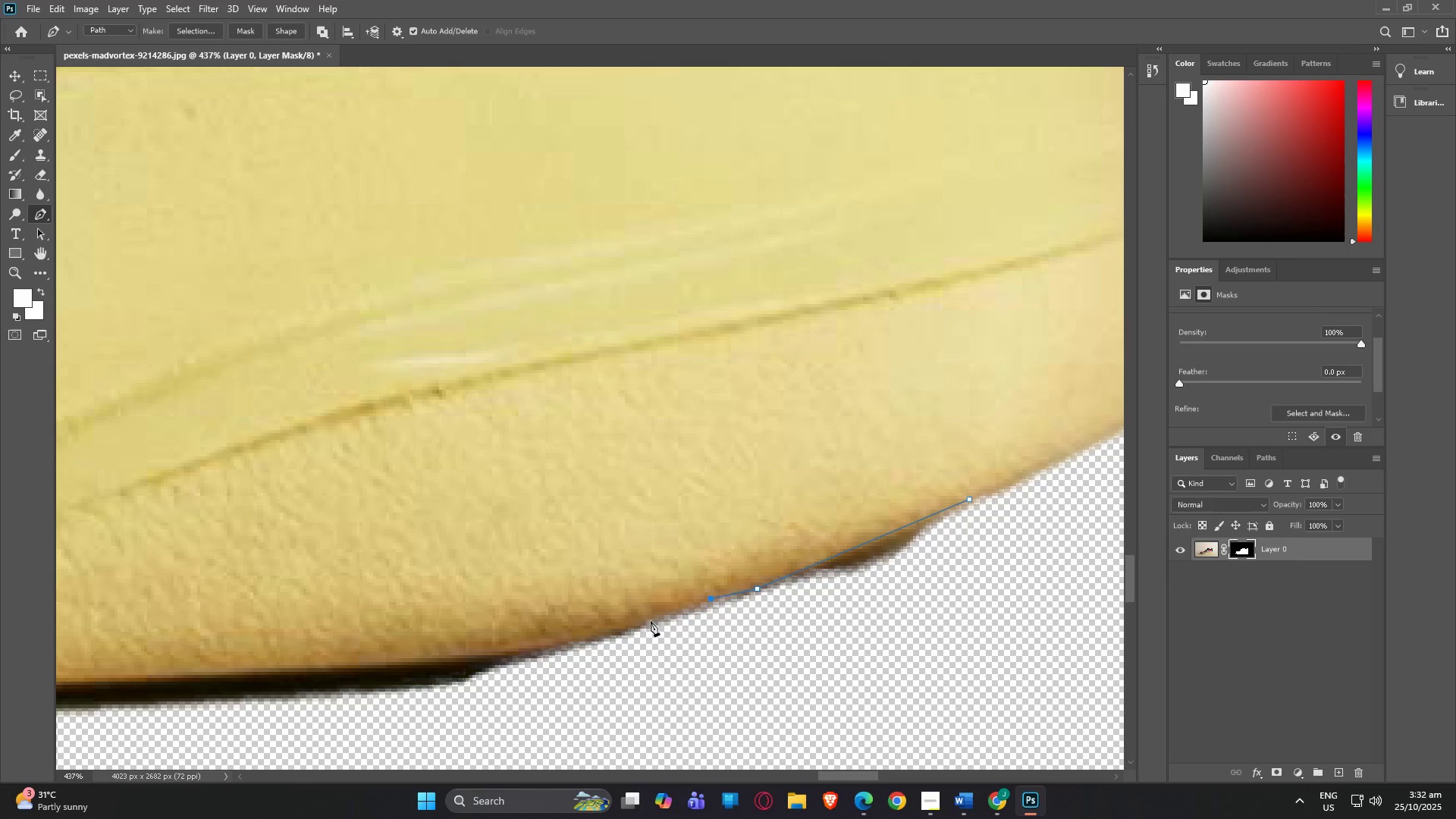 
left_click([651, 620])
 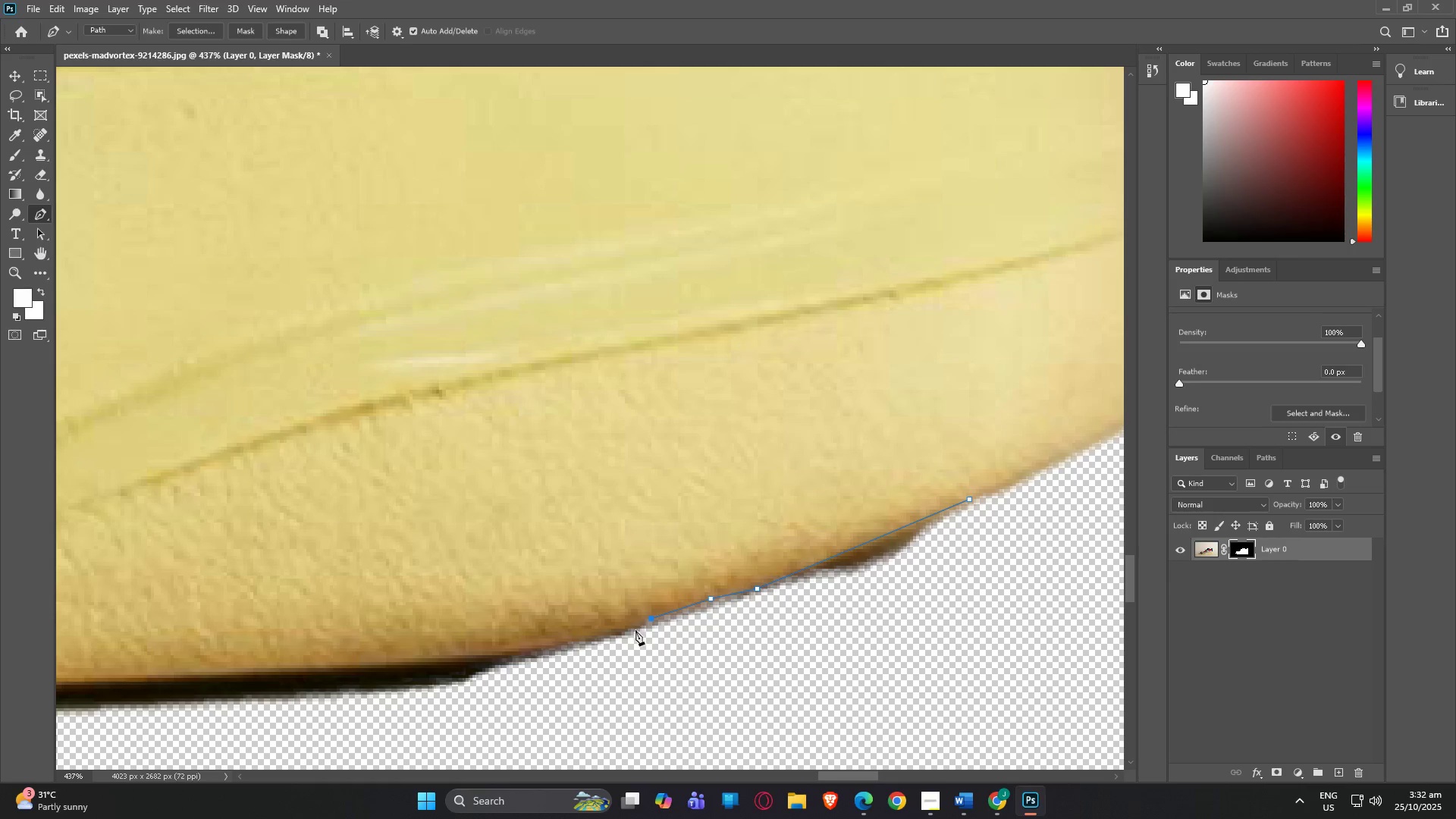 
left_click([635, 630])
 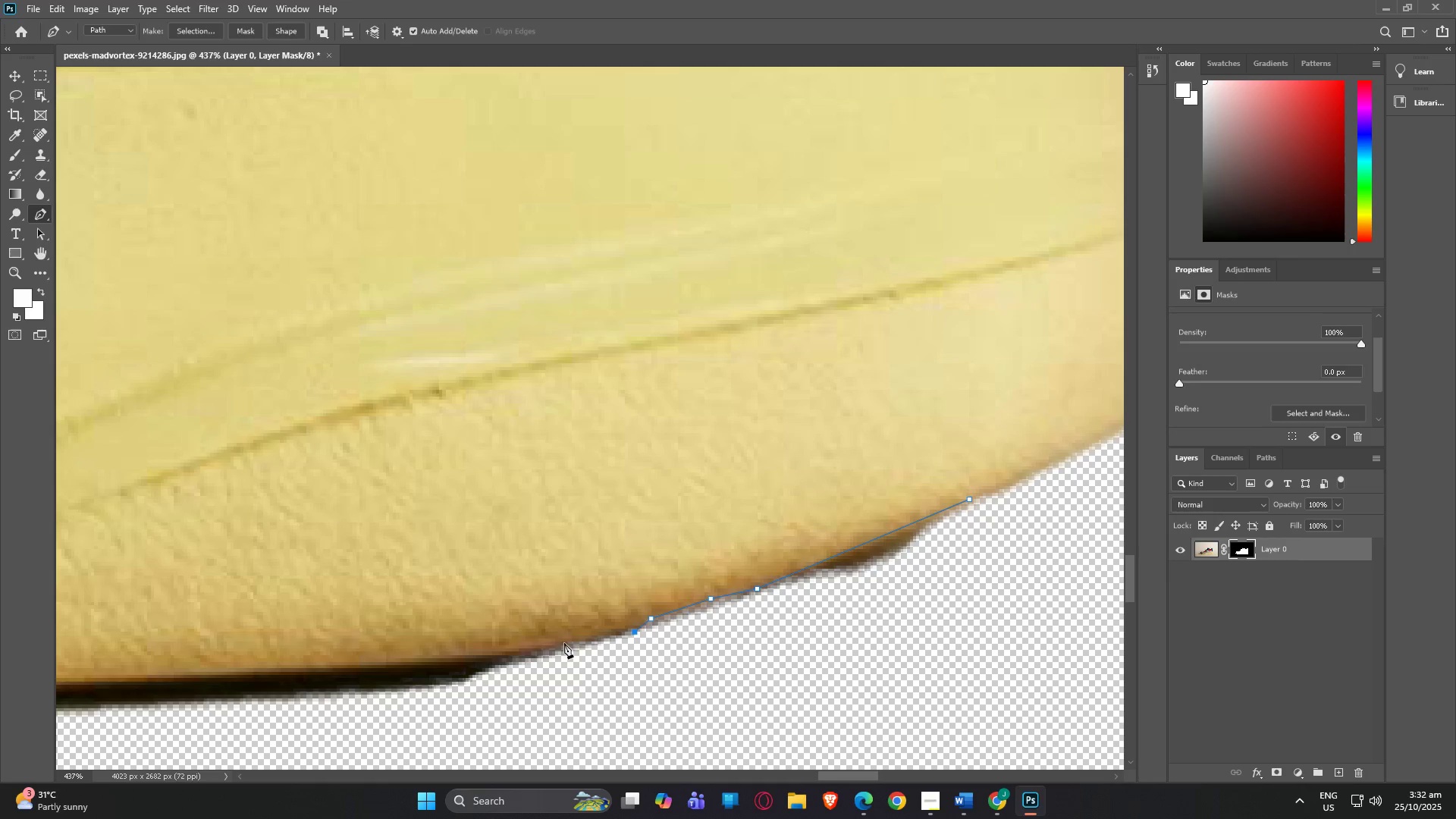 
left_click([563, 644])
 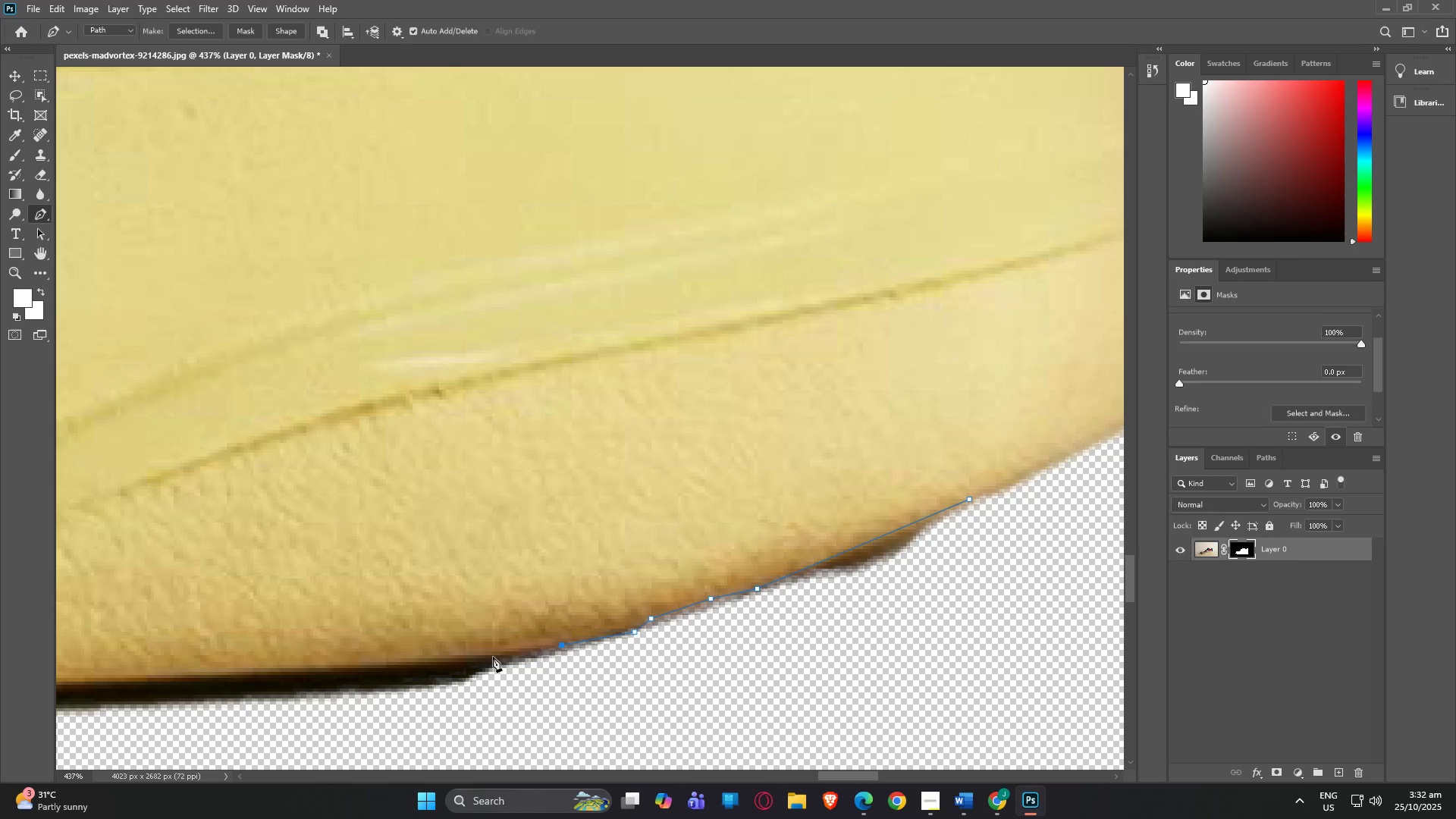 
left_click([493, 657])
 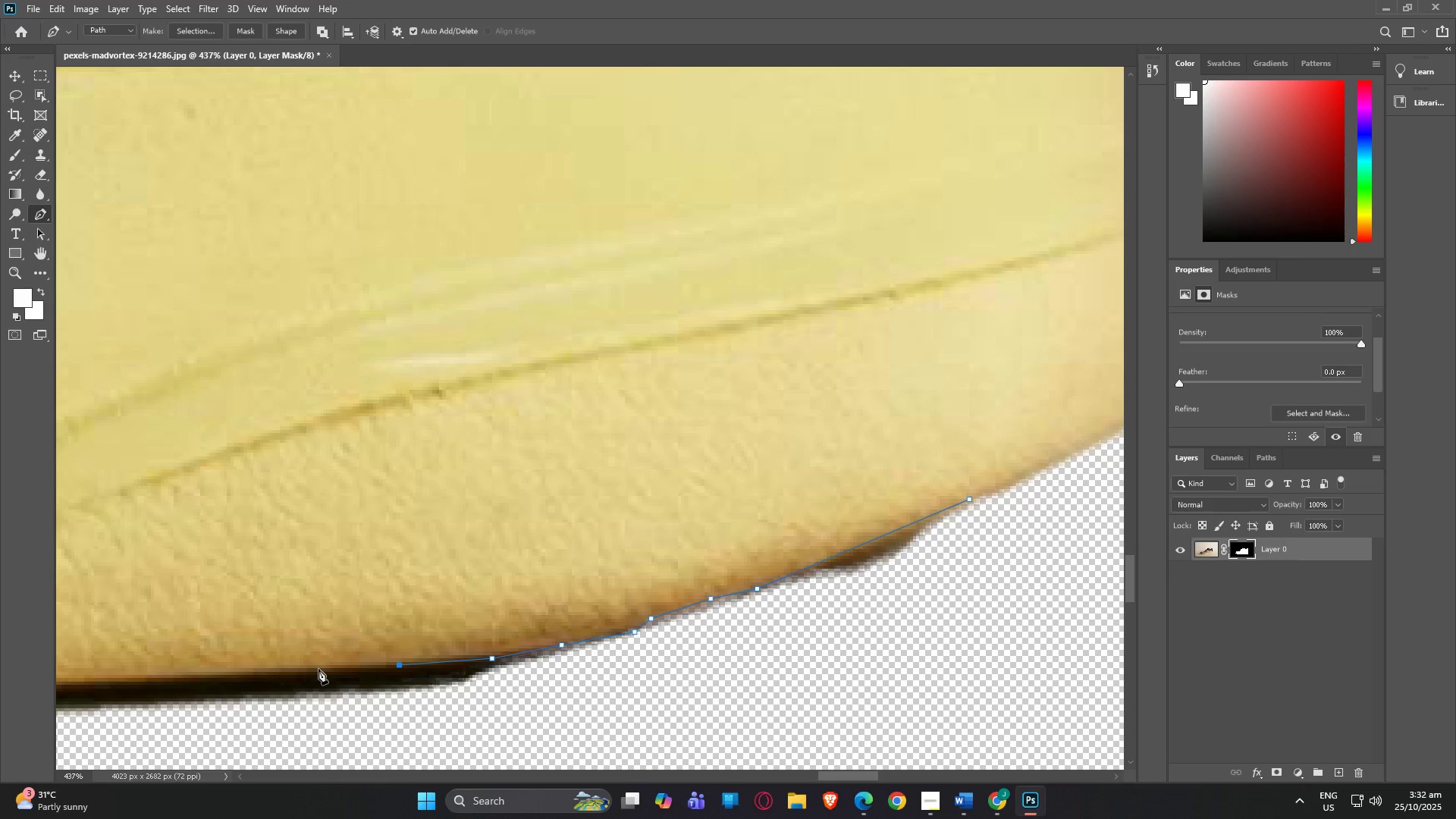 
left_click([317, 670])
 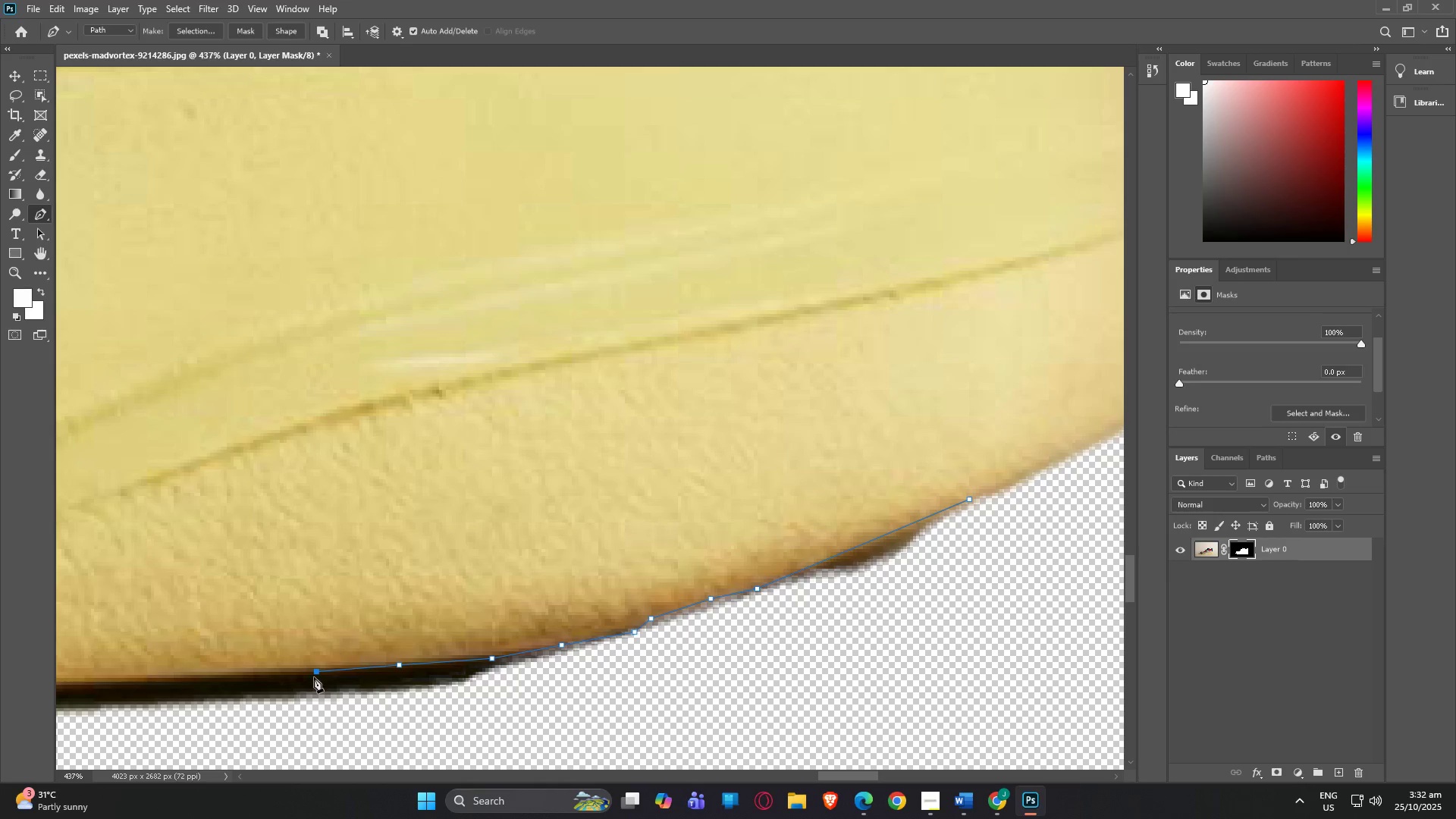 
key(Control+Z)
 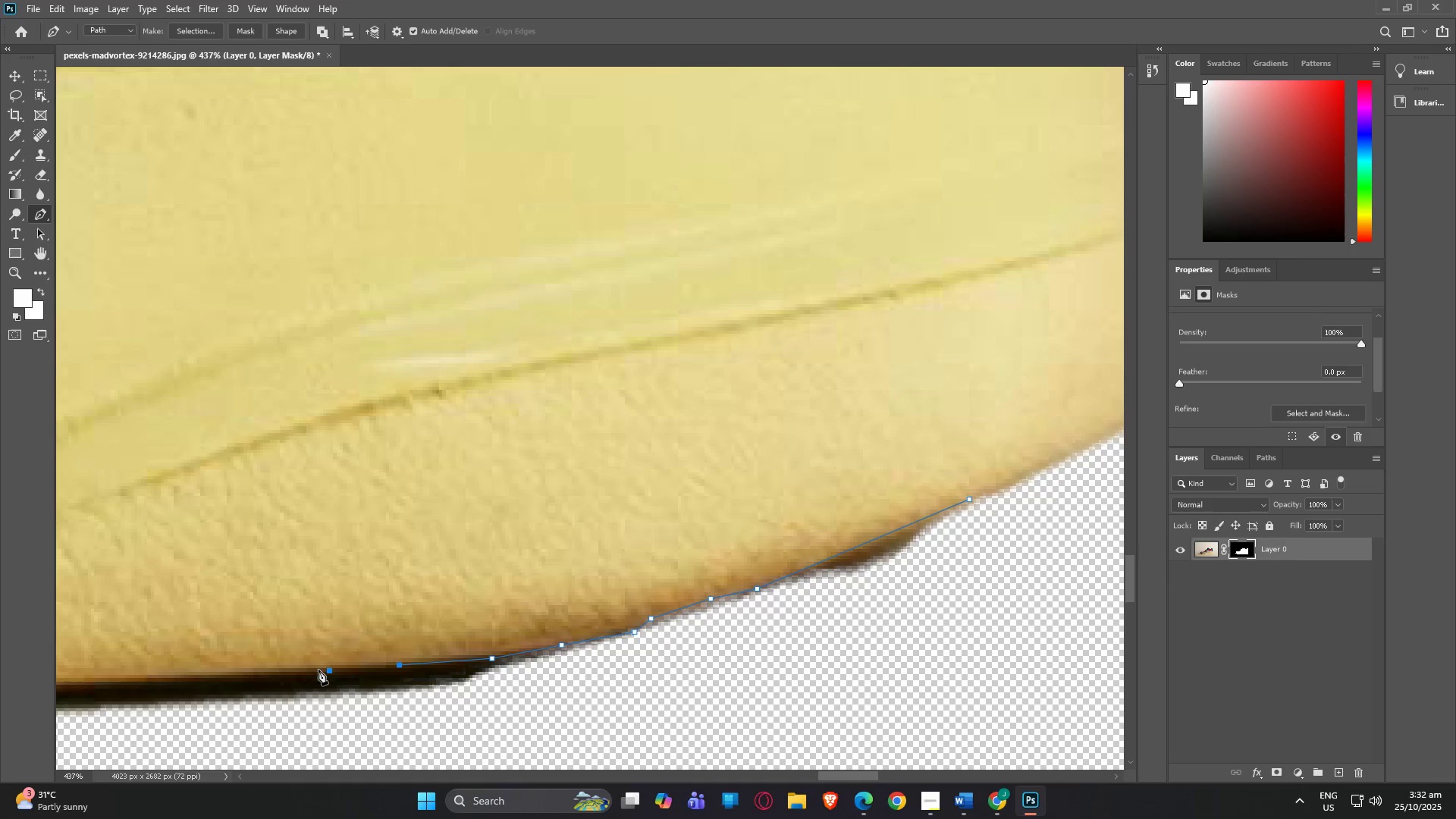 
left_click([318, 670])
 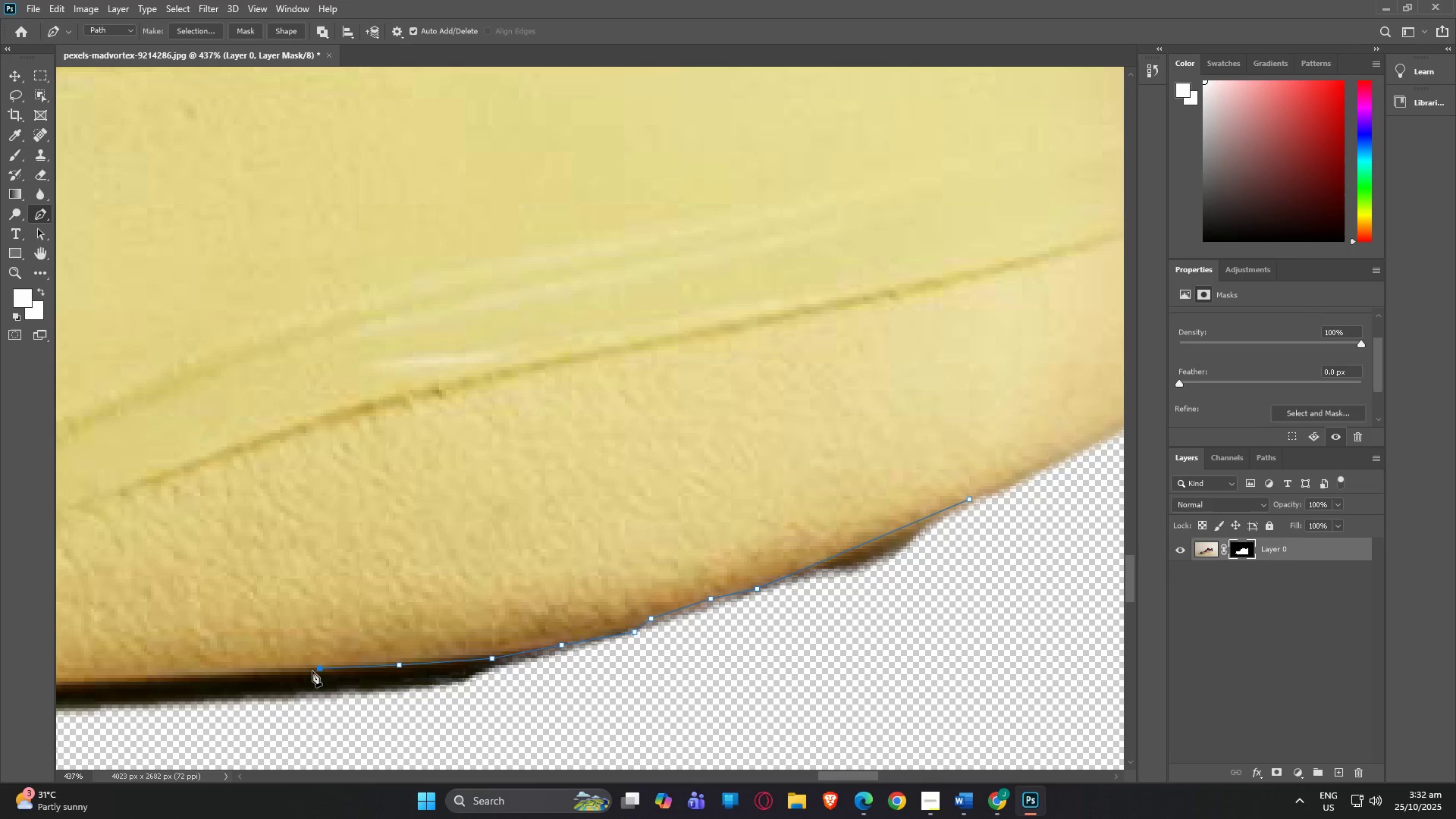 
key(Control+Z)
 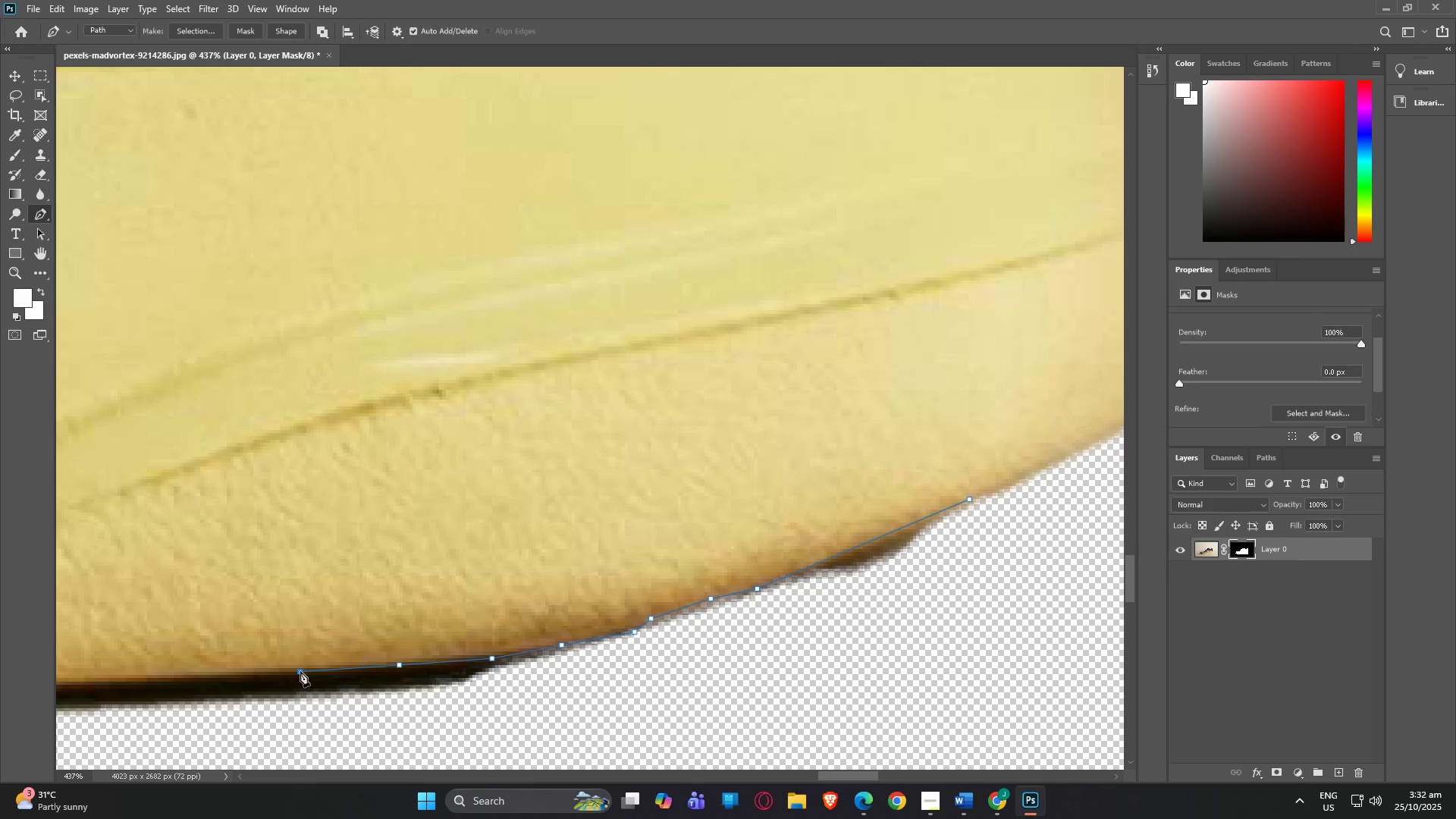 
left_click([300, 671])
 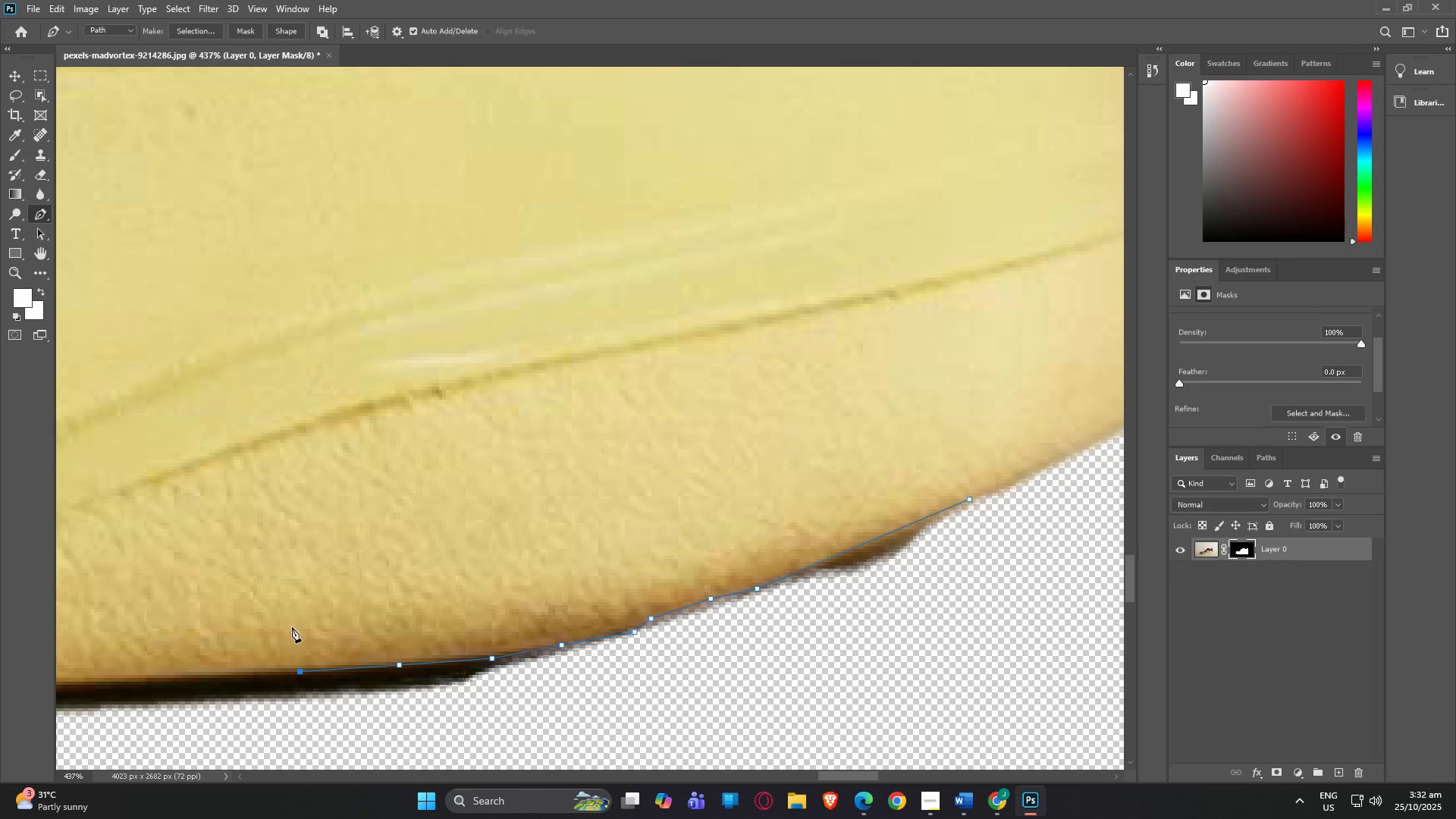 
type(hp)
 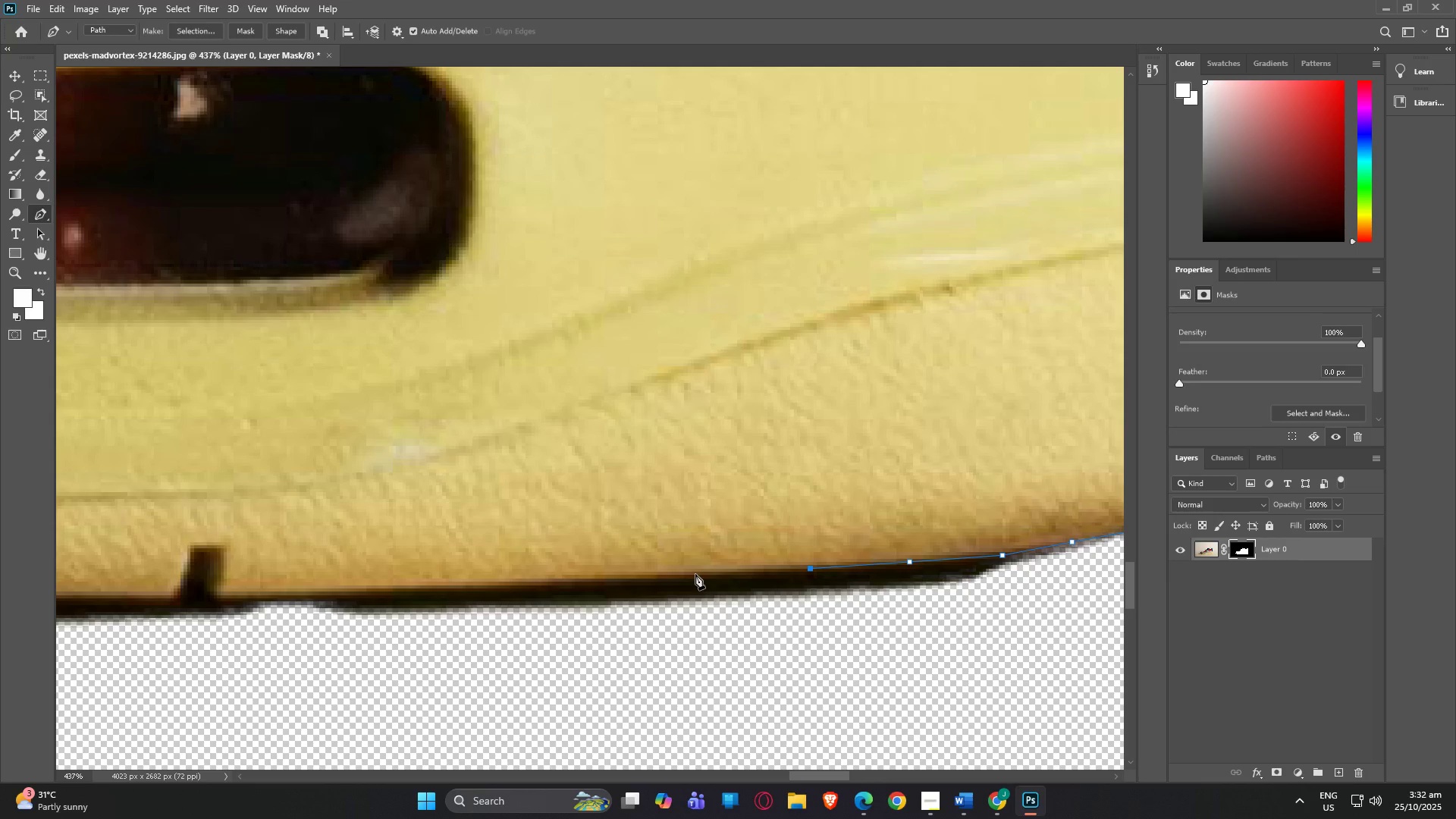 
left_click_drag(start_coordinate=[224, 642], to_coordinate=[720, 542])
 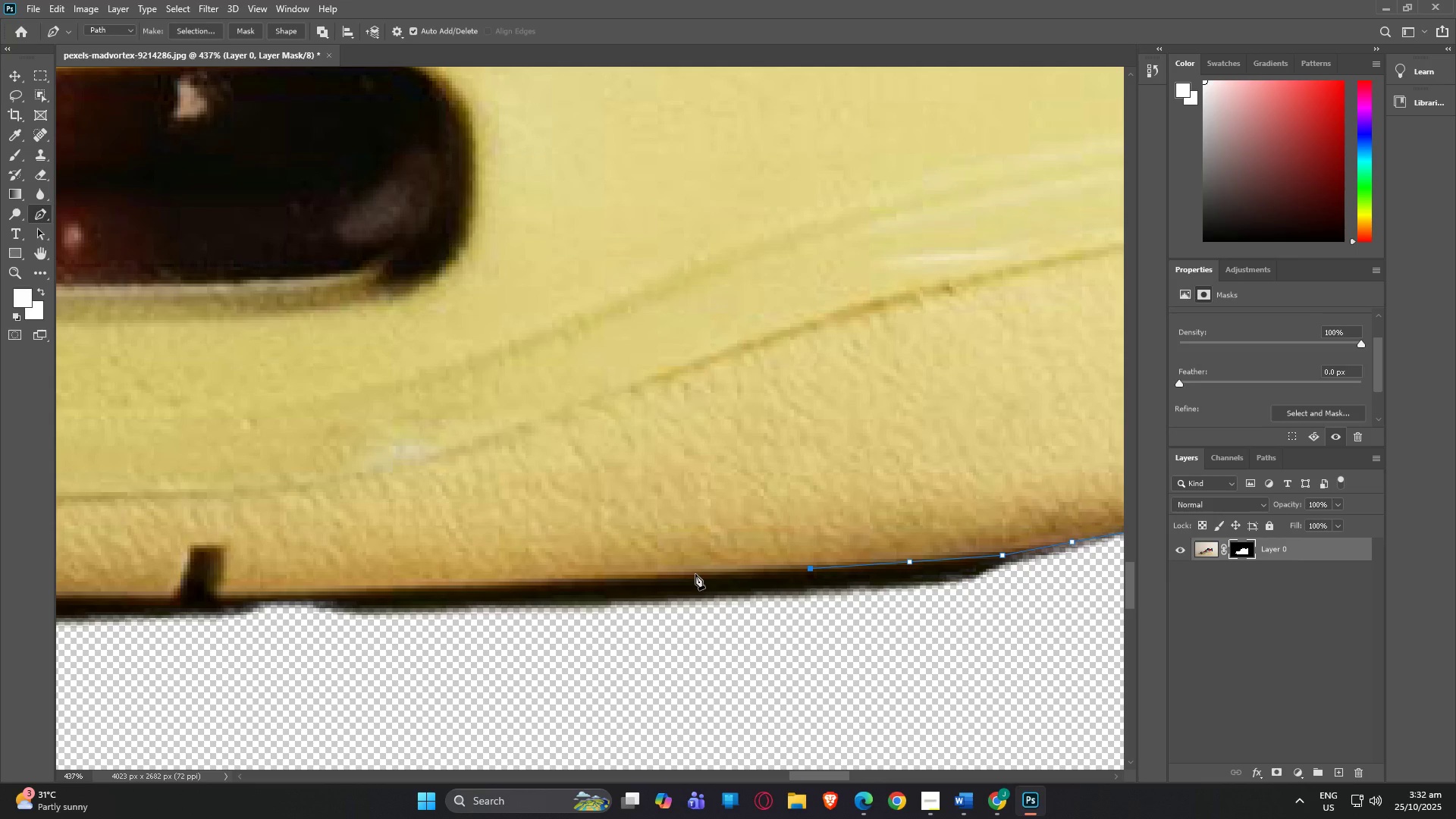 
left_click([695, 574])
 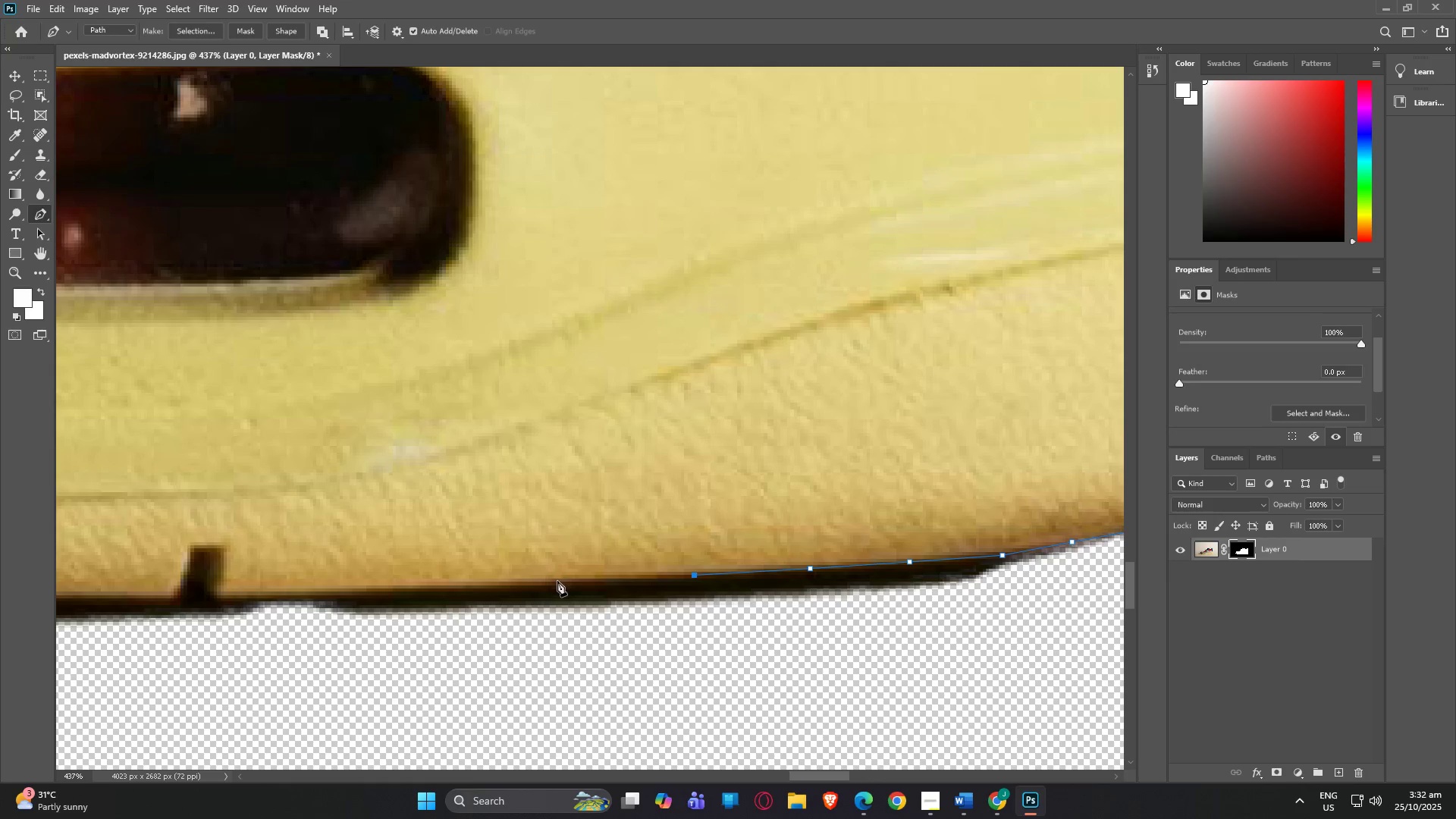 
left_click([556, 582])
 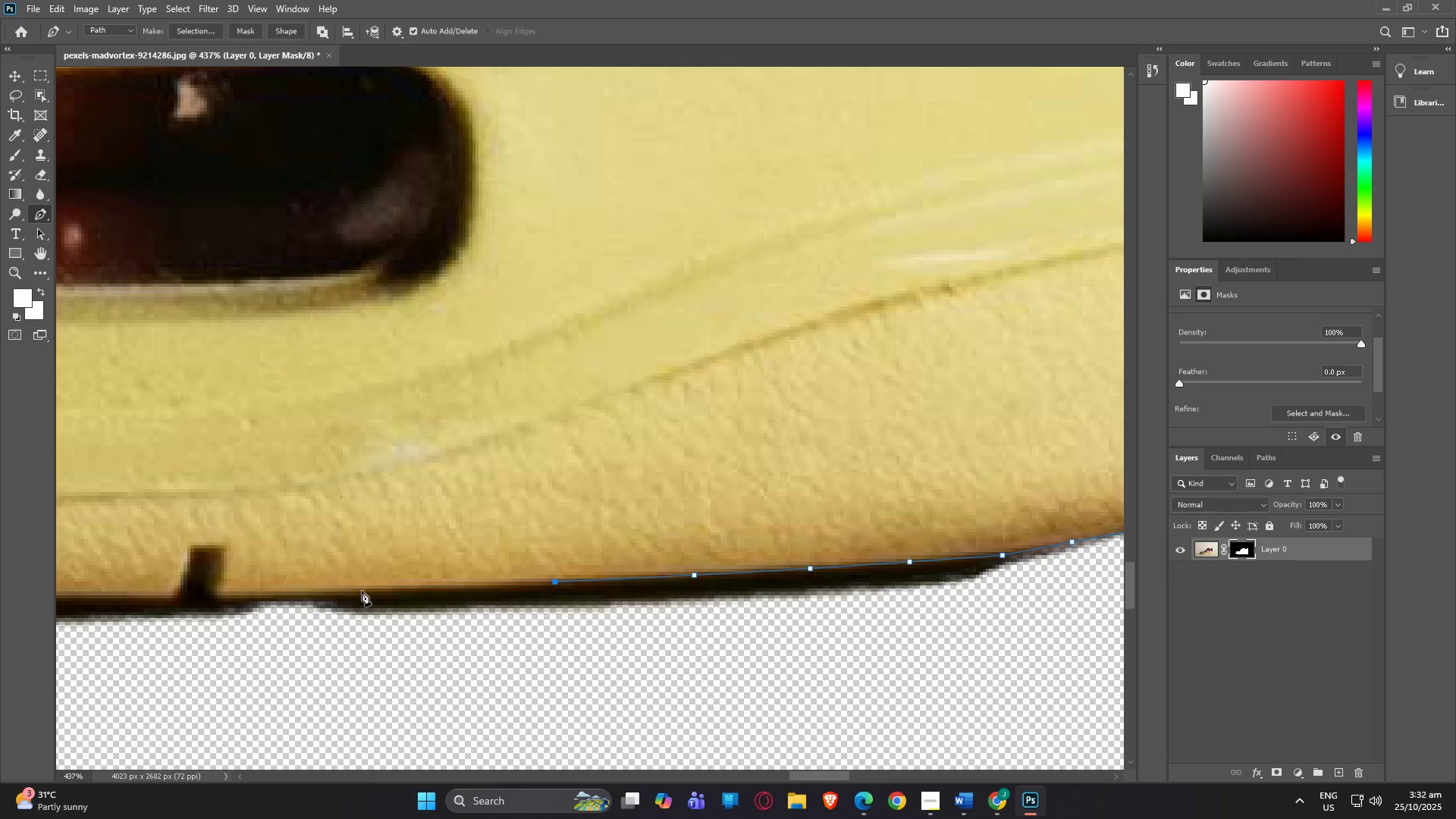 
left_click([362, 591])
 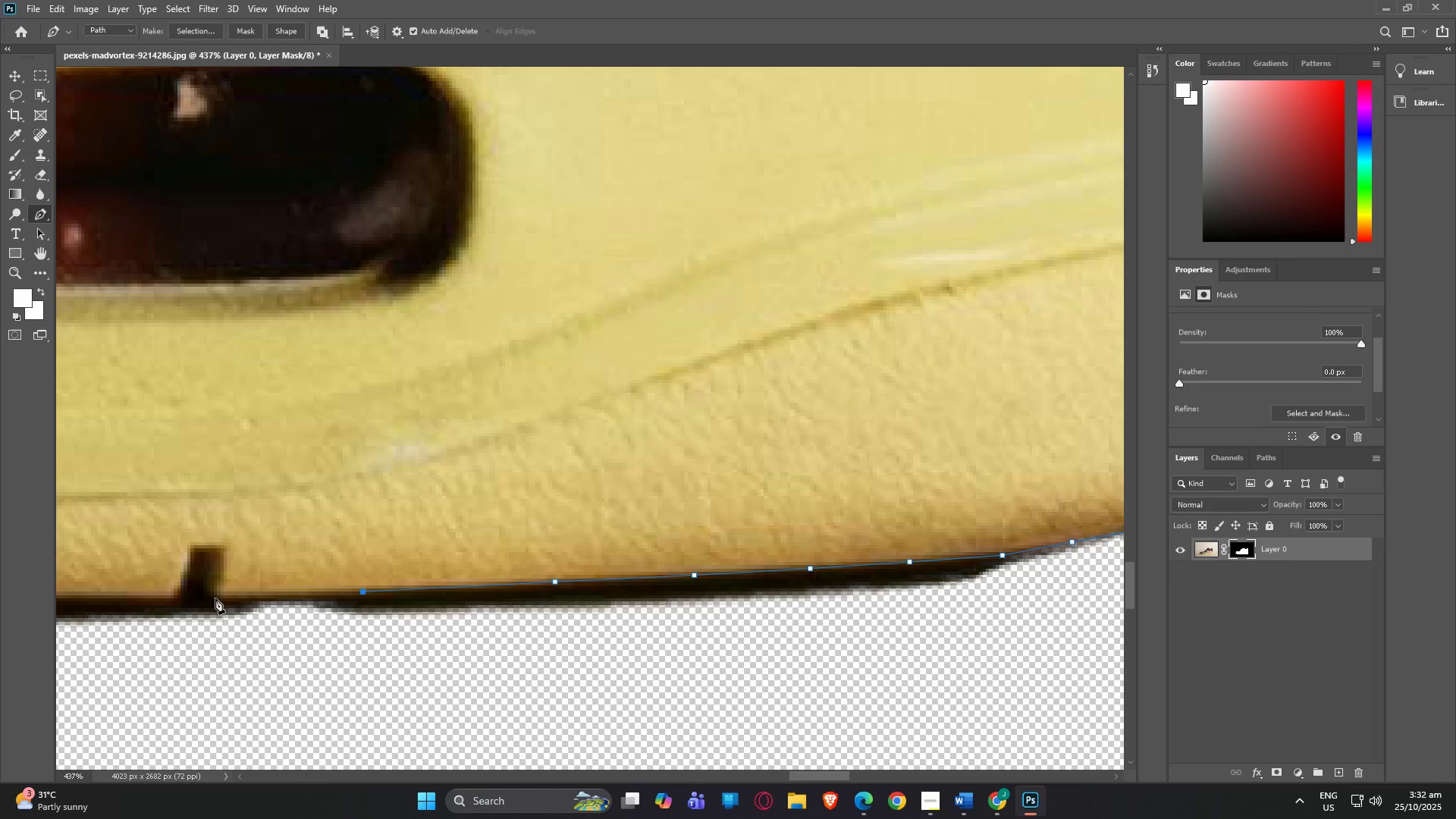 
left_click([215, 598])
 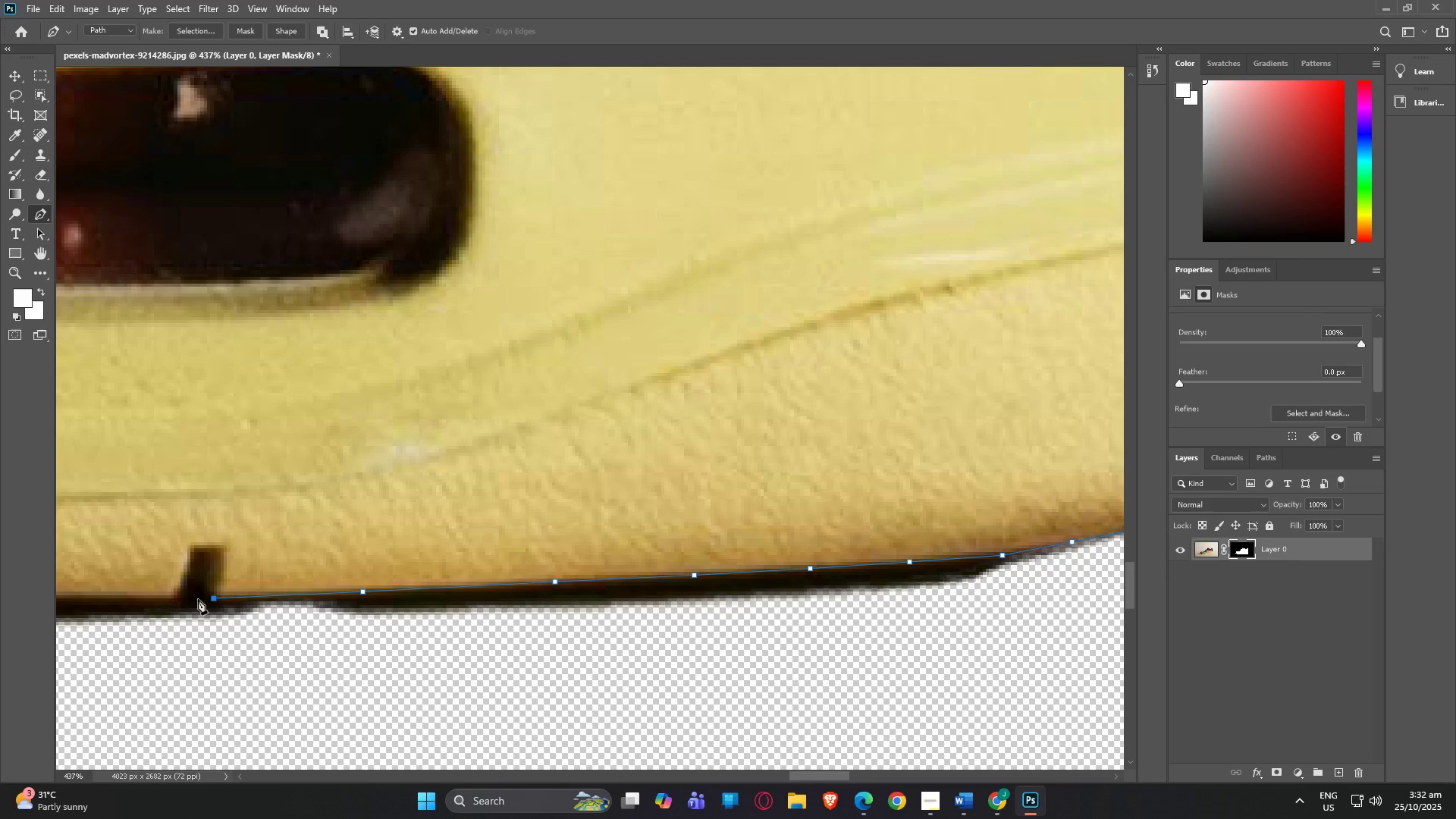 
type(hp)
 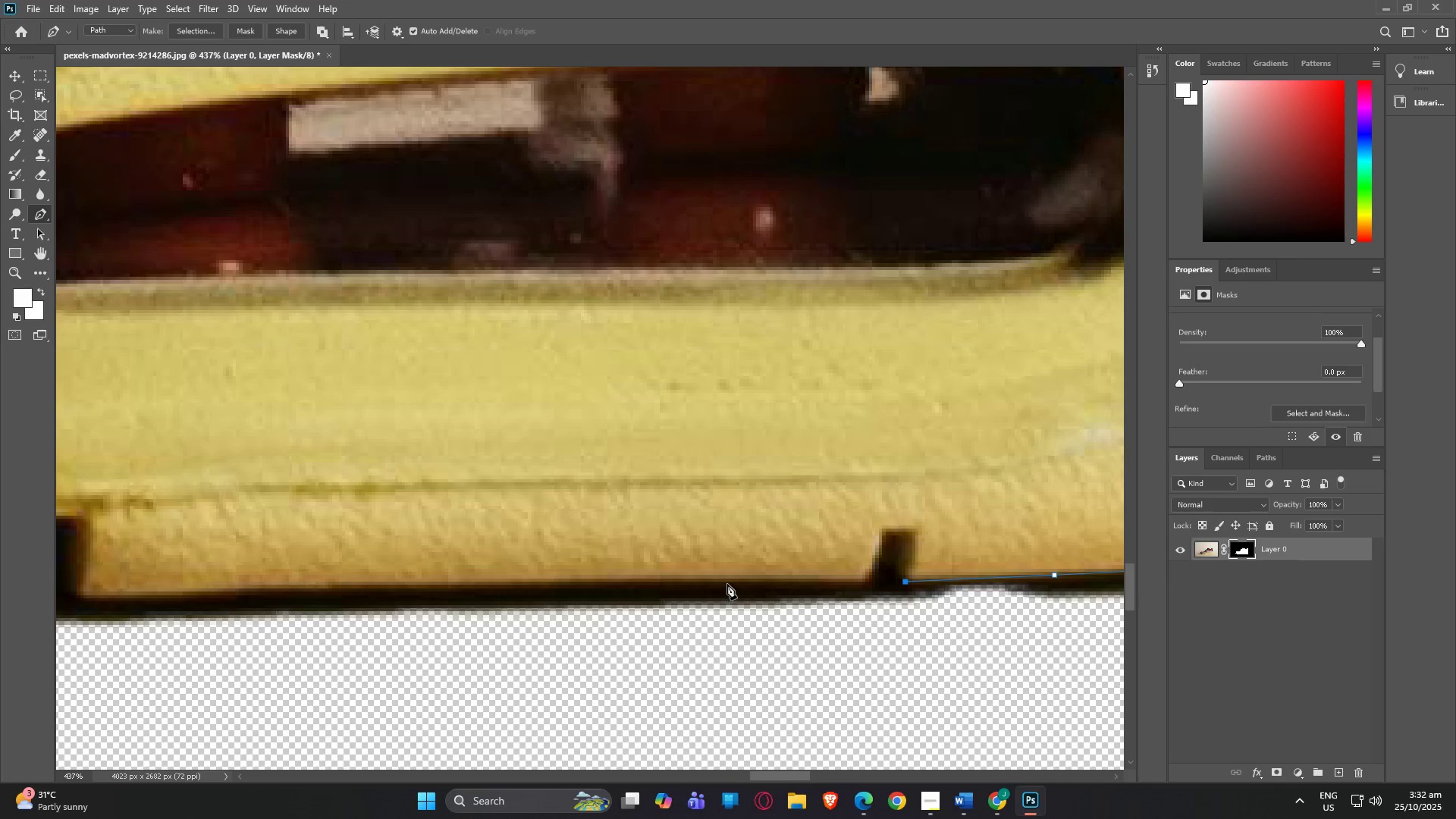 
left_click_drag(start_coordinate=[155, 595], to_coordinate=[715, 579])
 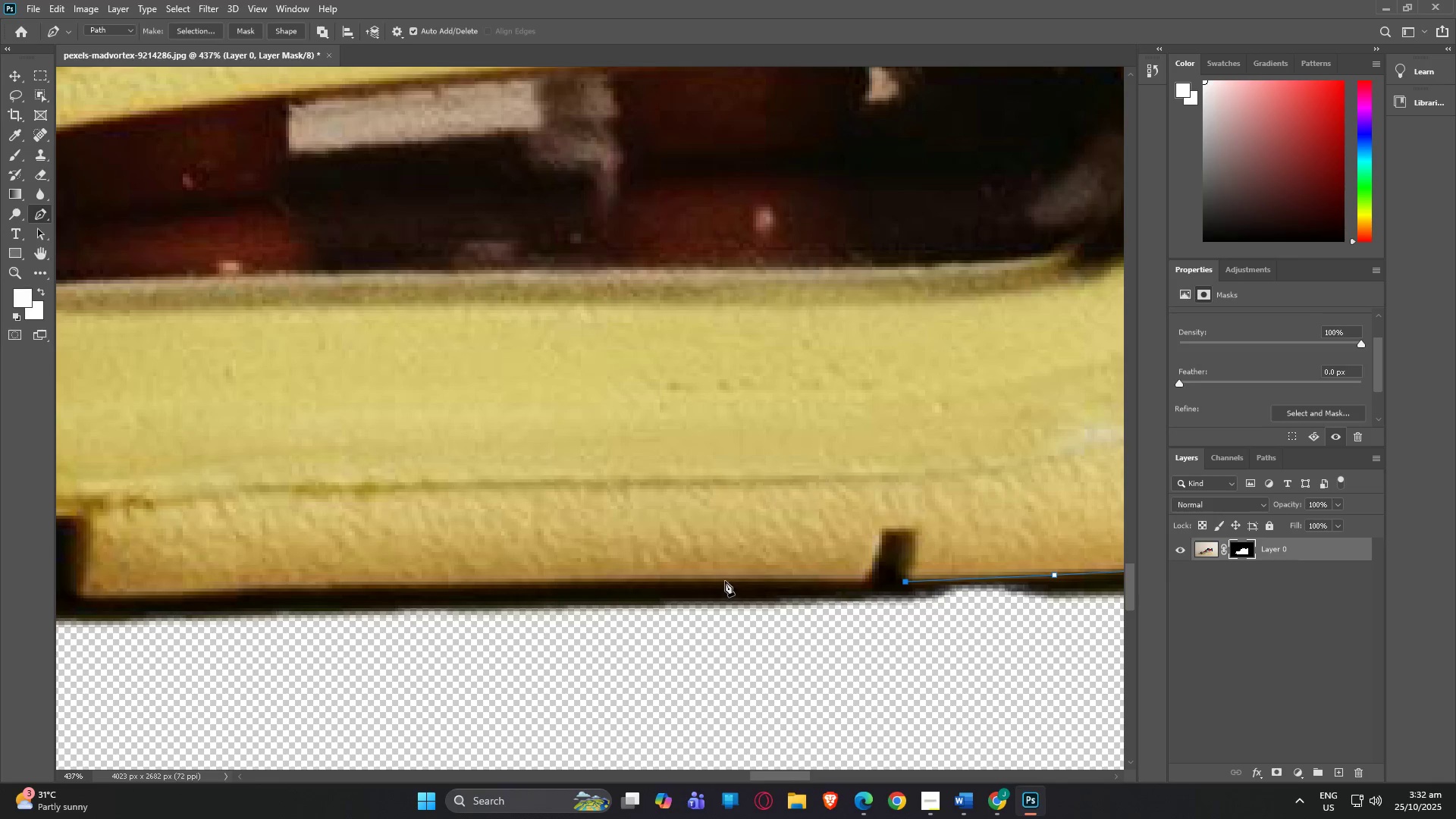 
left_click([723, 579])
 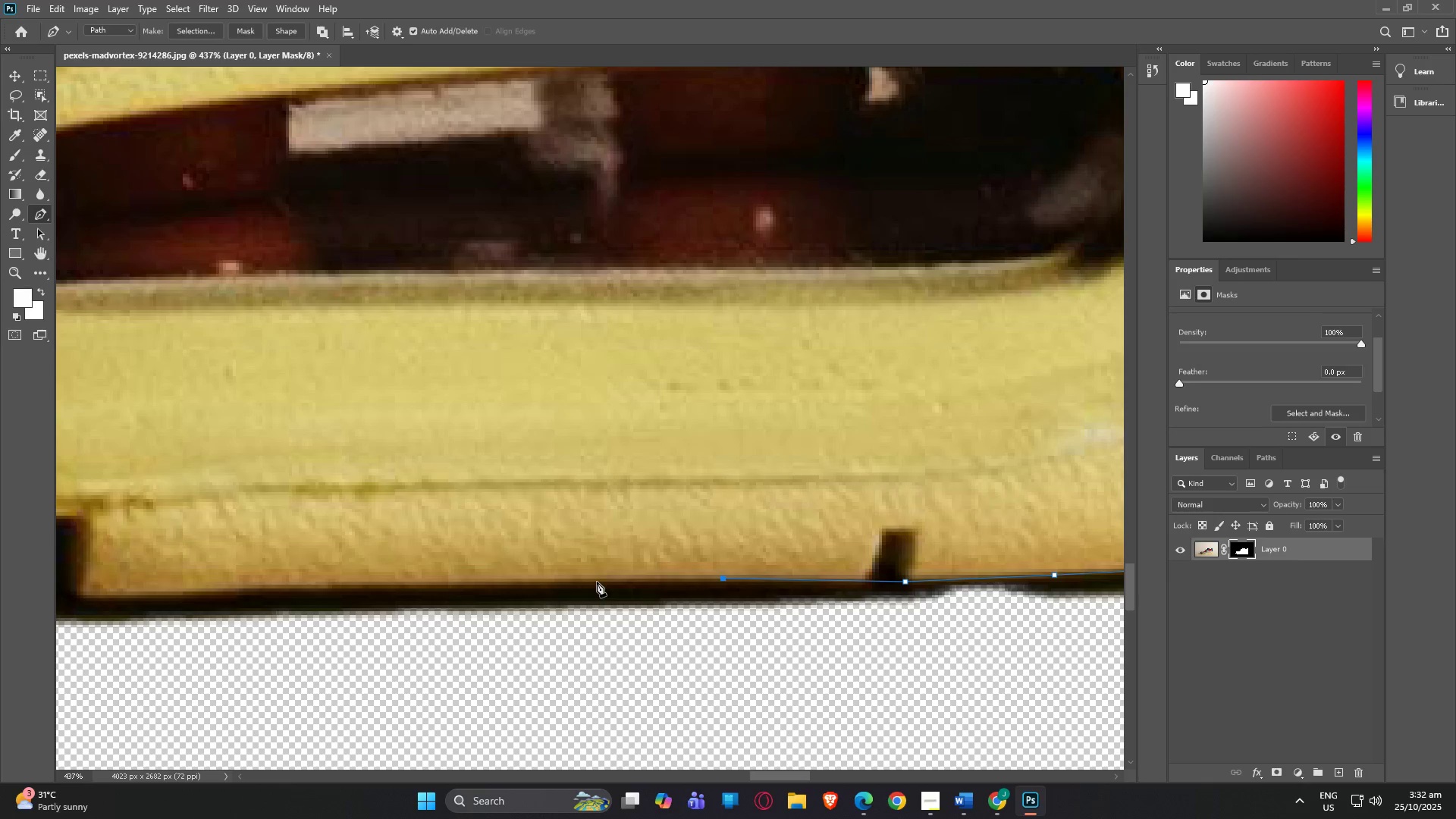 
left_click([593, 582])
 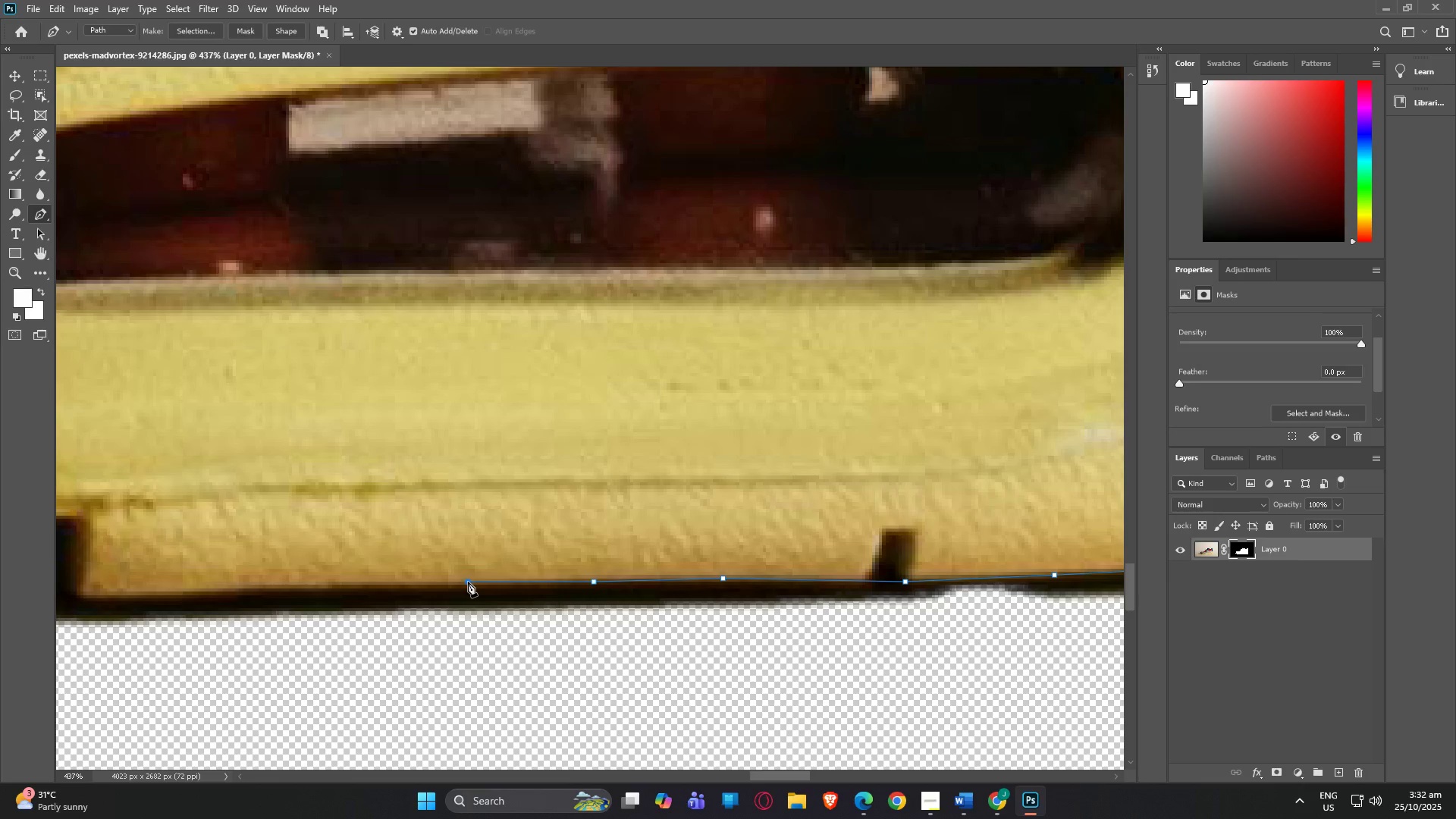 
left_click([468, 582])
 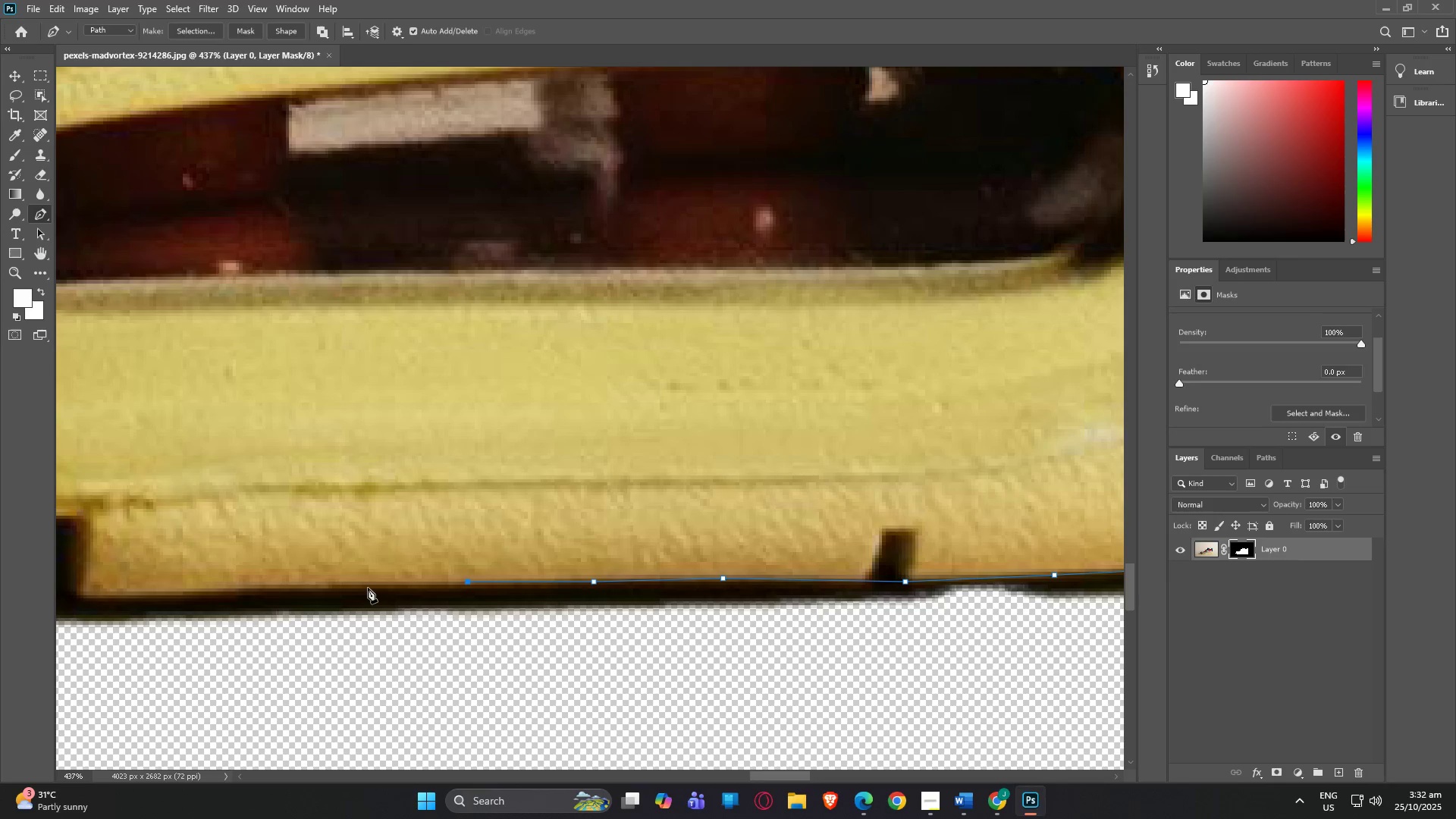 
left_click([367, 588])
 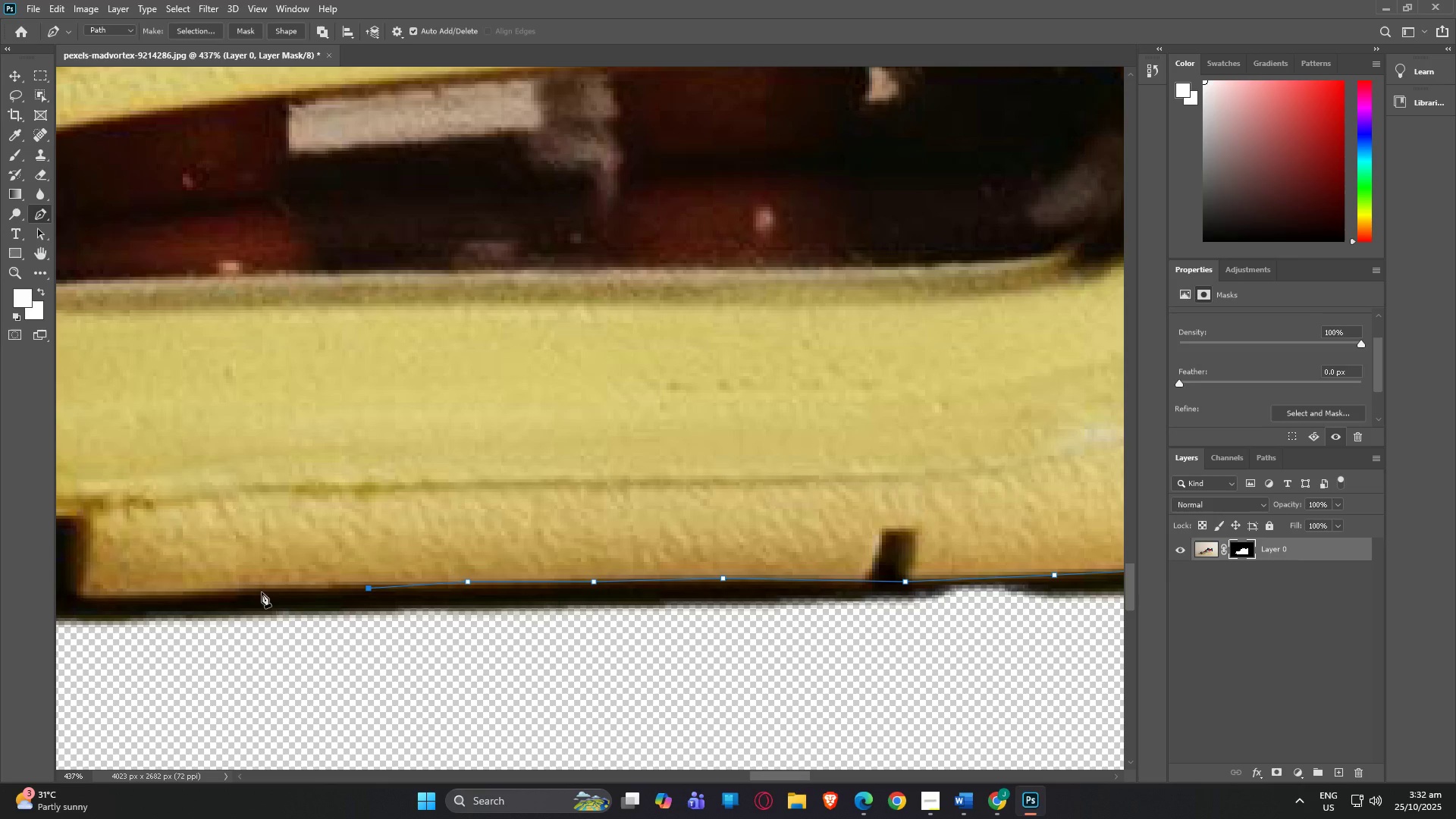 
left_click([262, 592])
 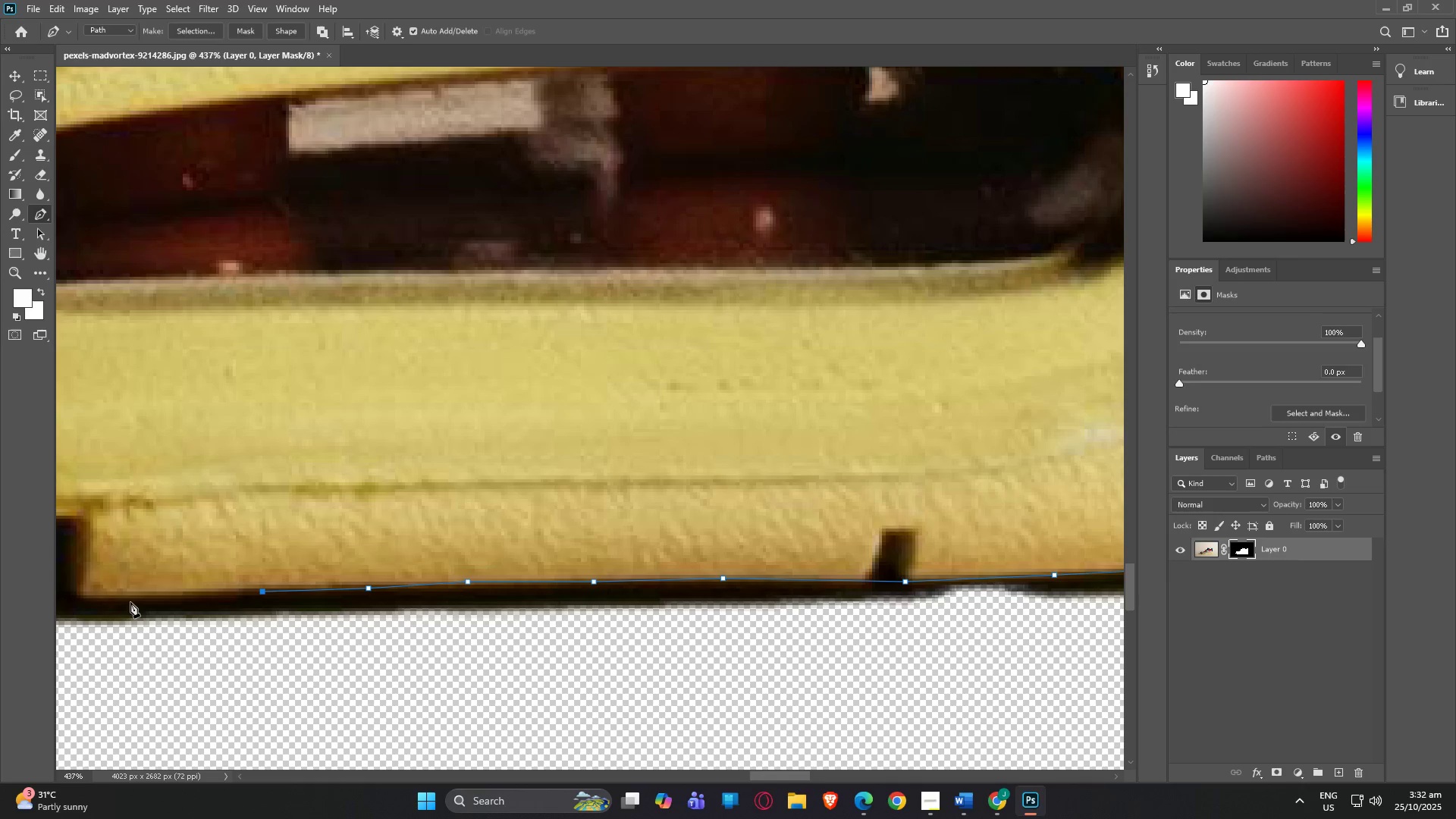 
left_click([130, 602])
 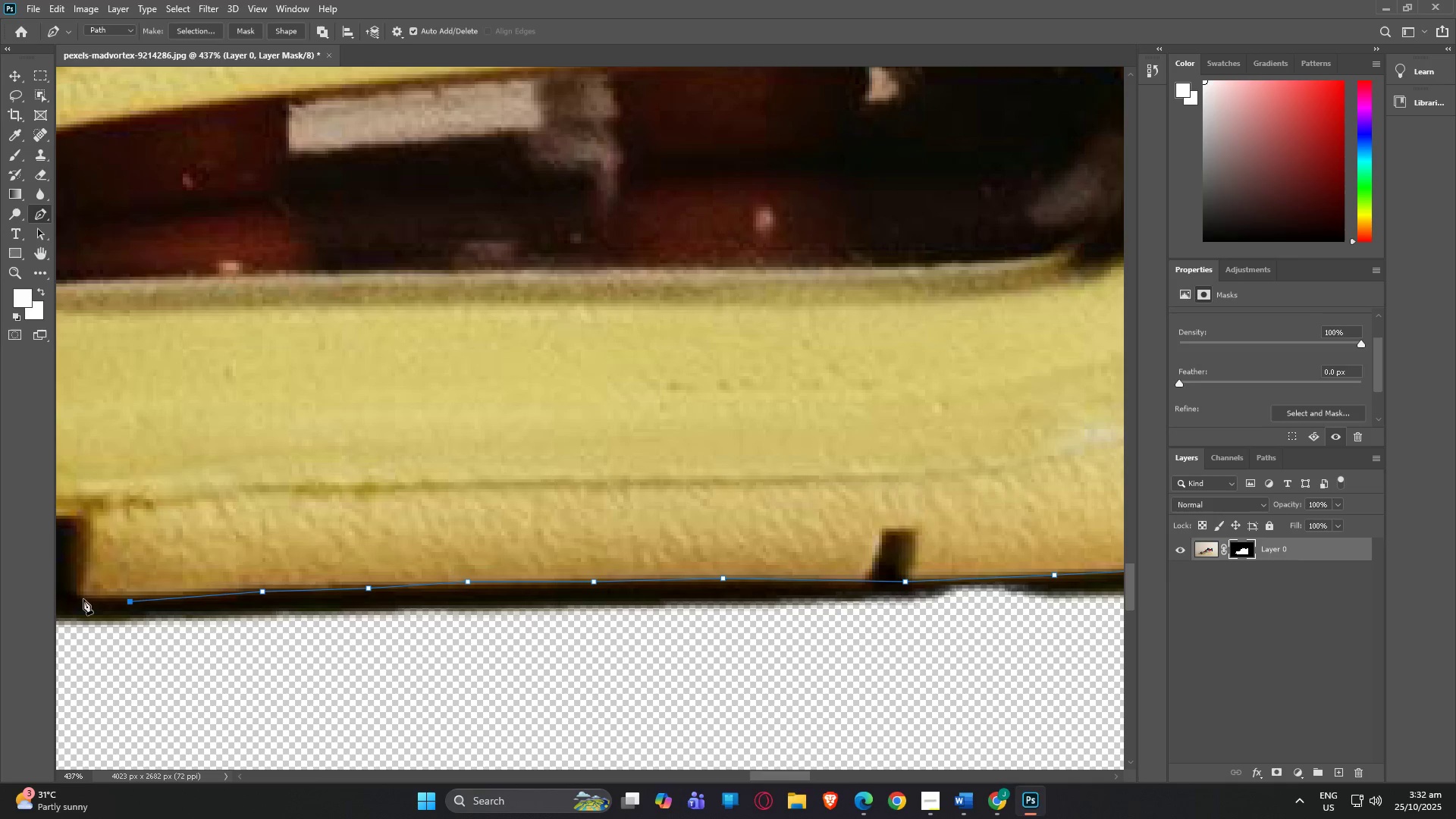 
left_click([79, 599])
 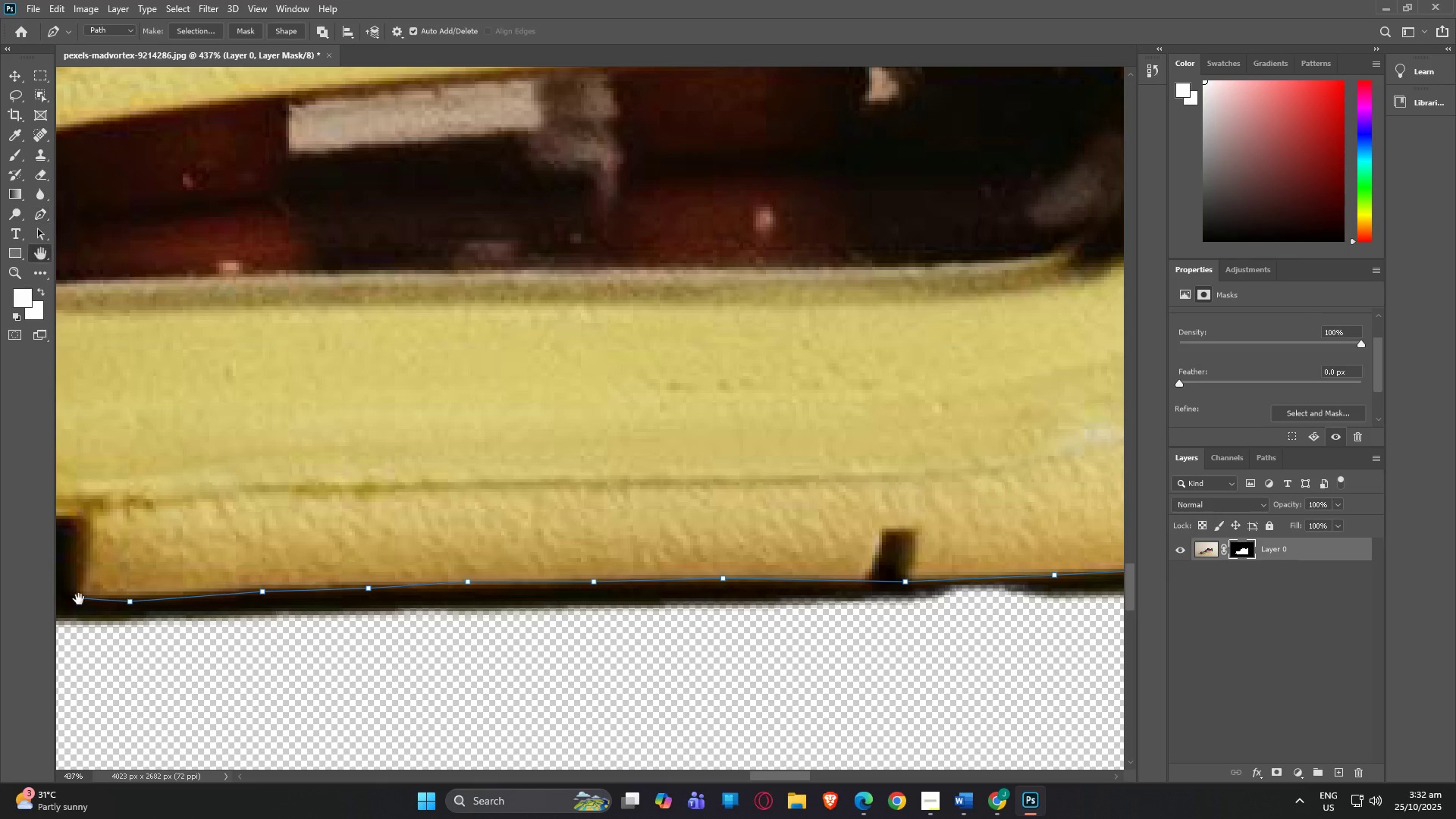 
type(hp)
 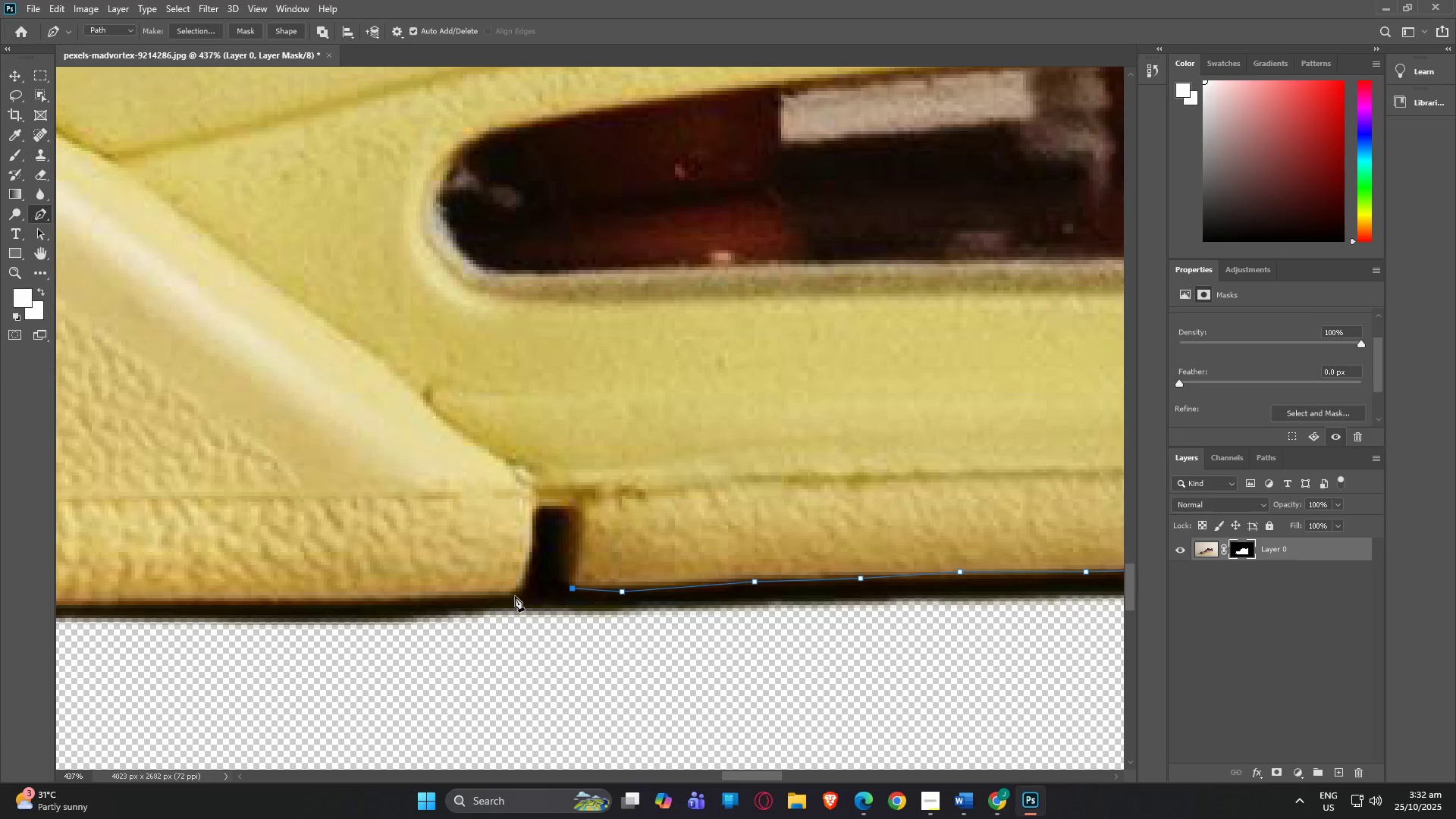 
left_click_drag(start_coordinate=[94, 598], to_coordinate=[586, 588])
 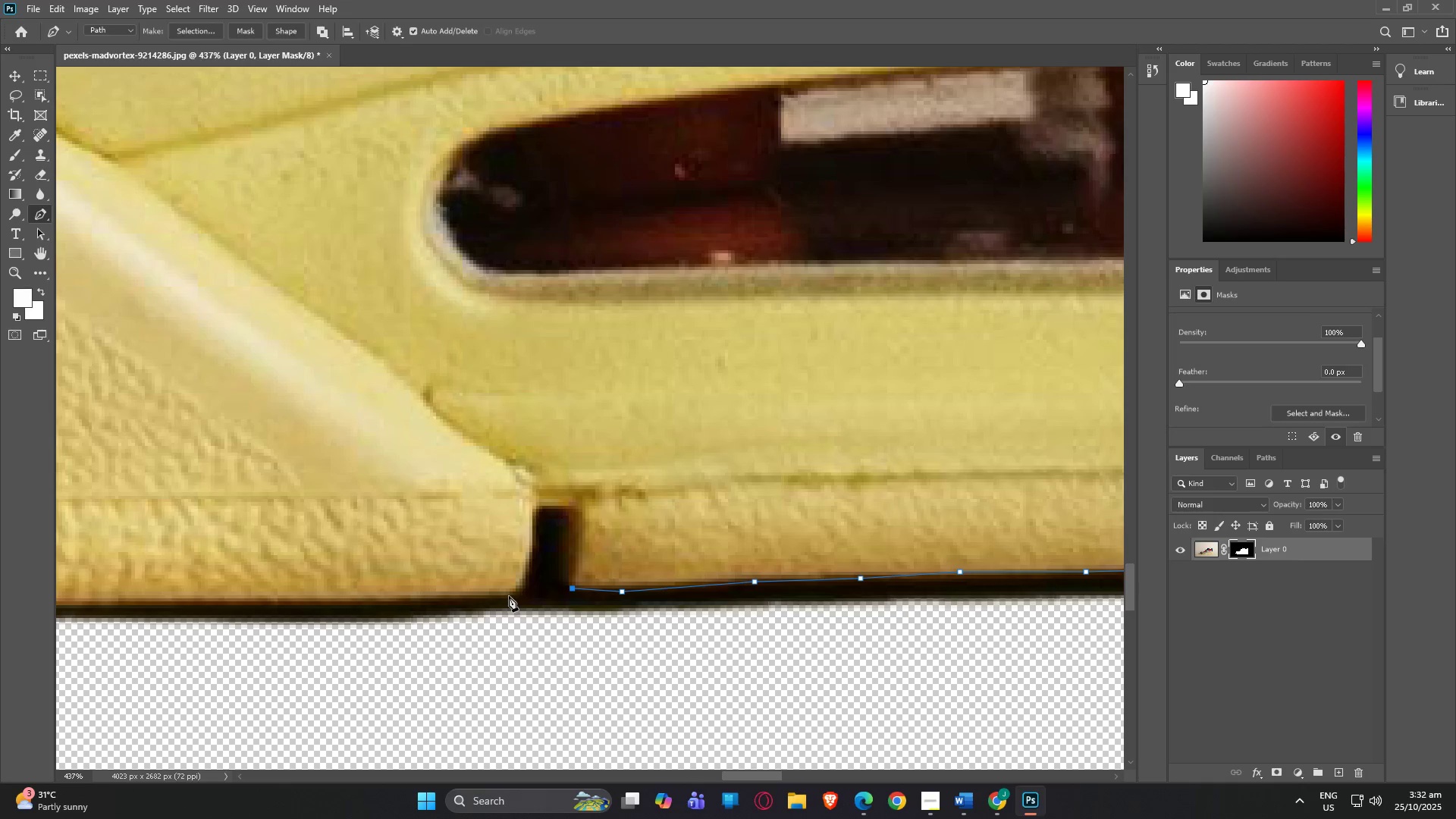 
left_click([509, 596])
 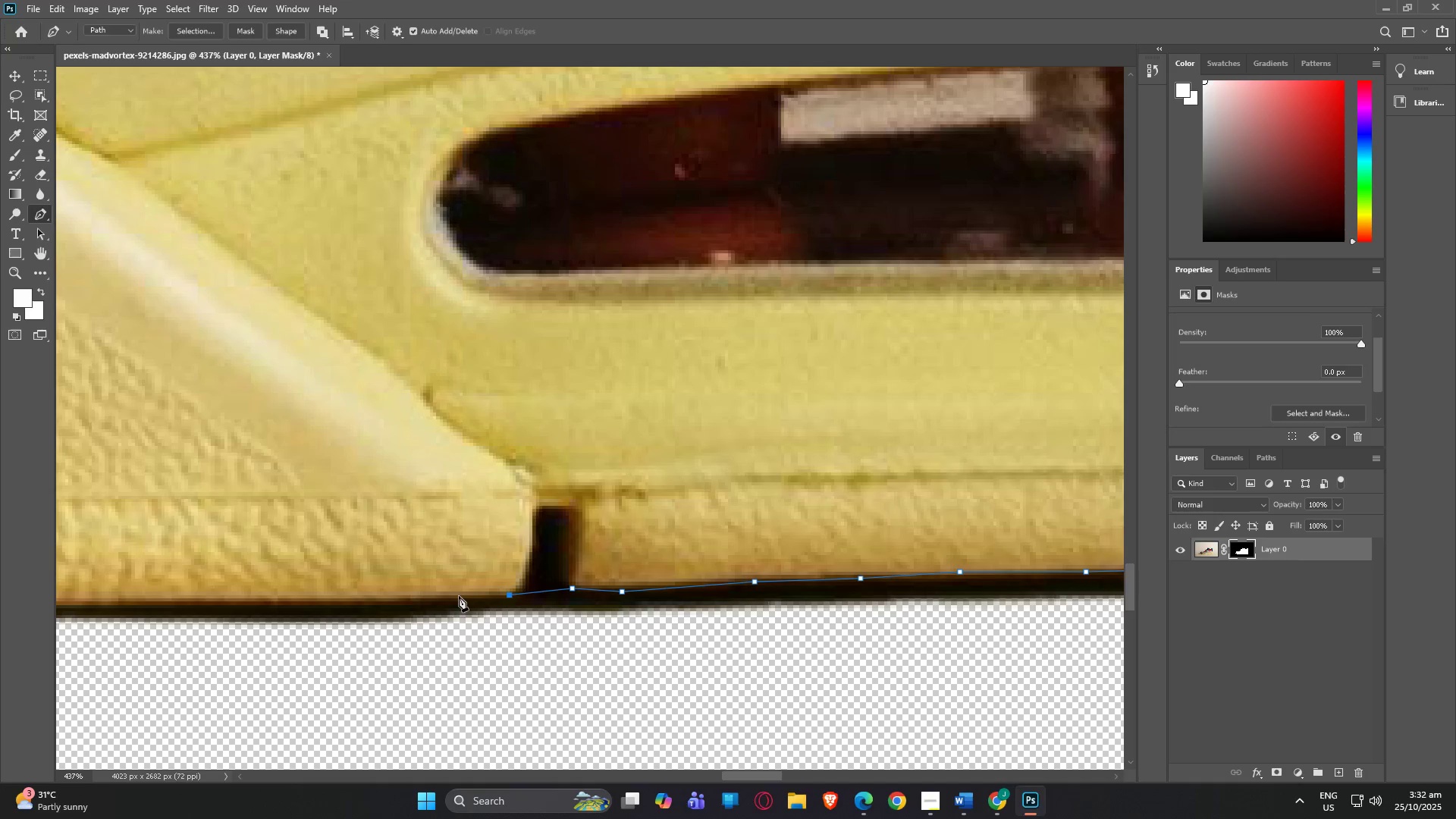 
left_click([457, 596])
 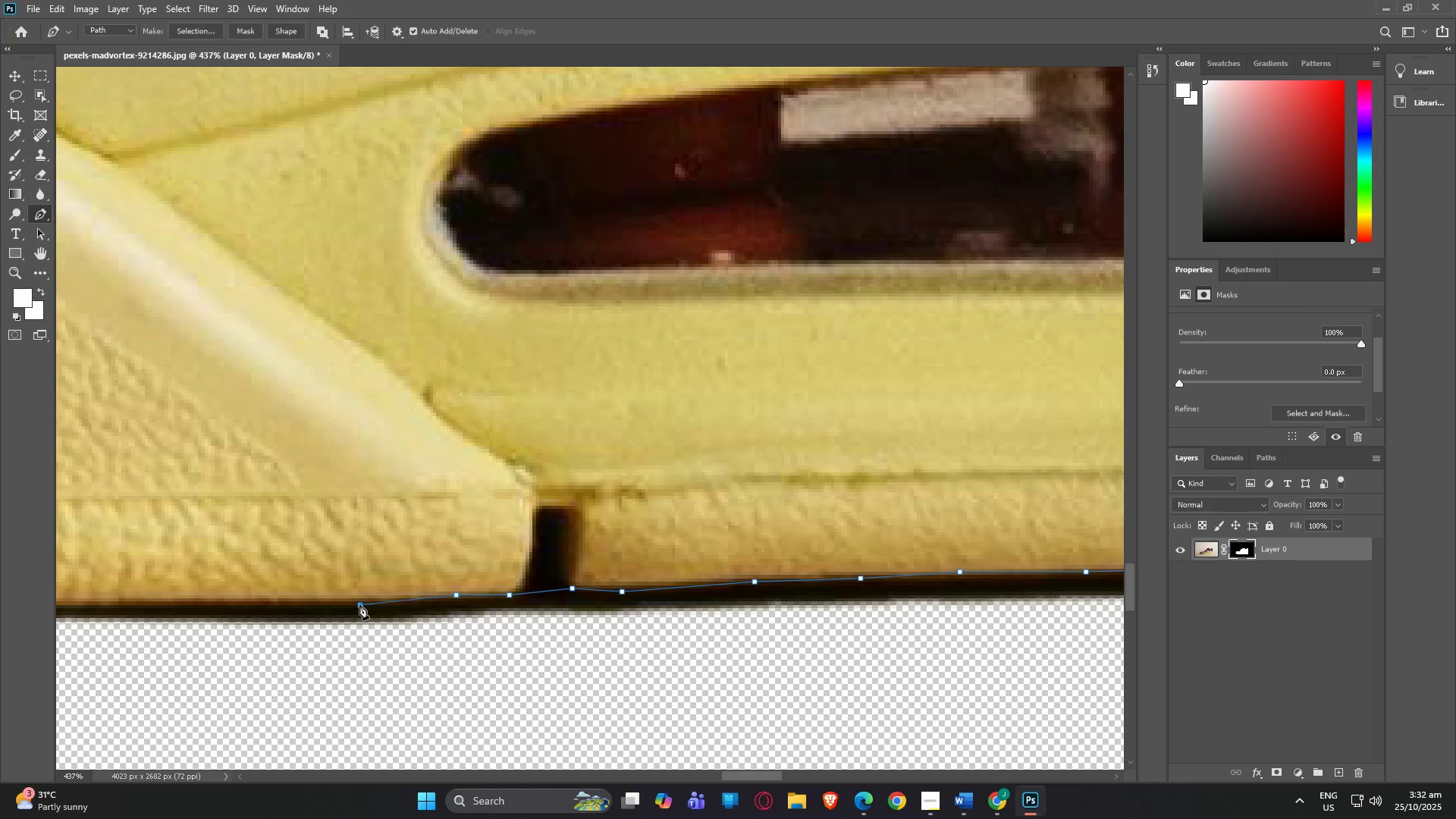 
left_click([359, 604])
 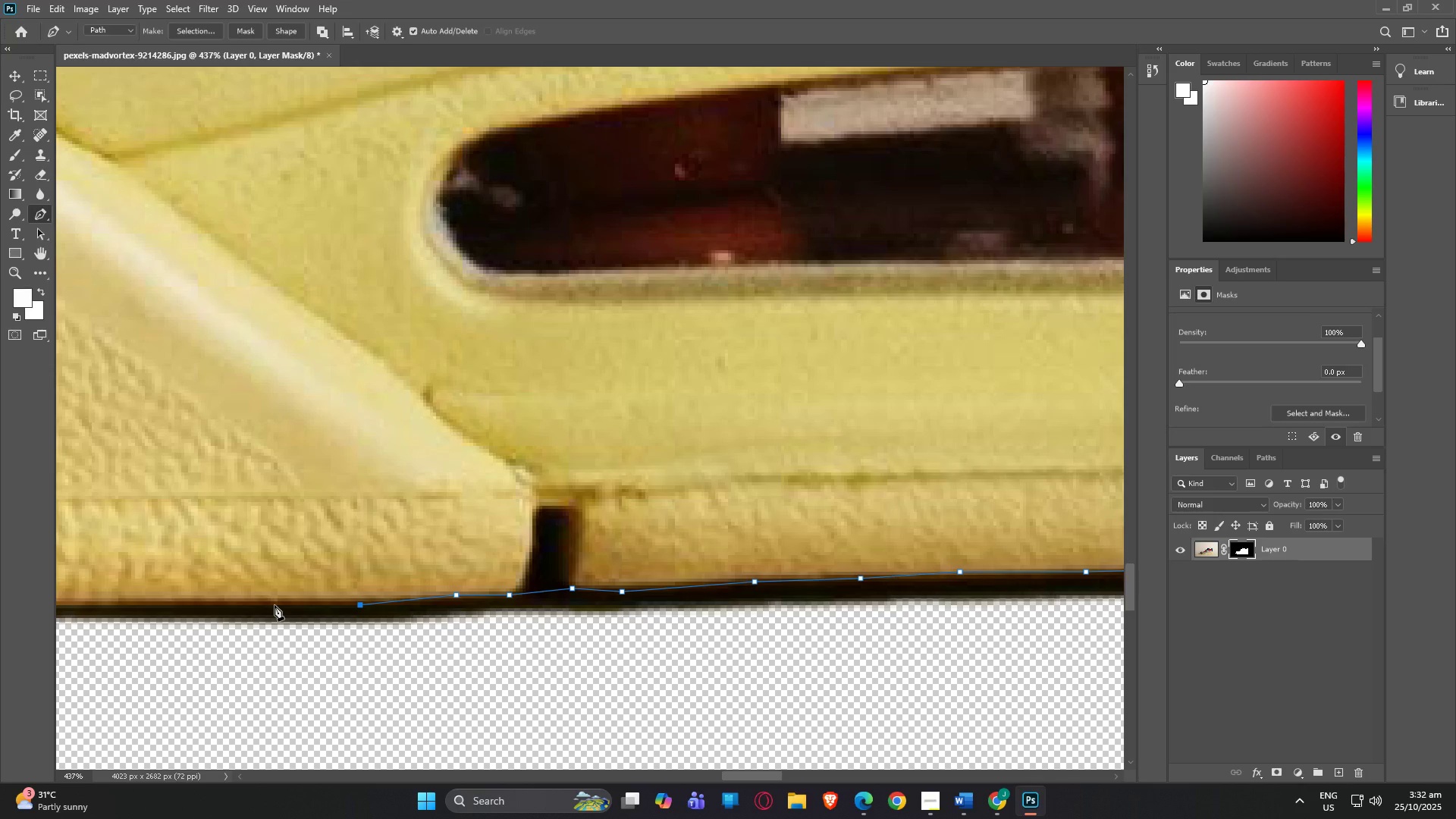 
left_click([275, 605])
 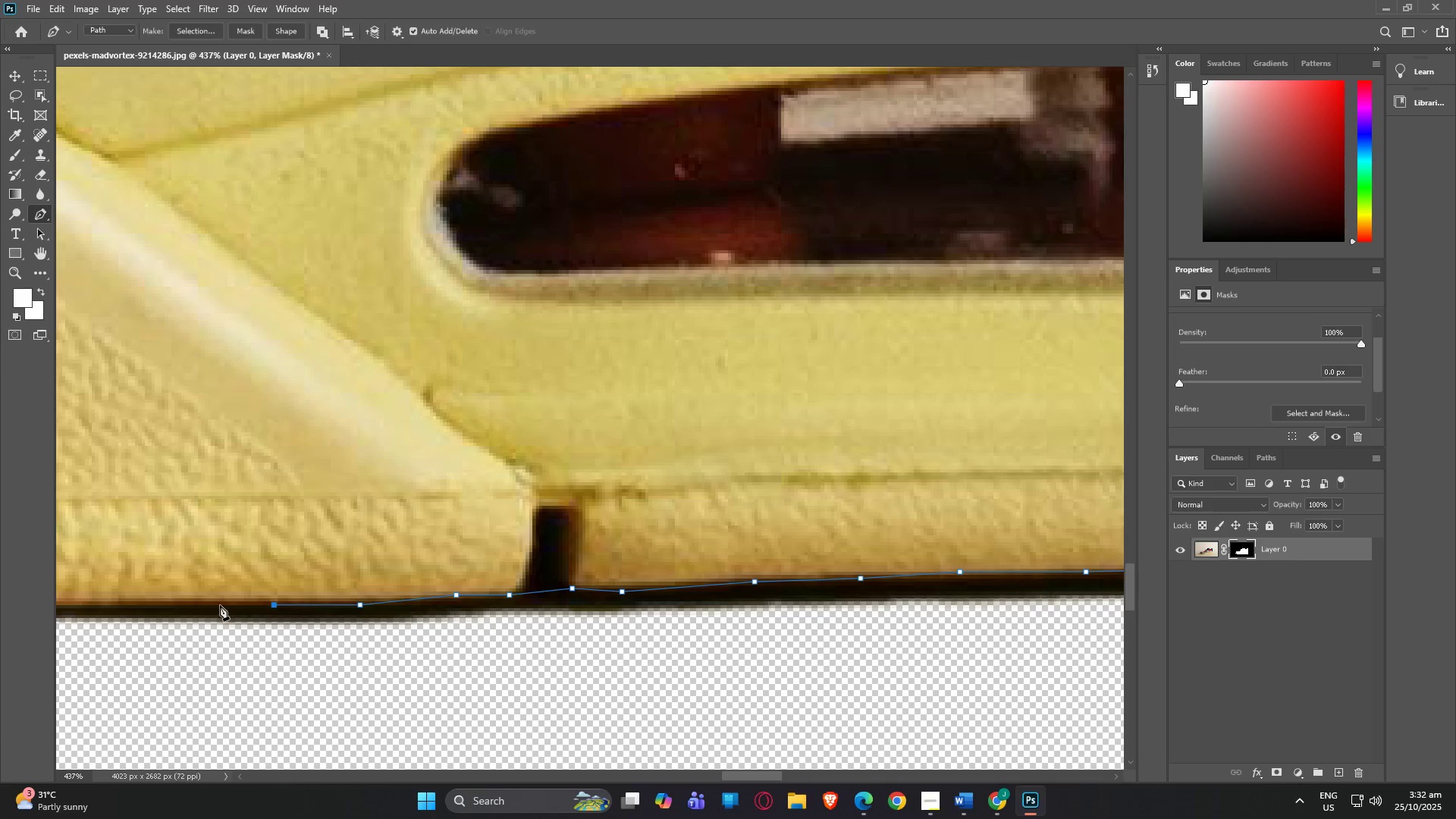 
type(hp)
 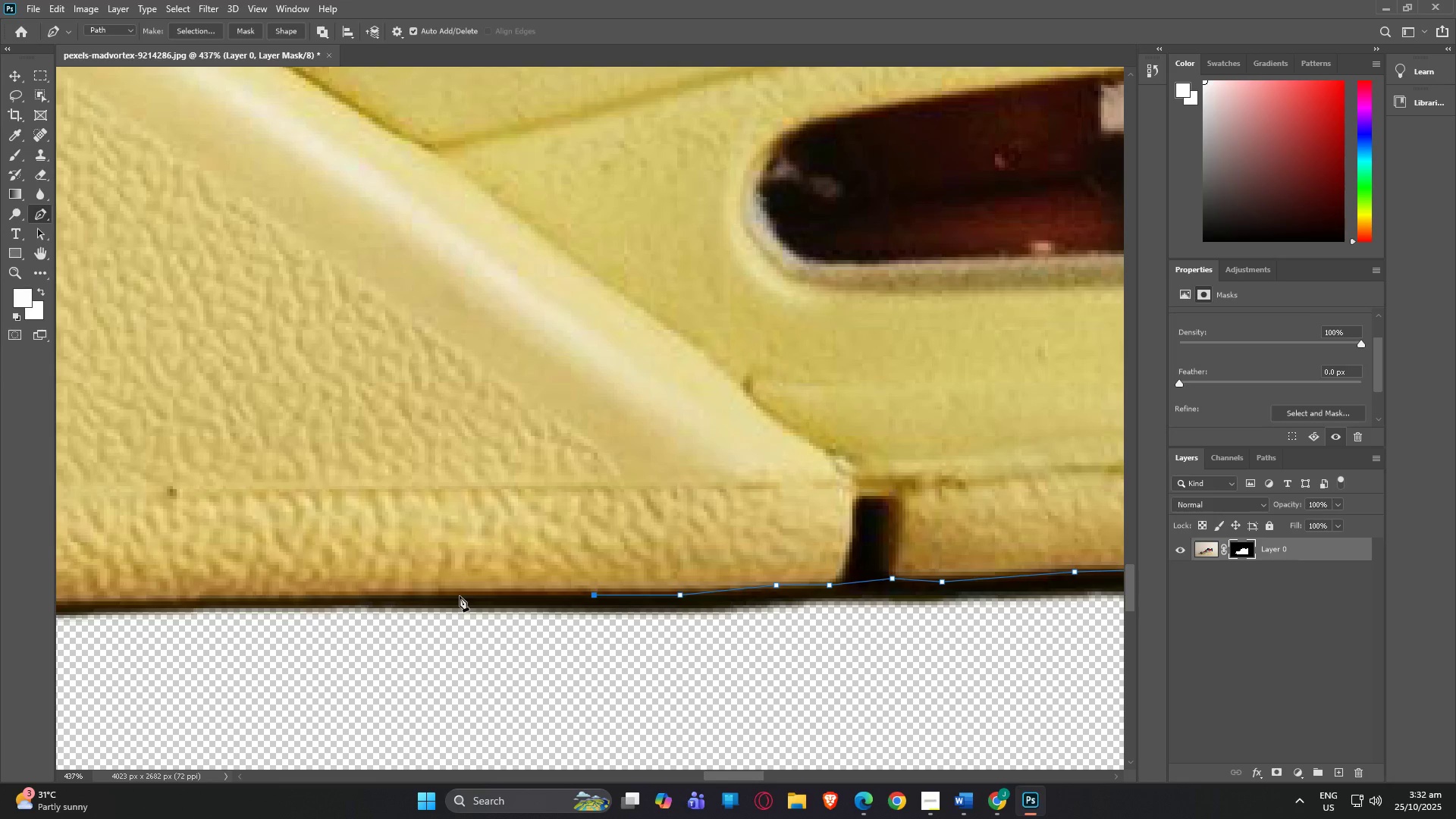 
left_click_drag(start_coordinate=[220, 605], to_coordinate=[484, 595])
 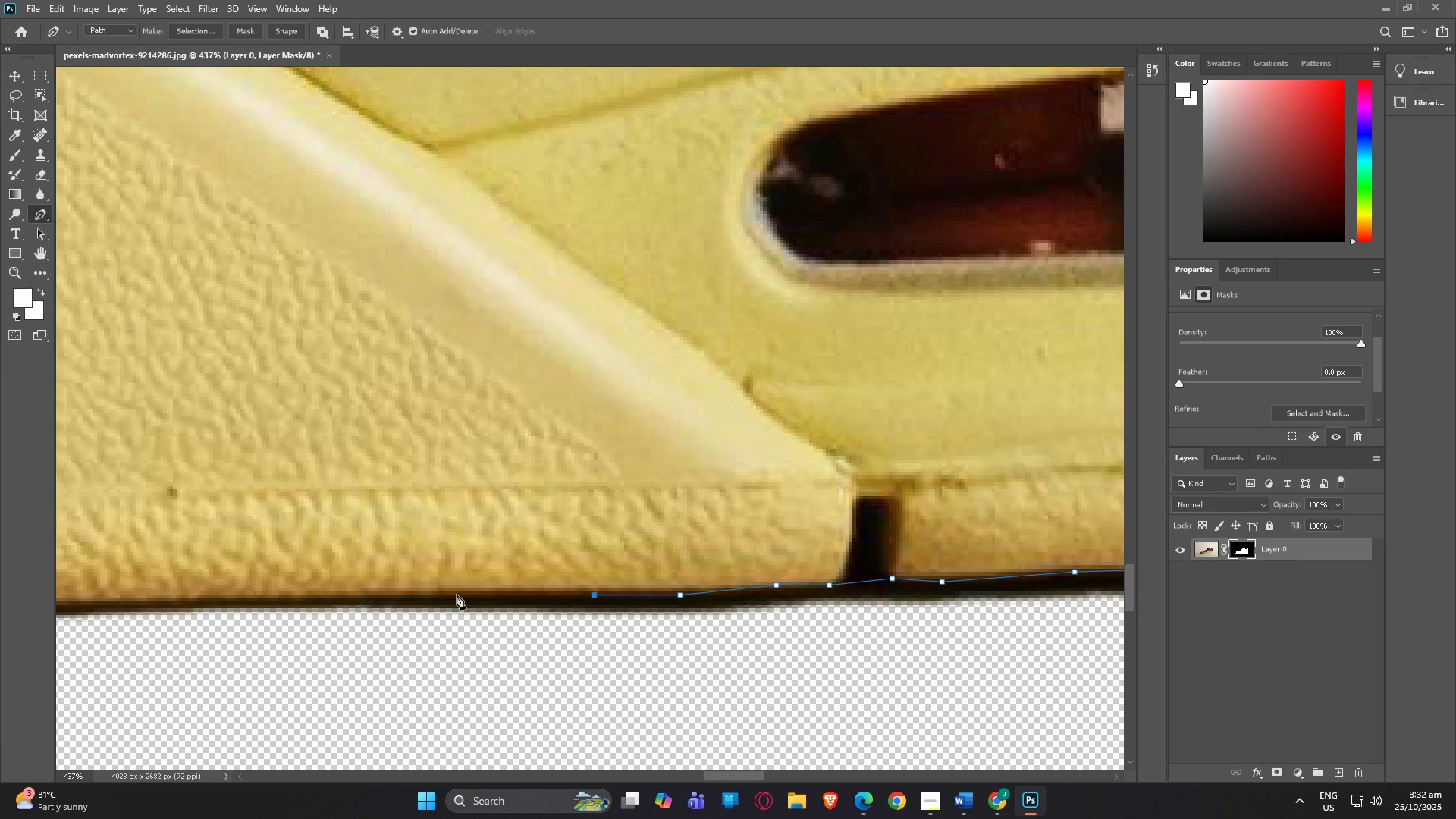 
left_click([450, 592])
 